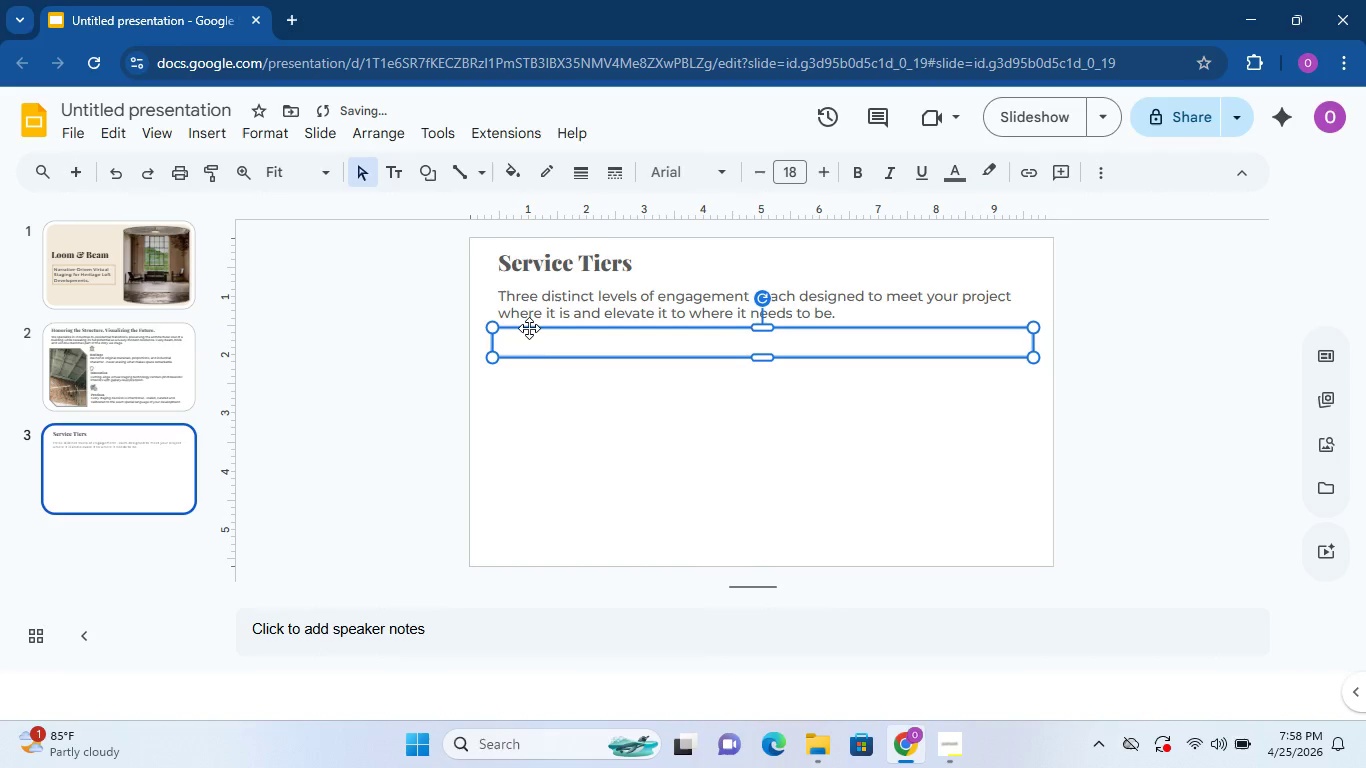 
left_click([524, 338])
 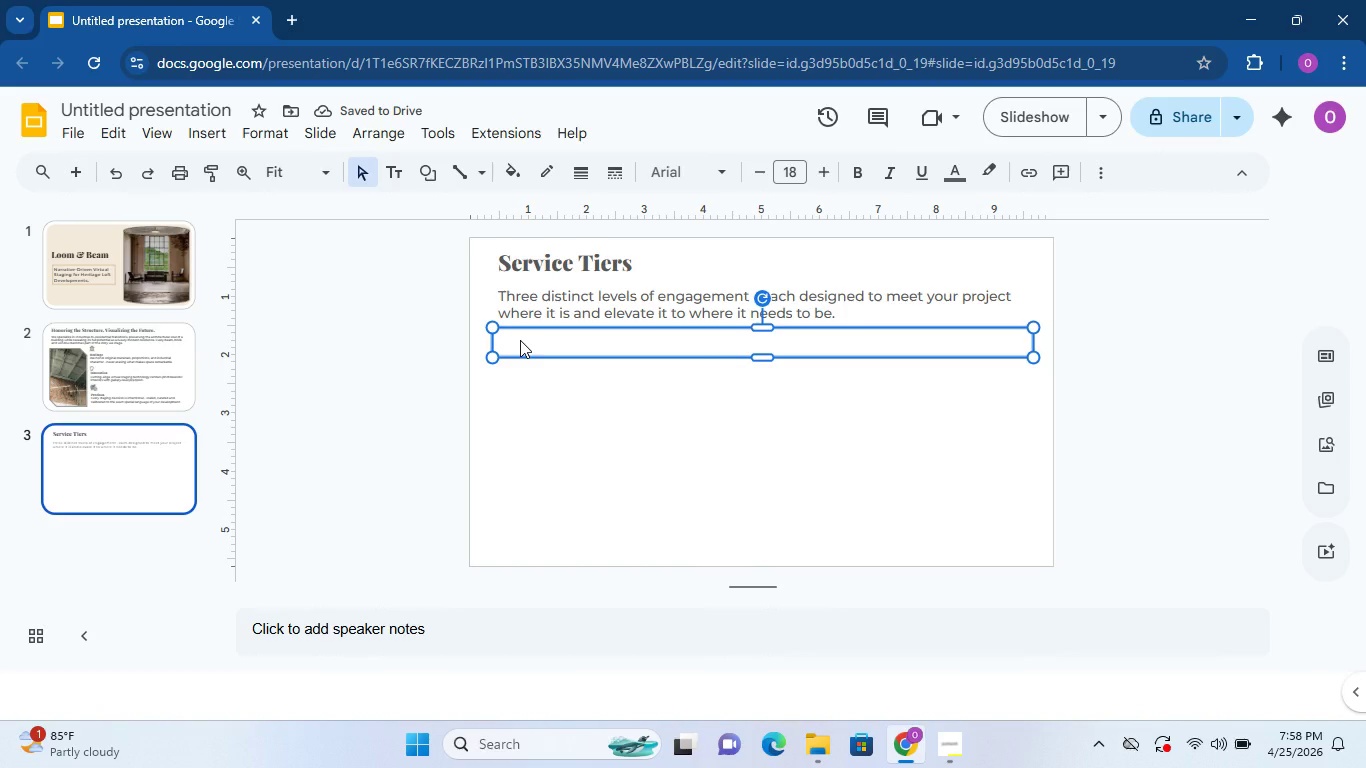 
wait(8.16)
 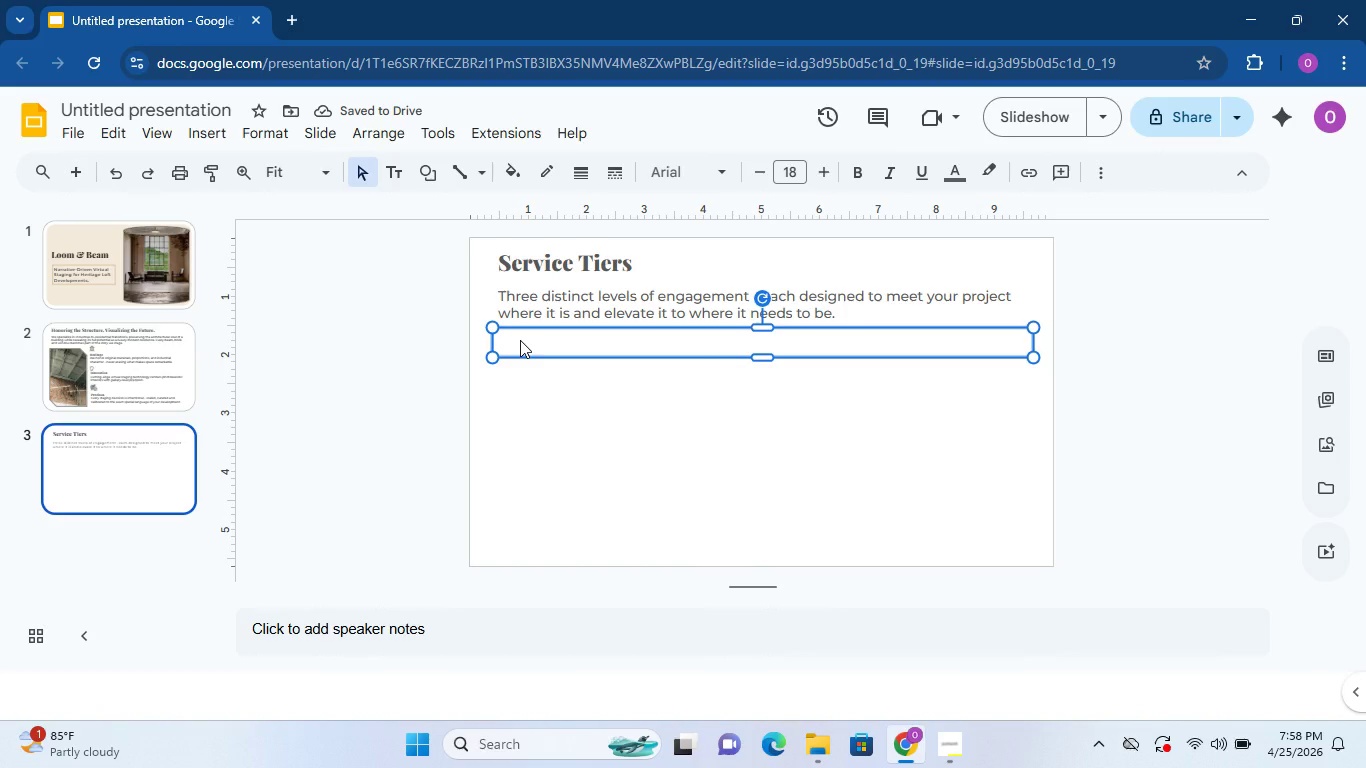 
left_click([603, 375])
 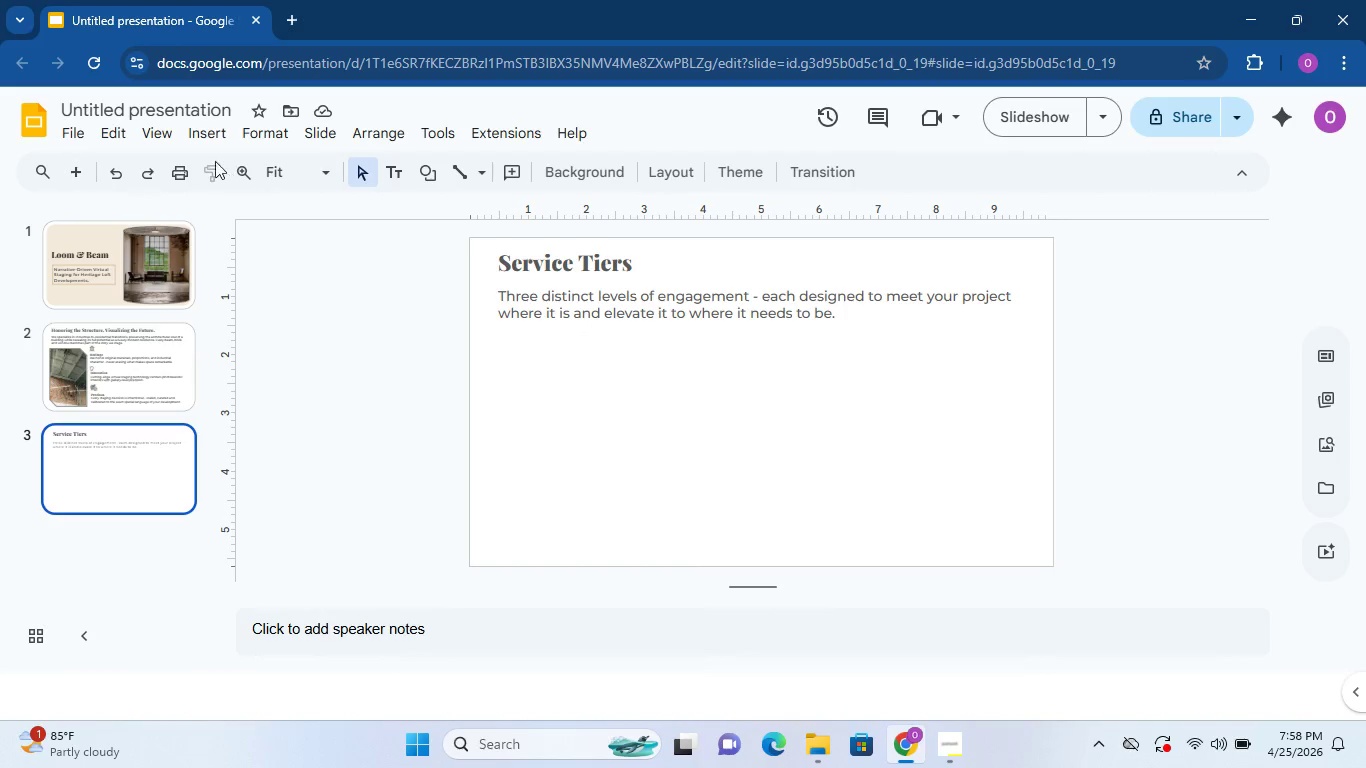 
left_click([198, 135])
 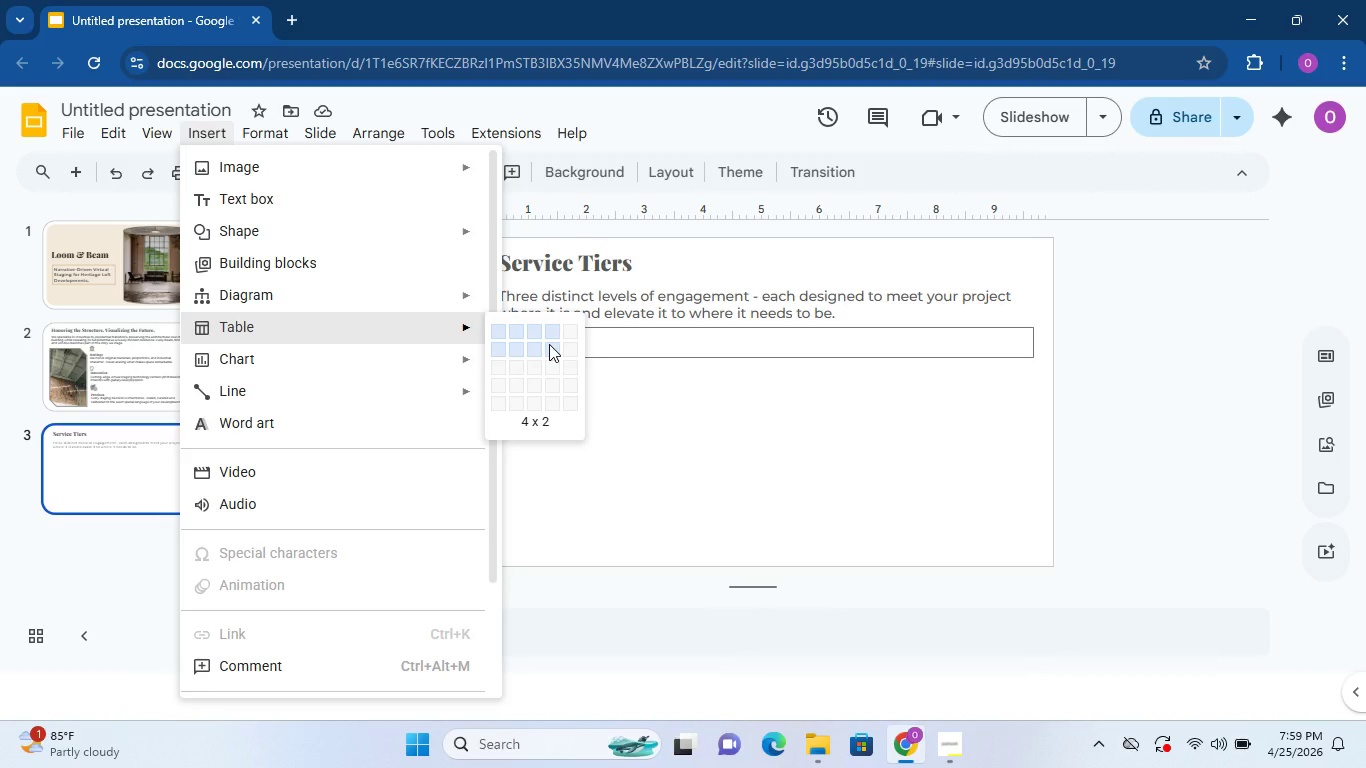 
wait(31.48)
 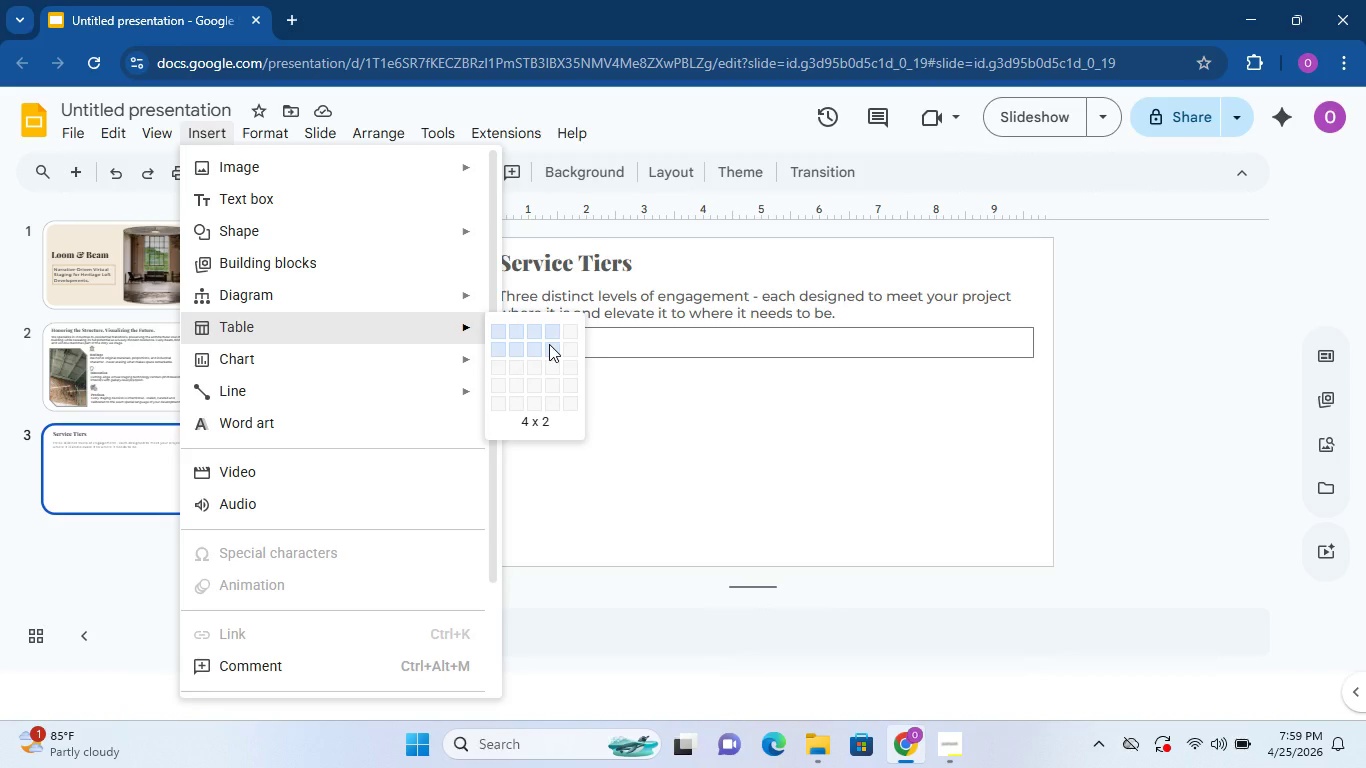 
left_click([554, 402])
 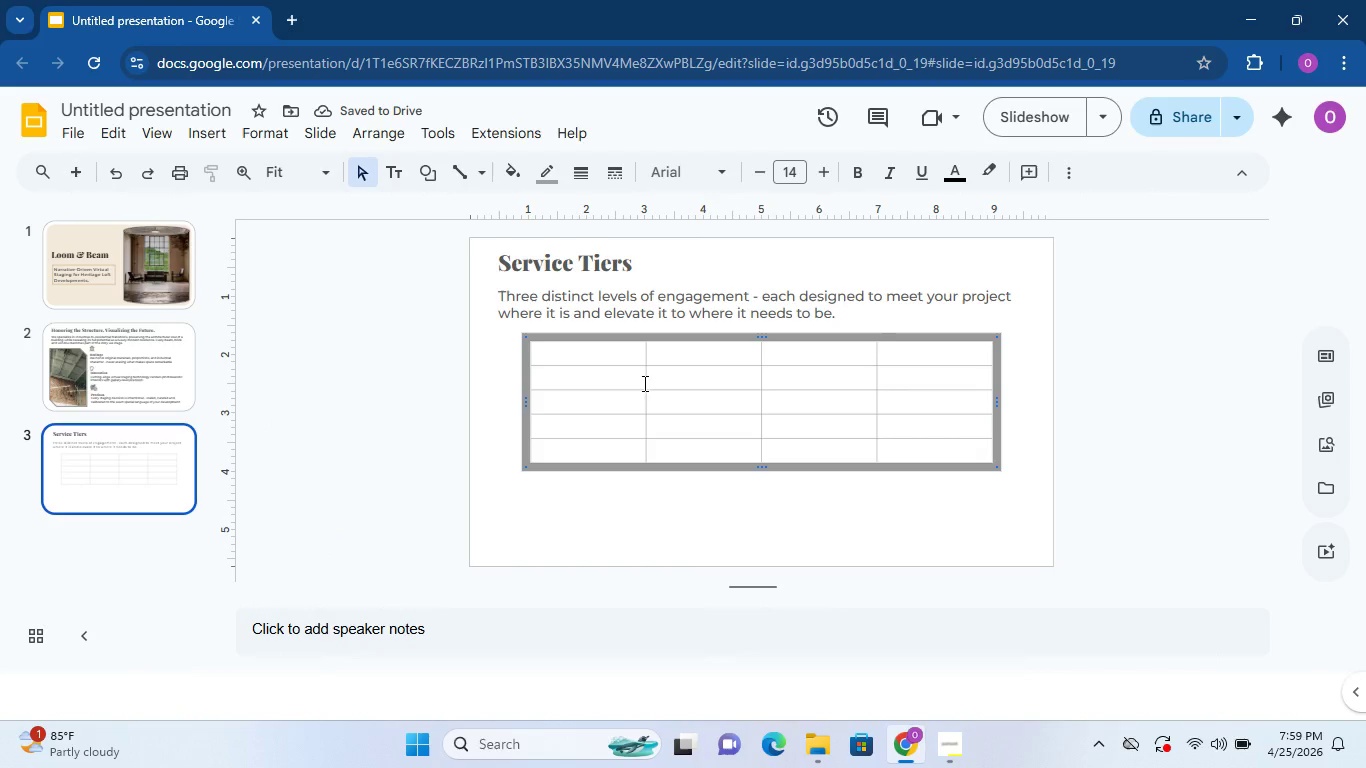 
wait(9.08)
 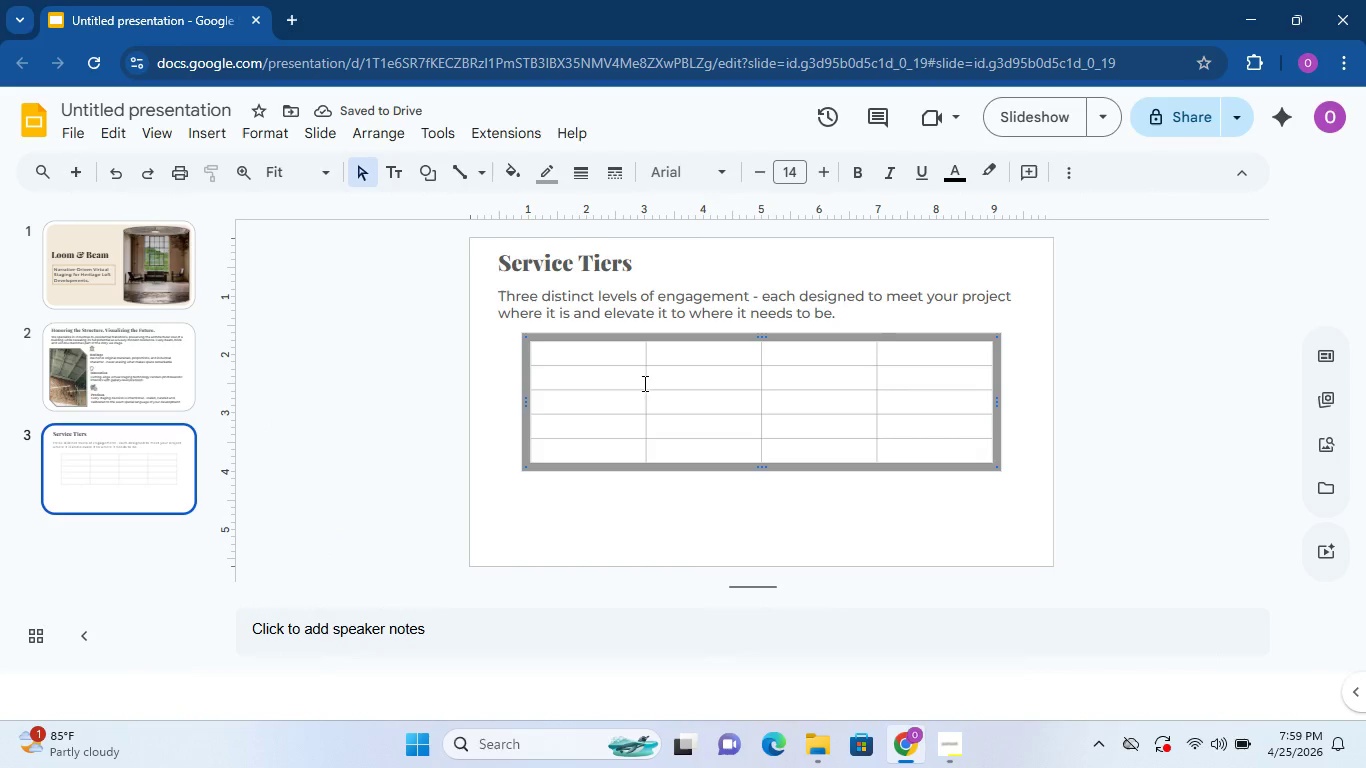 
left_click([595, 362])
 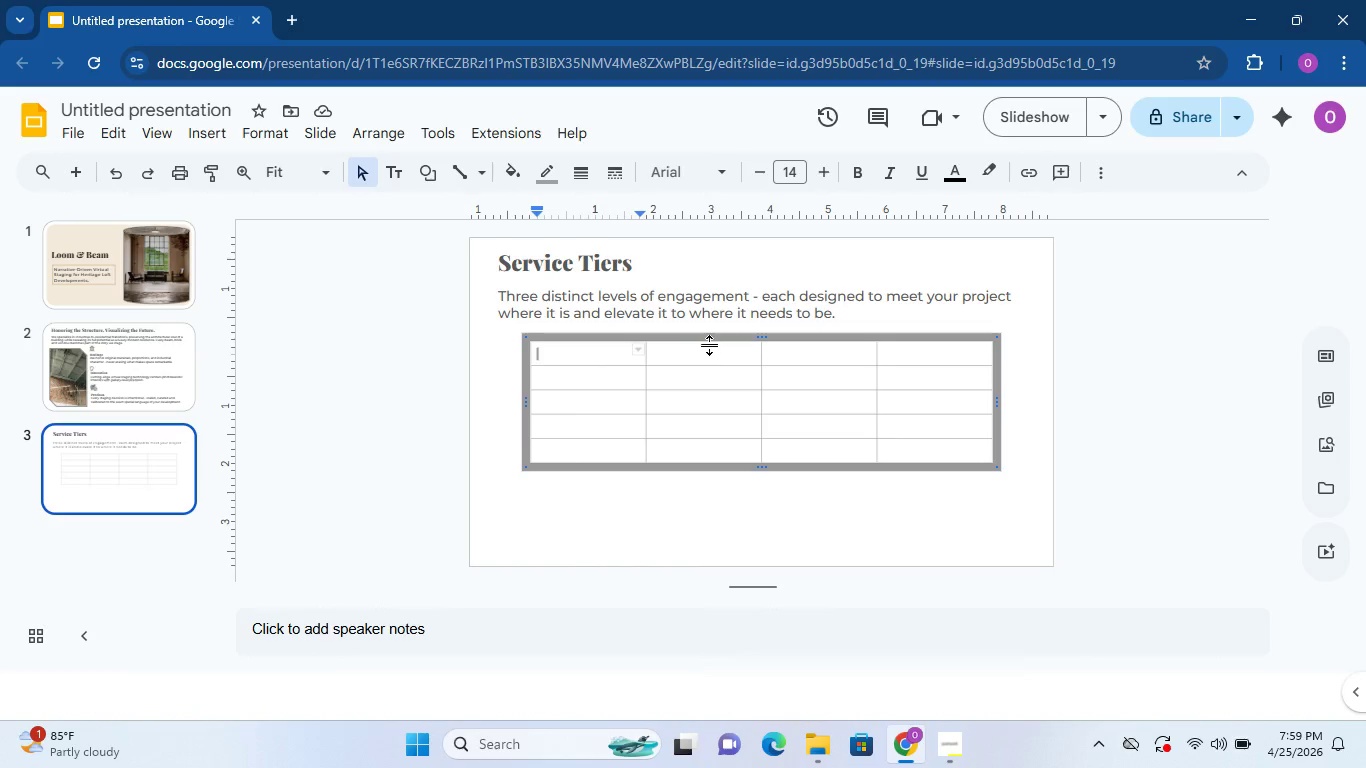 
double_click([708, 351])
 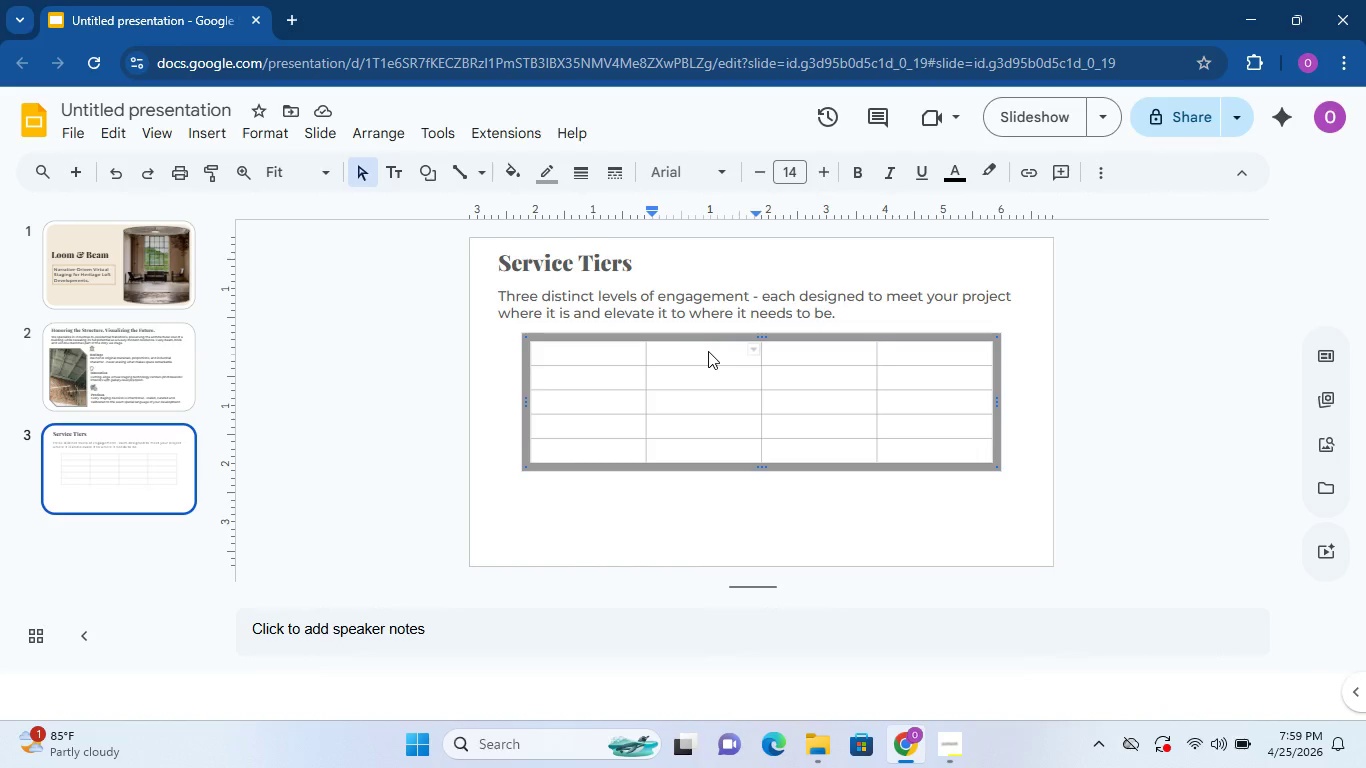 
type(Basic)
key(Tab)
type(Pro- Mo)
key(Backspace)
key(Backspace)
key(Backspace)
key(Backspace)
type( - Most pop)
key(Backspace)
key(Backspace)
key(Backspace)
type(Popular)
key(Tab)
type(Premium)
 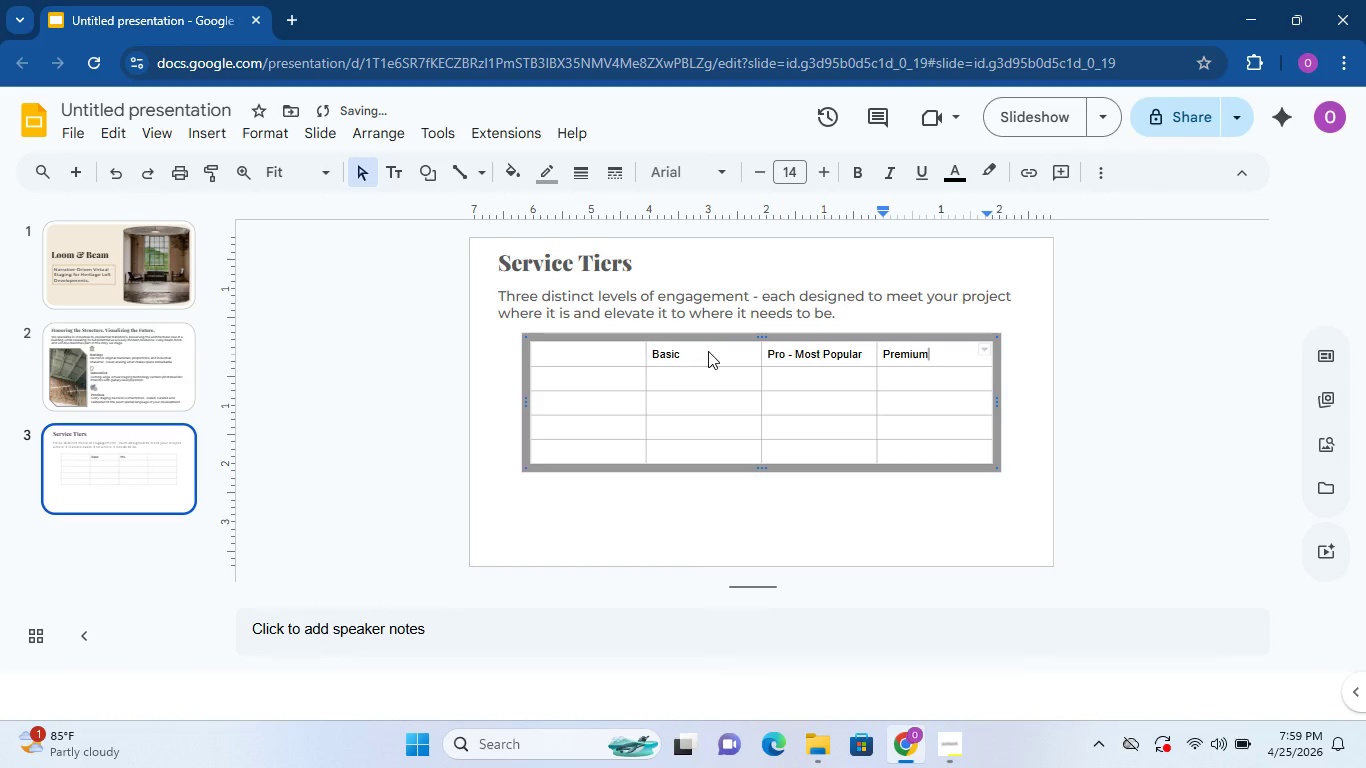 
left_click_drag(start_coordinate=[563, 341], to_coordinate=[545, 341])
 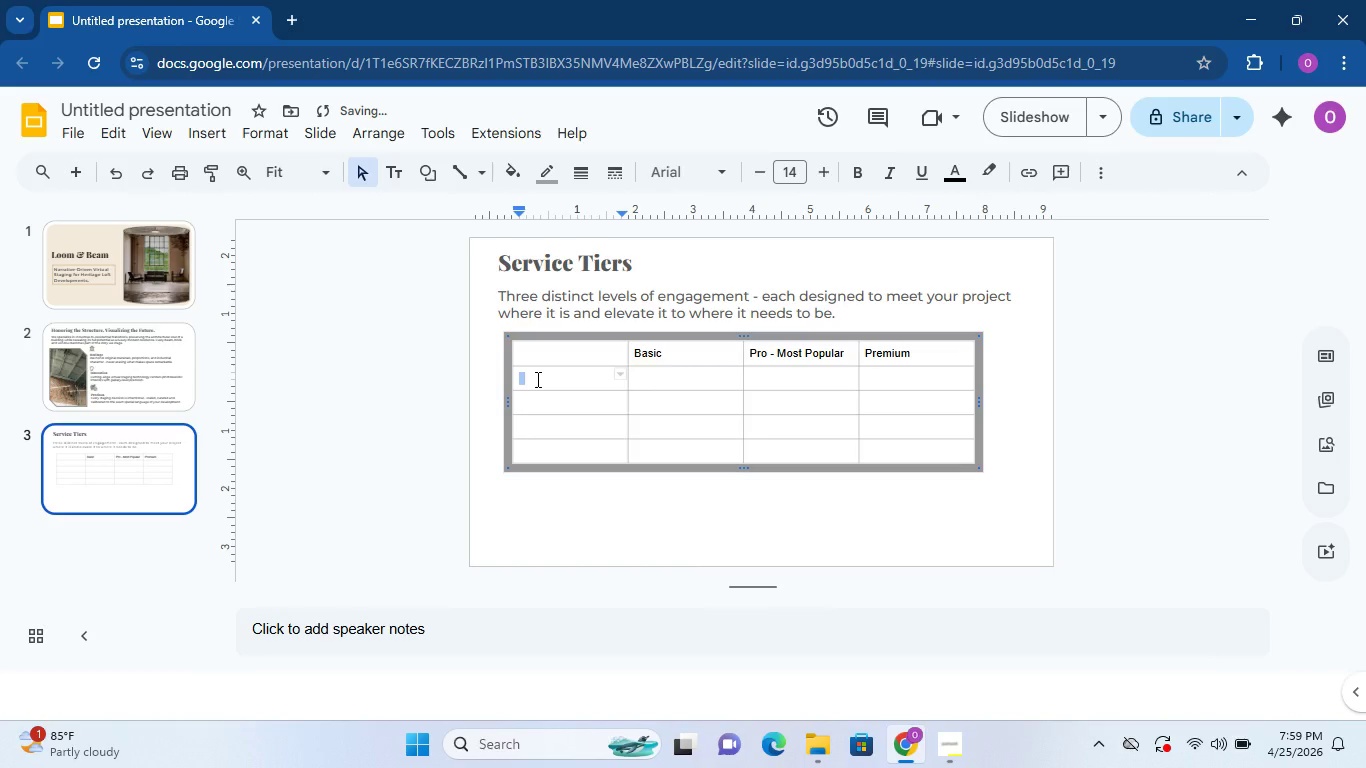 
type(Scope )
 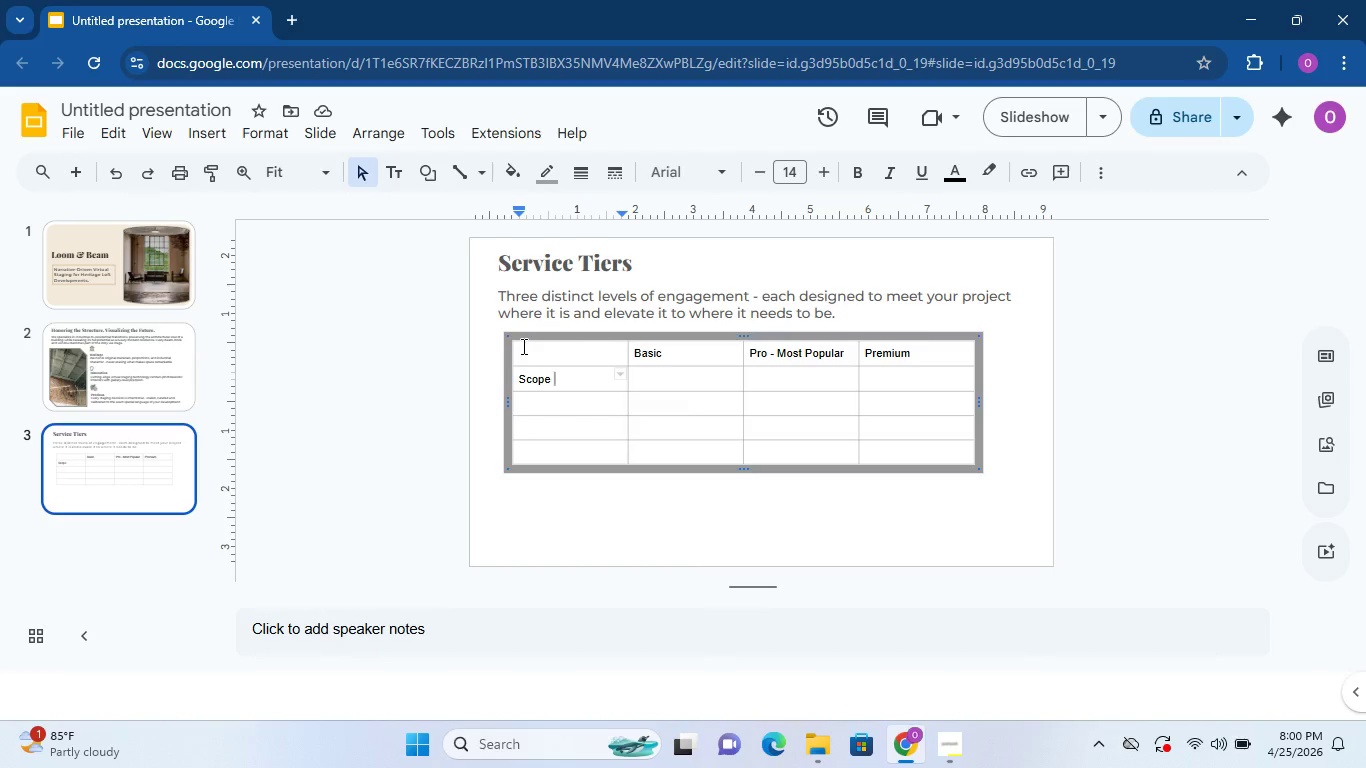 
wait(69.2)
 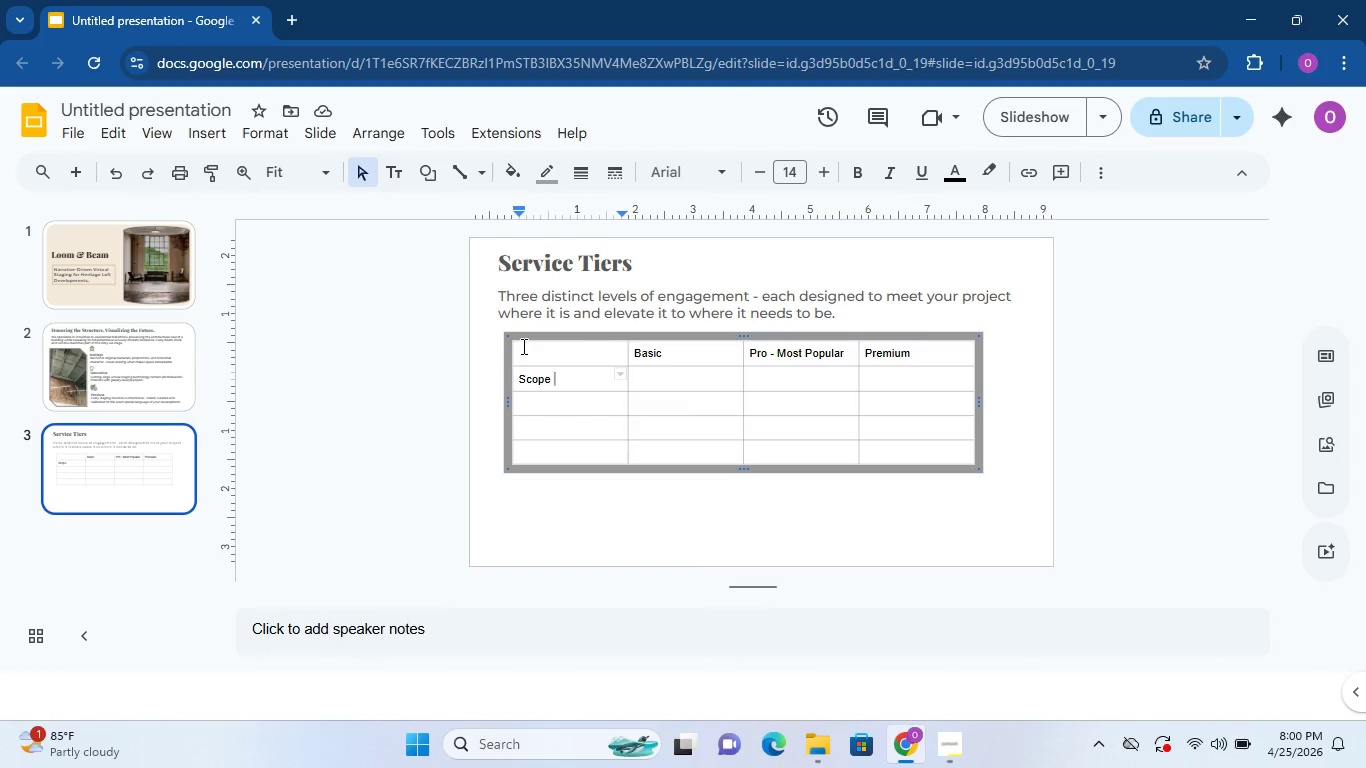 
left_click([580, 398])
 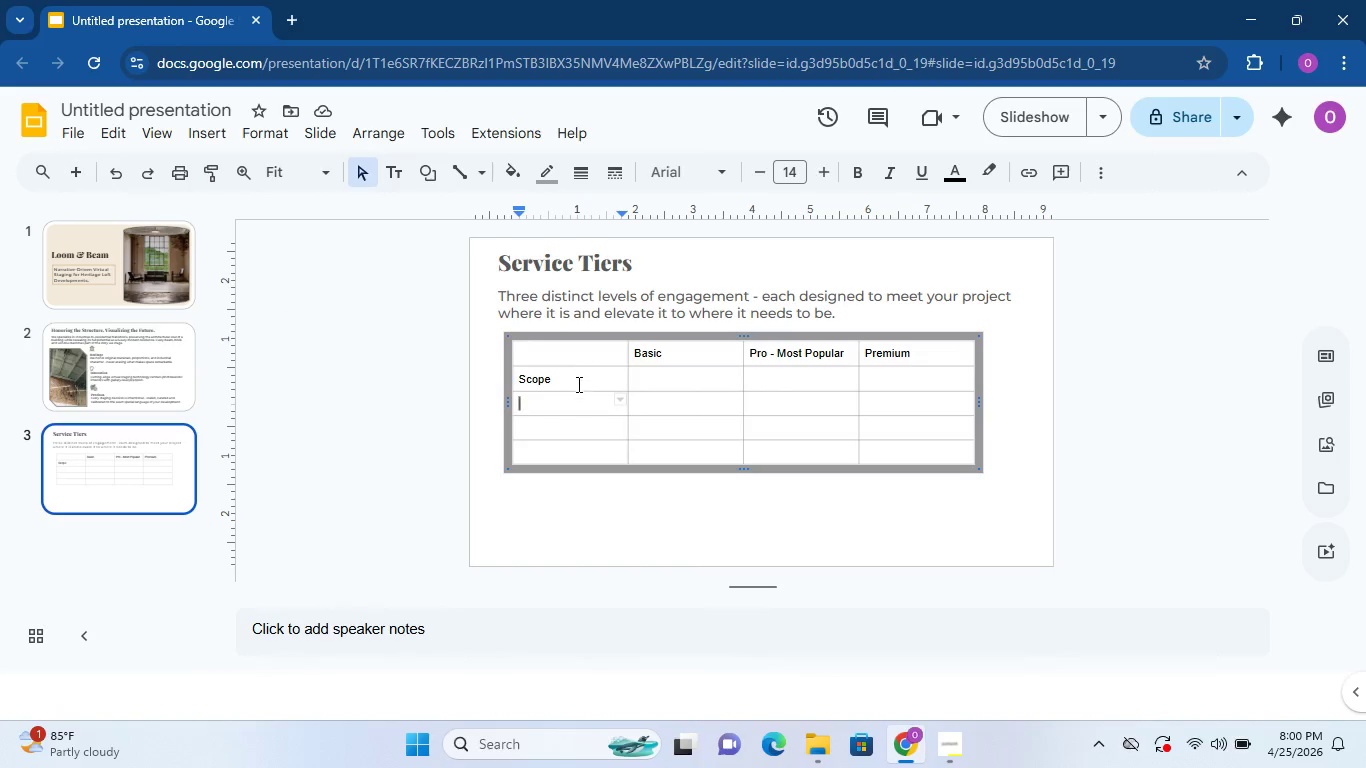 
left_click([577, 384])
 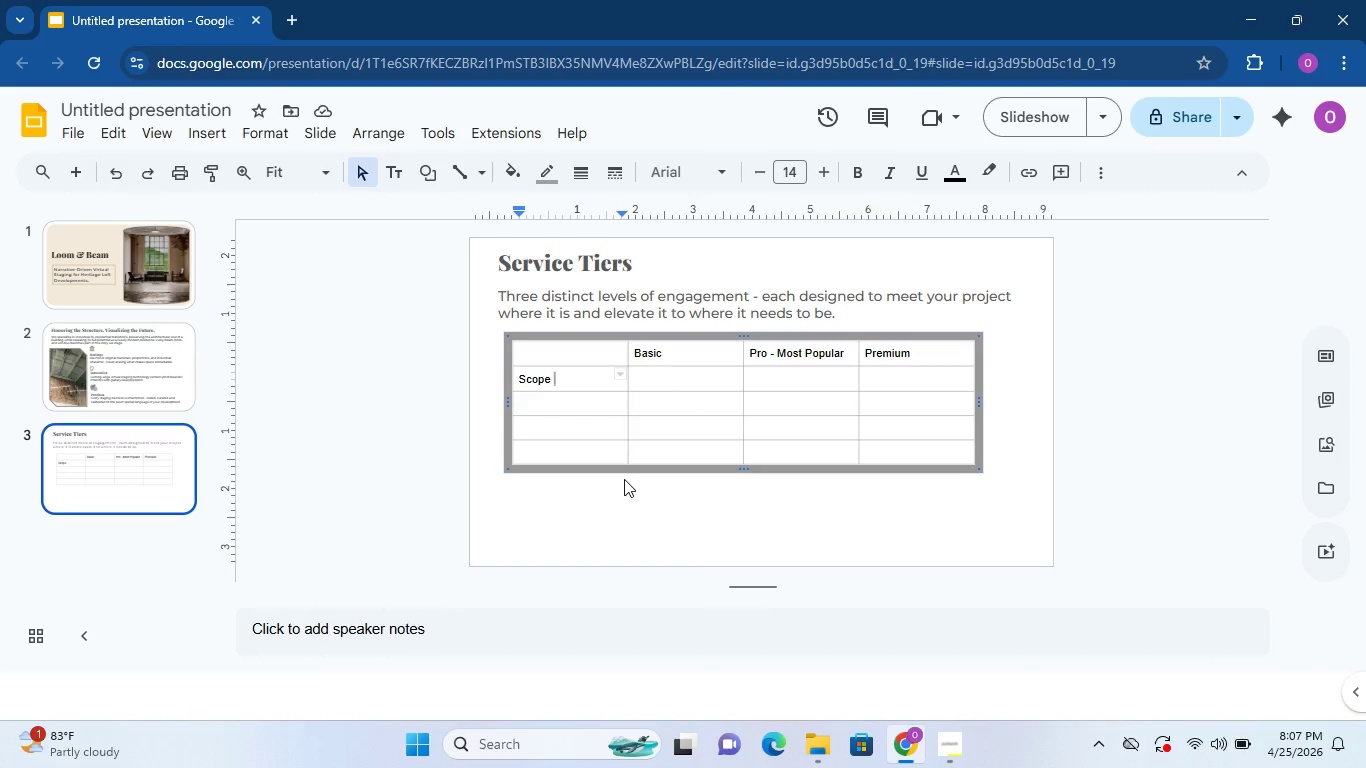 
wait(417.55)
 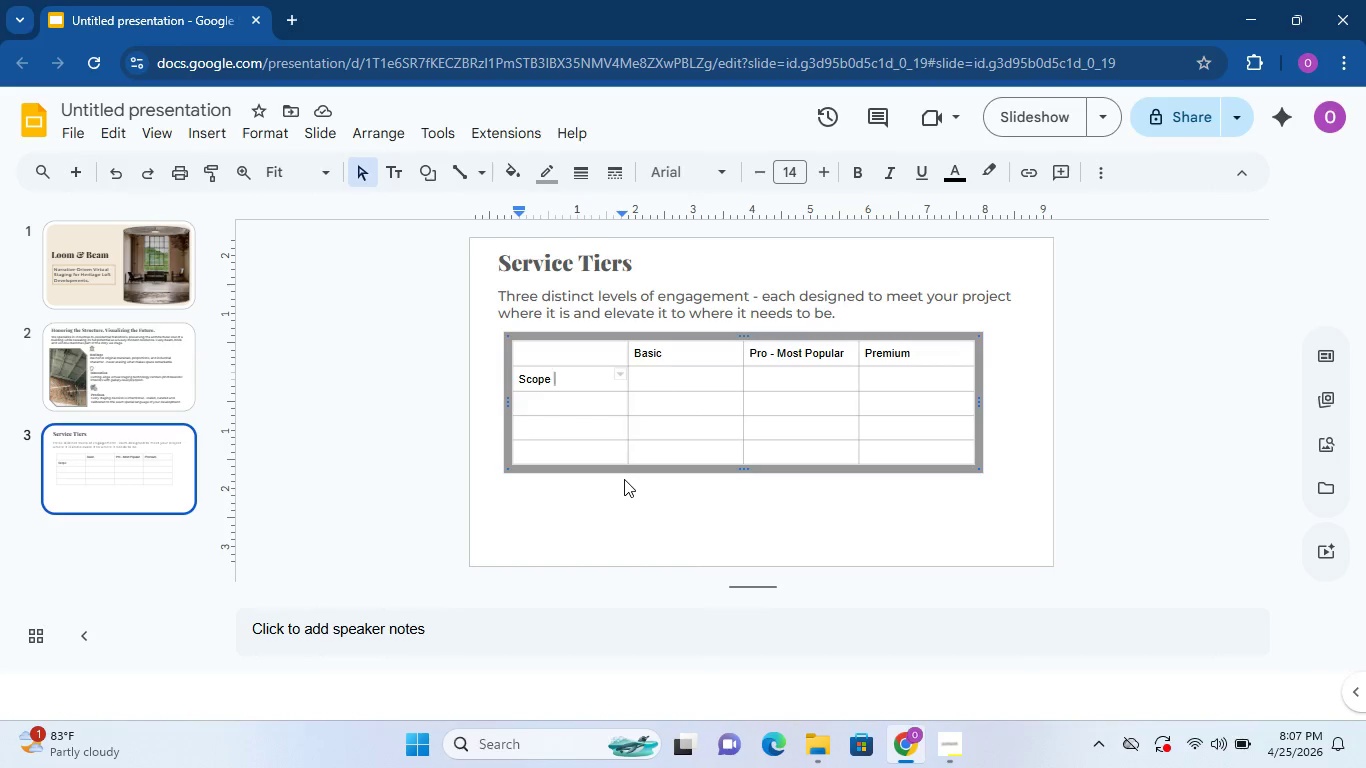 
left_click([688, 389])
 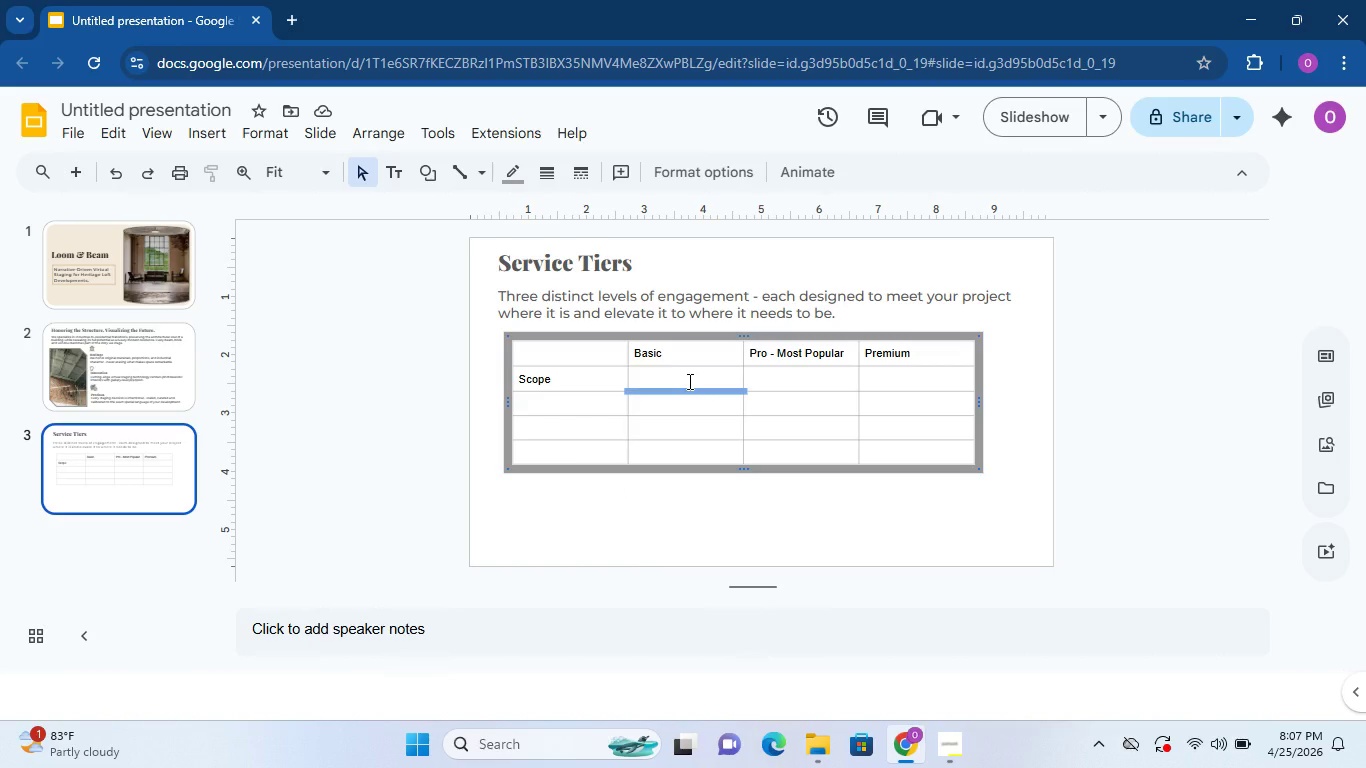 
left_click([688, 381])
 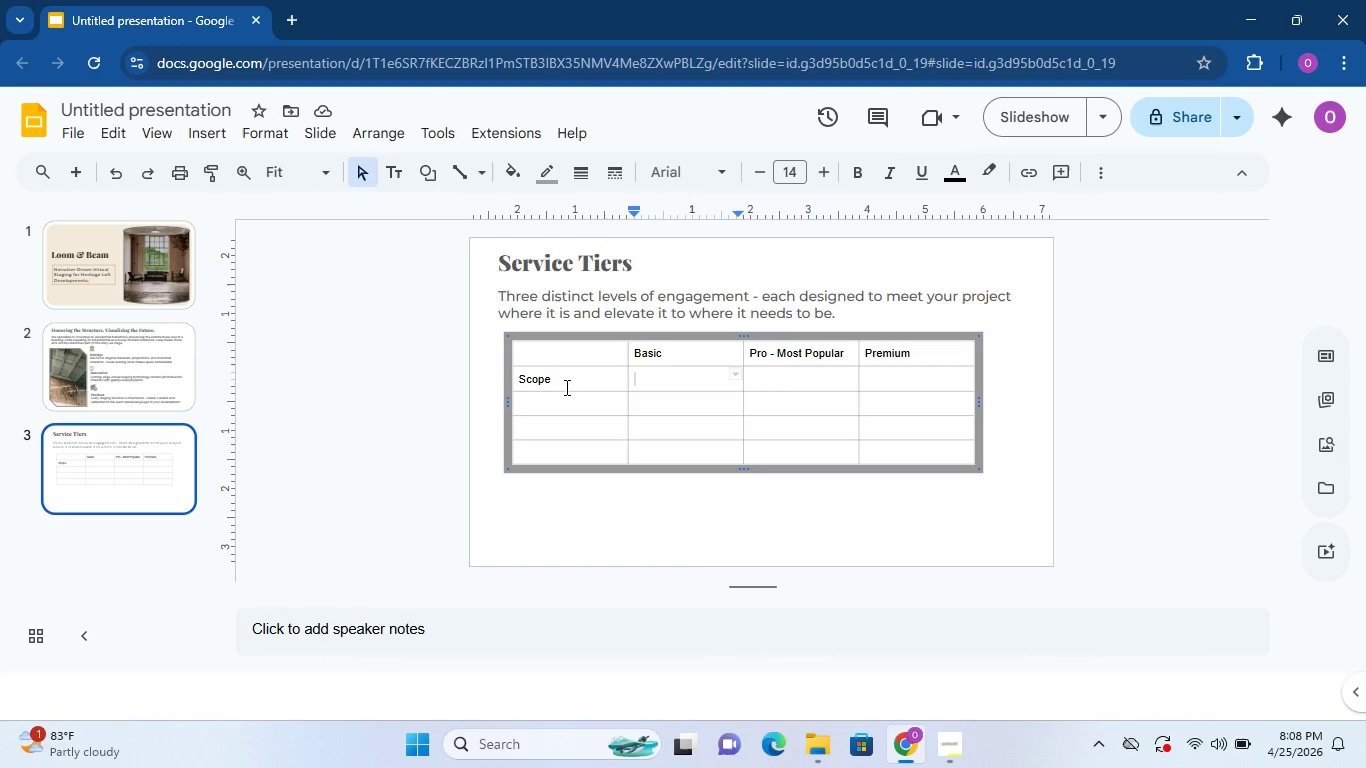 
left_click([565, 387])
 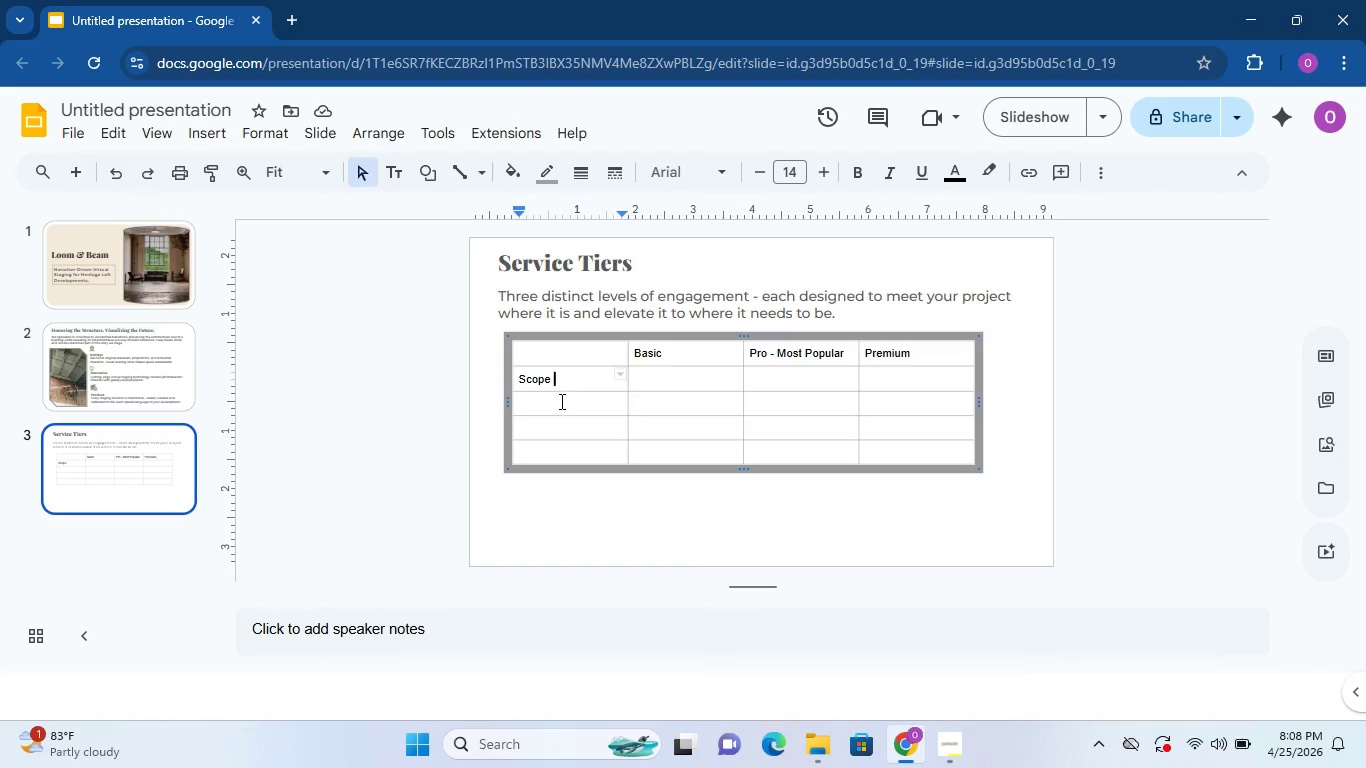 
left_click([556, 405])
 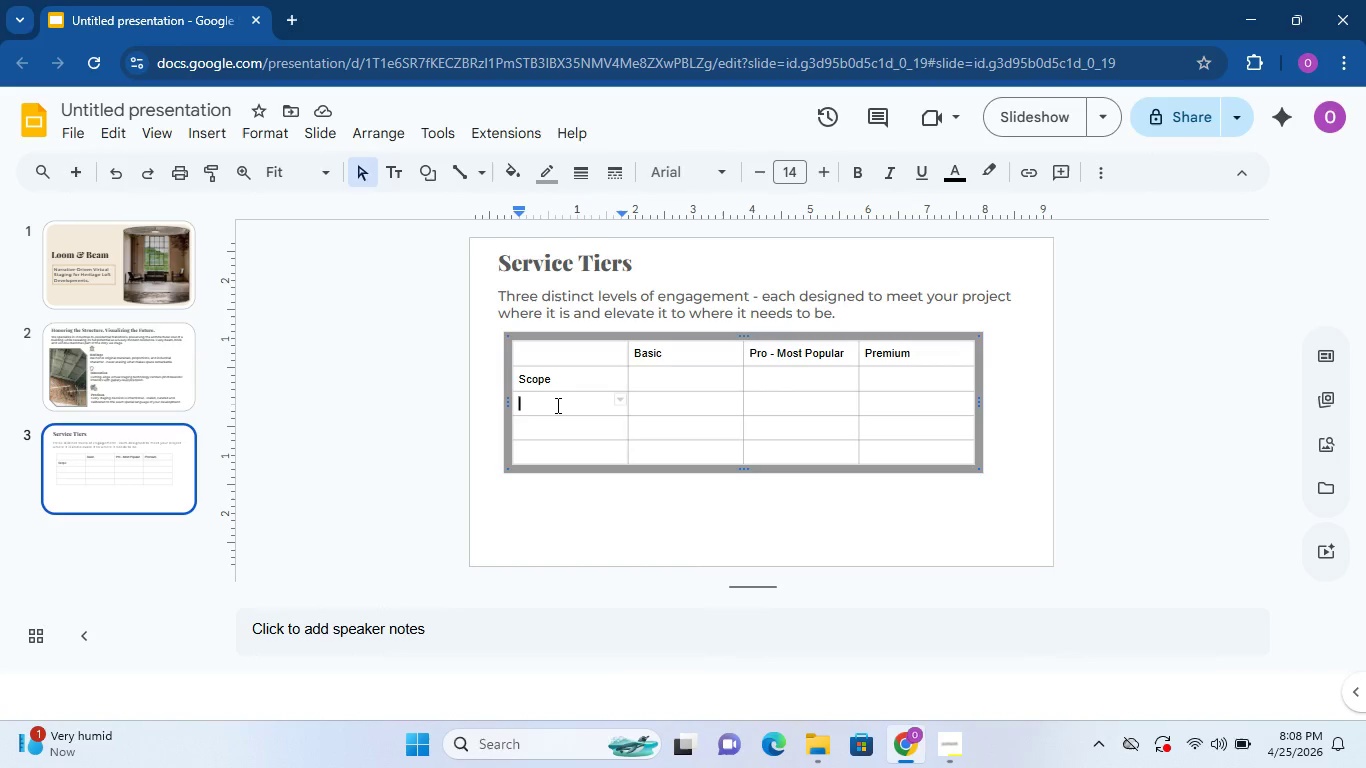 
wait(17.17)
 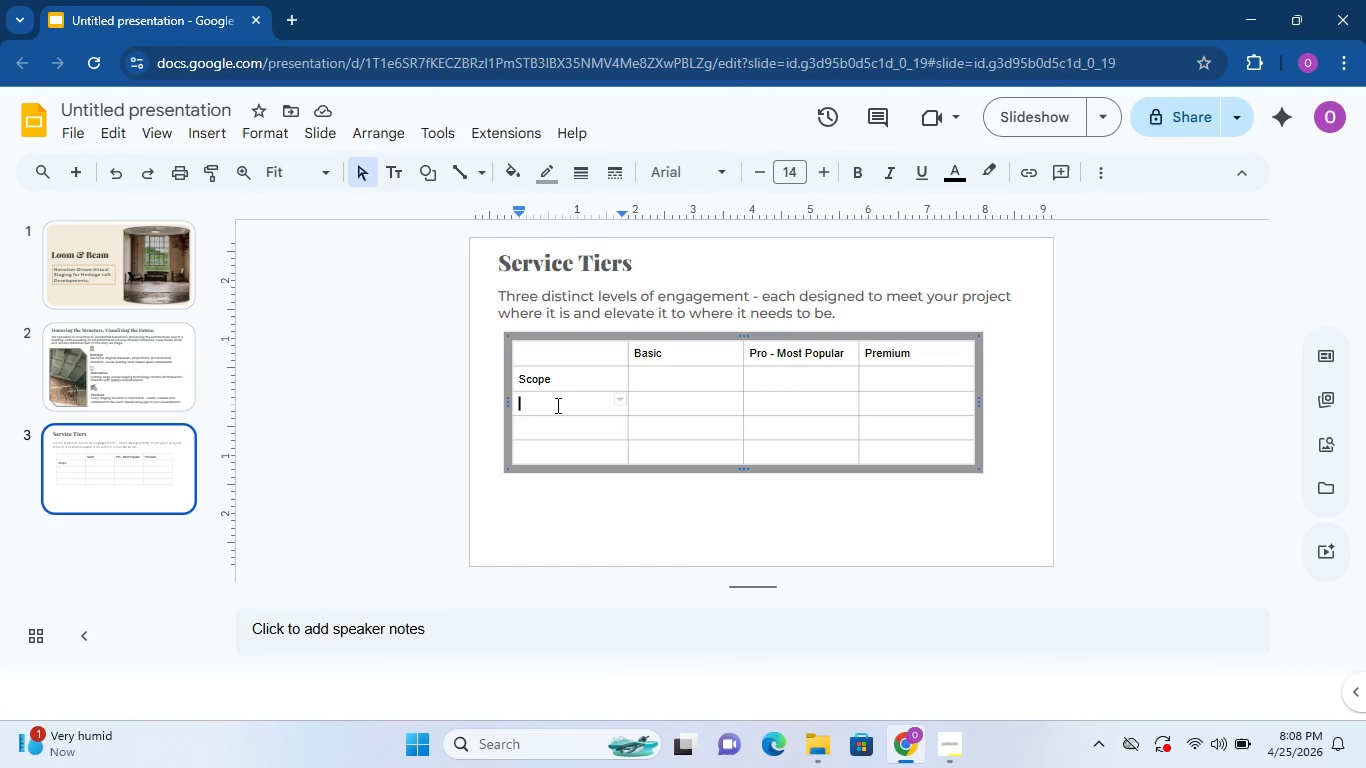 
key(Control+ControlLeft)
 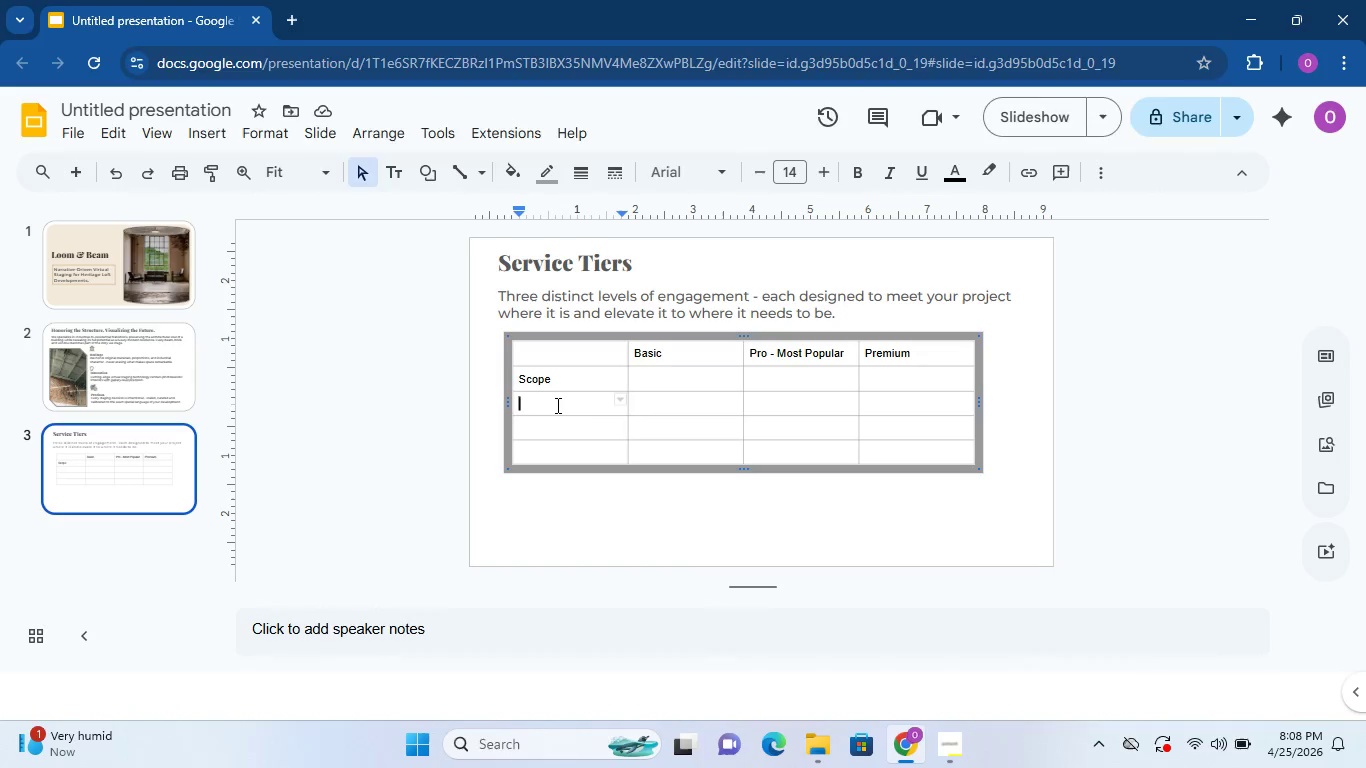 
key(Control+L)
 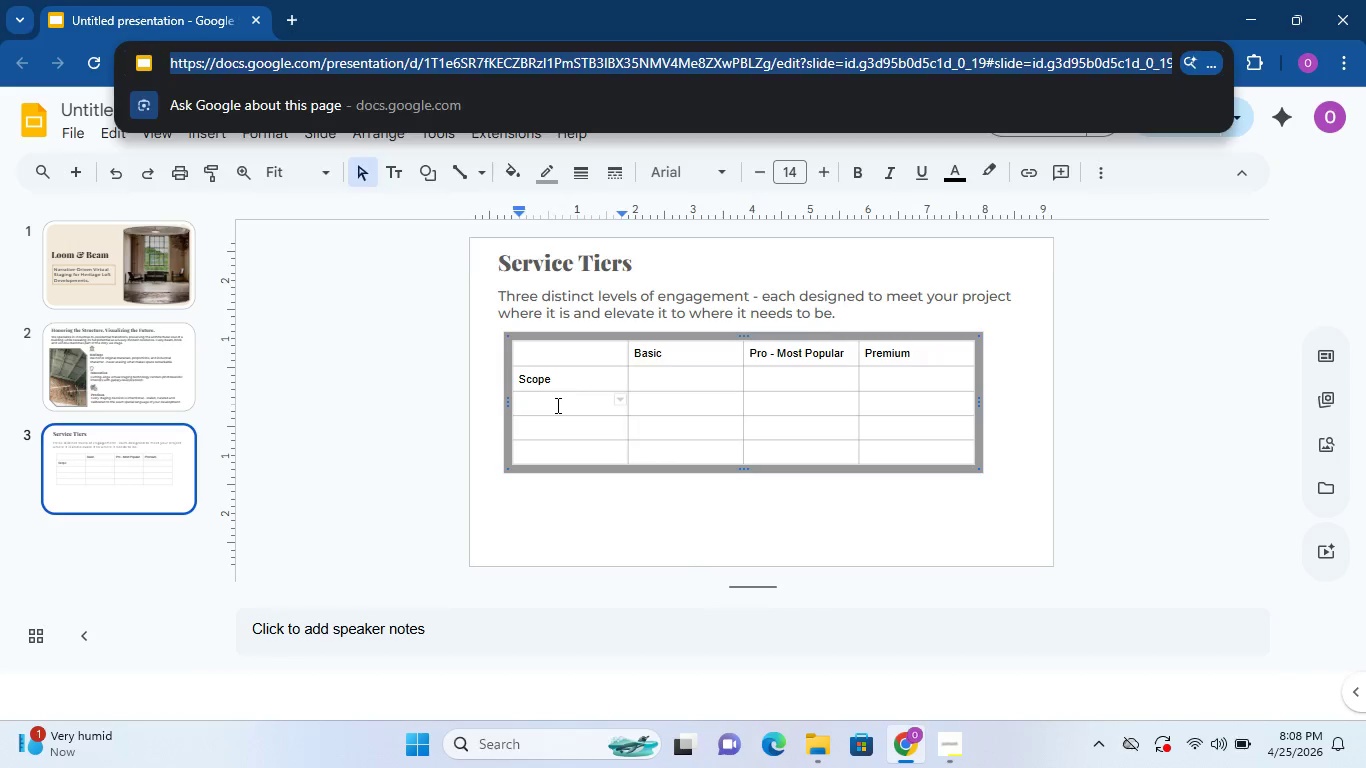 
key(I)
 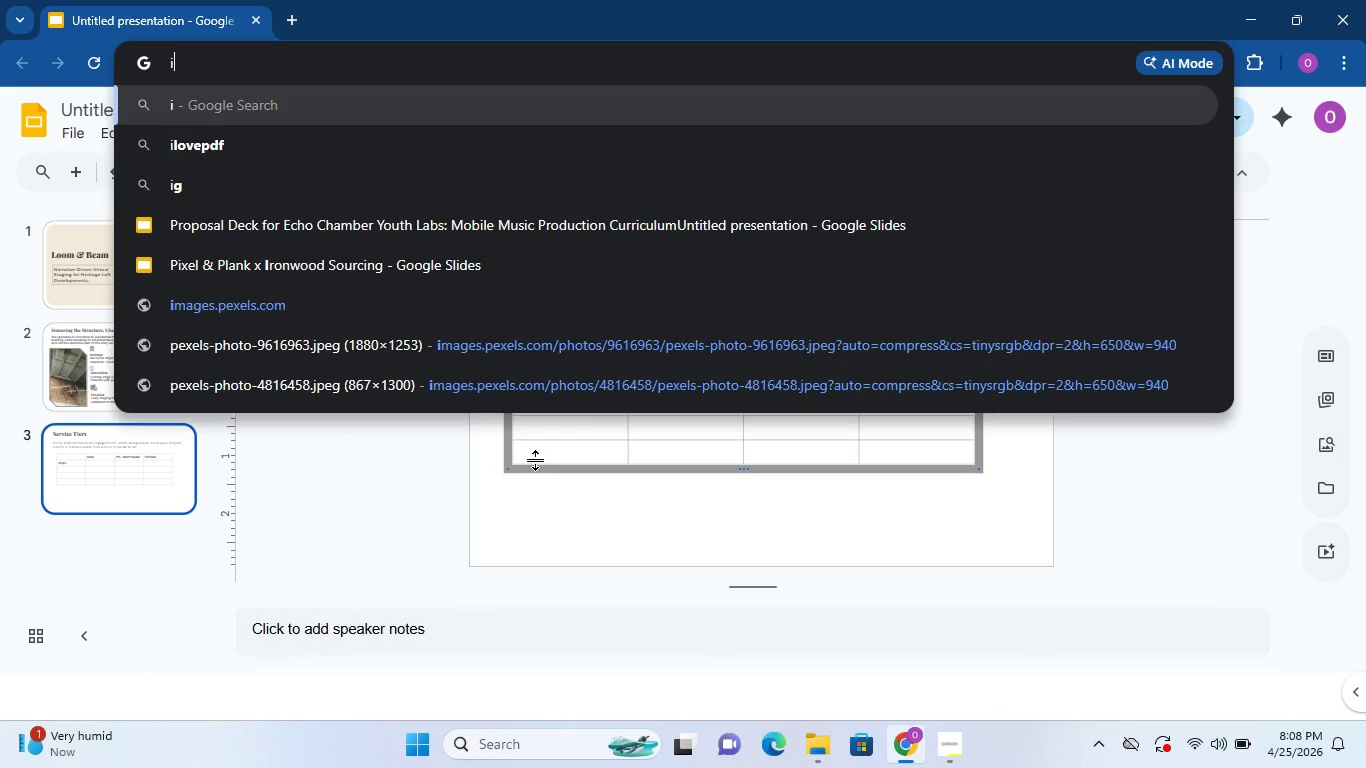 
left_click([536, 460])
 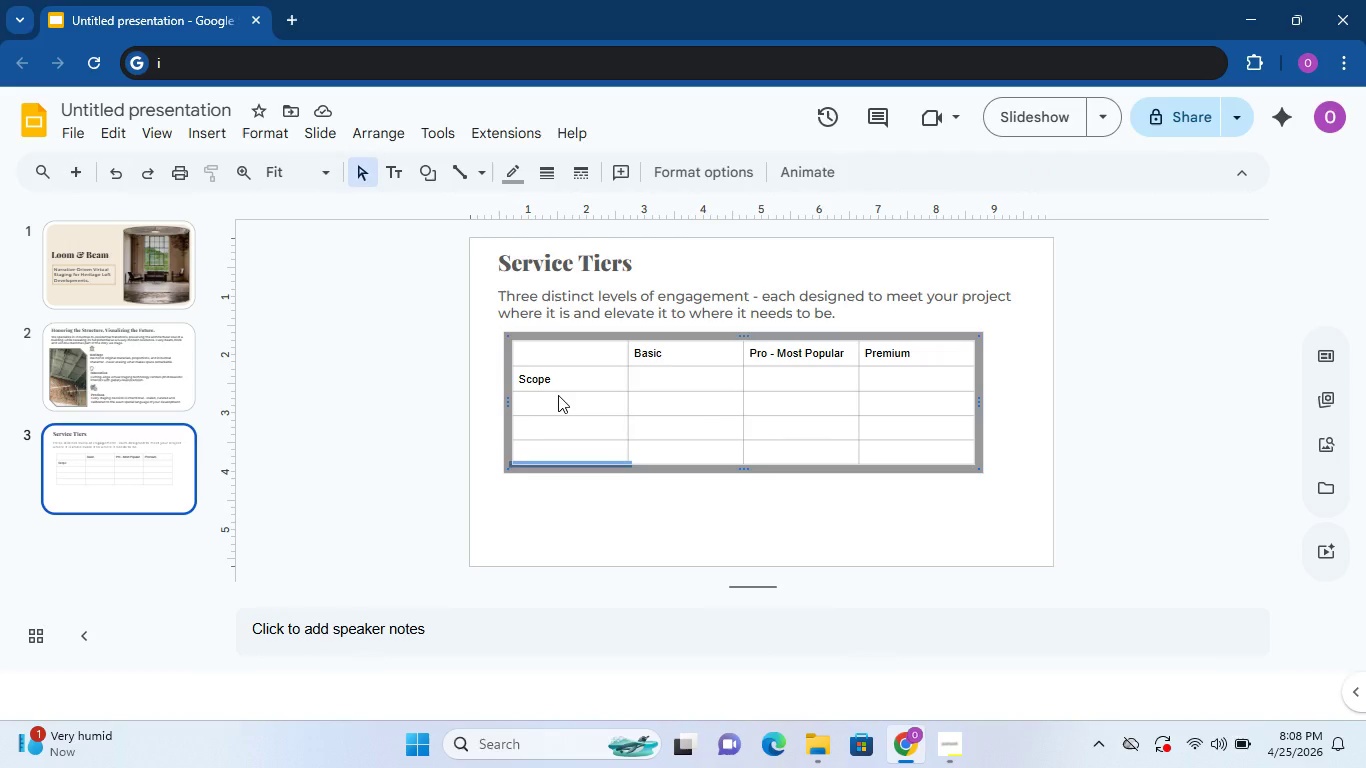 
left_click([558, 395])
 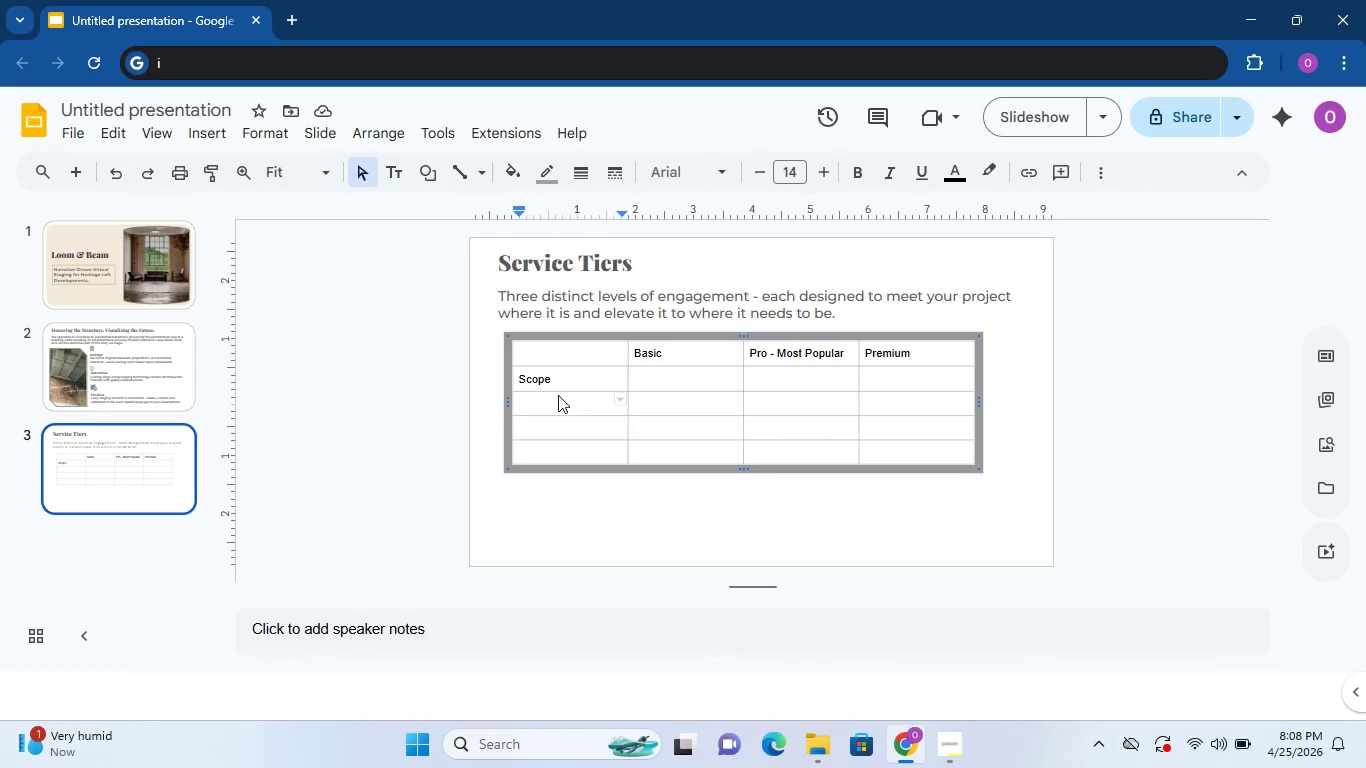 
type(Lighting)
key(Tab)
key(Tab)
key(Tab)
key(Tab)
type(Deliverables)
key(Tab)
key(Tab)
key(Tab)
key(Tab)
type(Ideal for)
key(Tab)
type(Sign)
key(Backspace)
key(Backspace)
type(ngle unit listings)
key(Tab)
type(Multi-unit development)
key(Tab)
type(Flagship or Flagsji[)
key(Backspace)
key(Backspace)
key(Backspace)
type(jo[)
key(Backspace)
key(Backspace)
key(Backspace)
type(hip+Launch campaigns)
 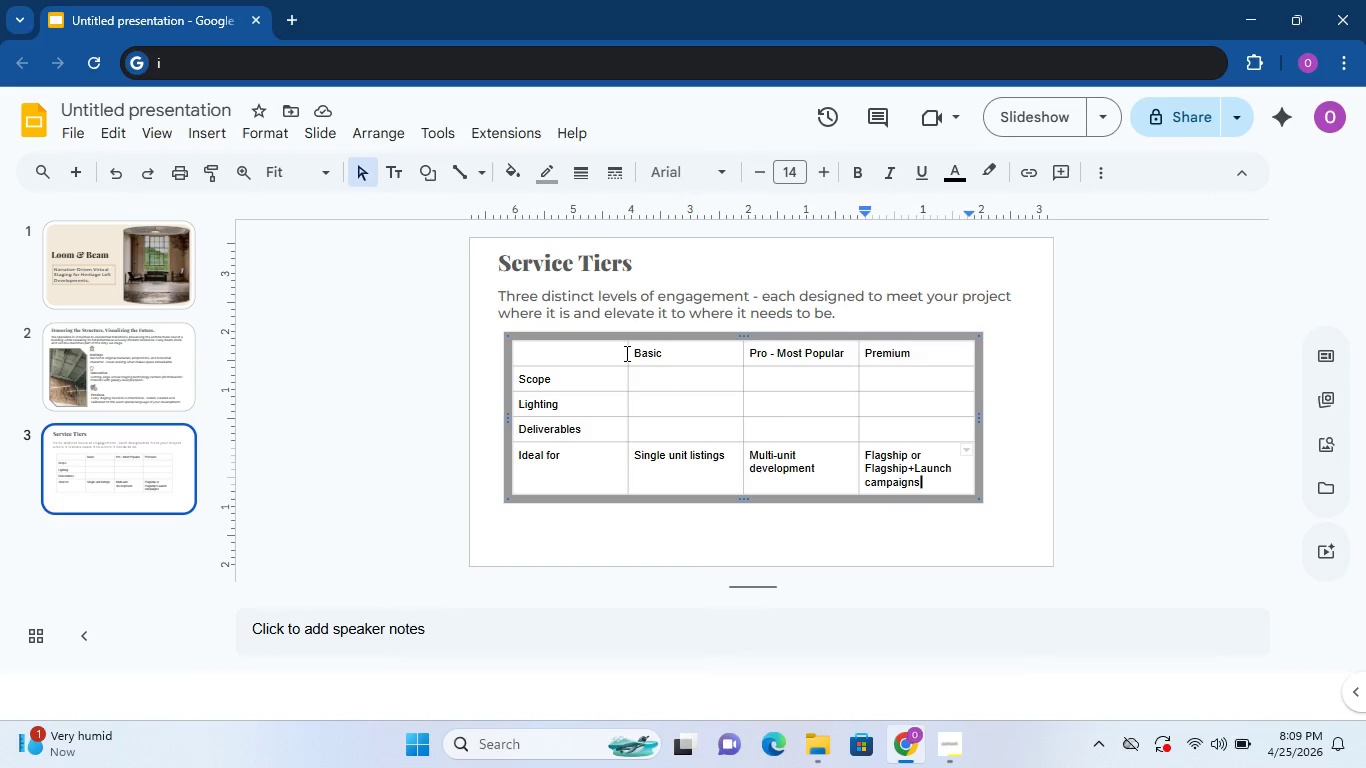 
wait(10.64)
 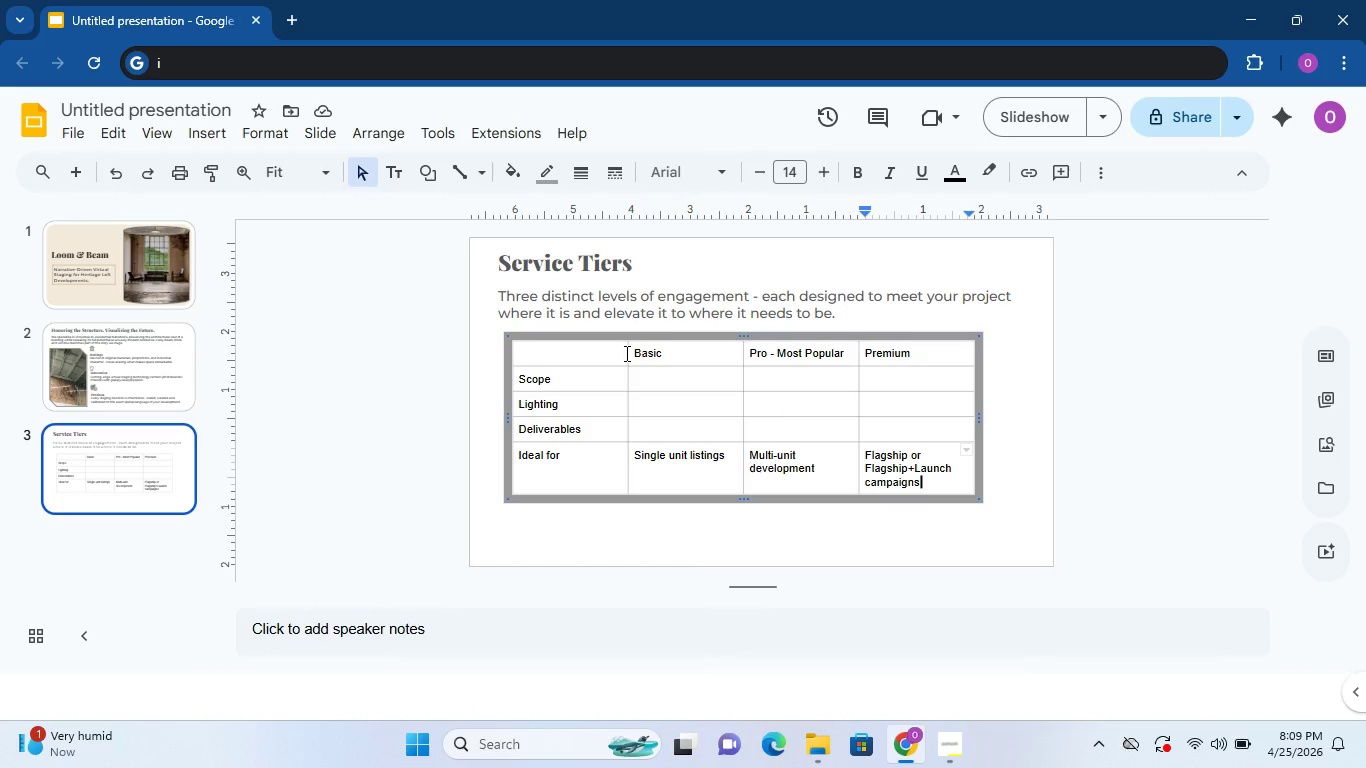 
left_click([624, 359])
 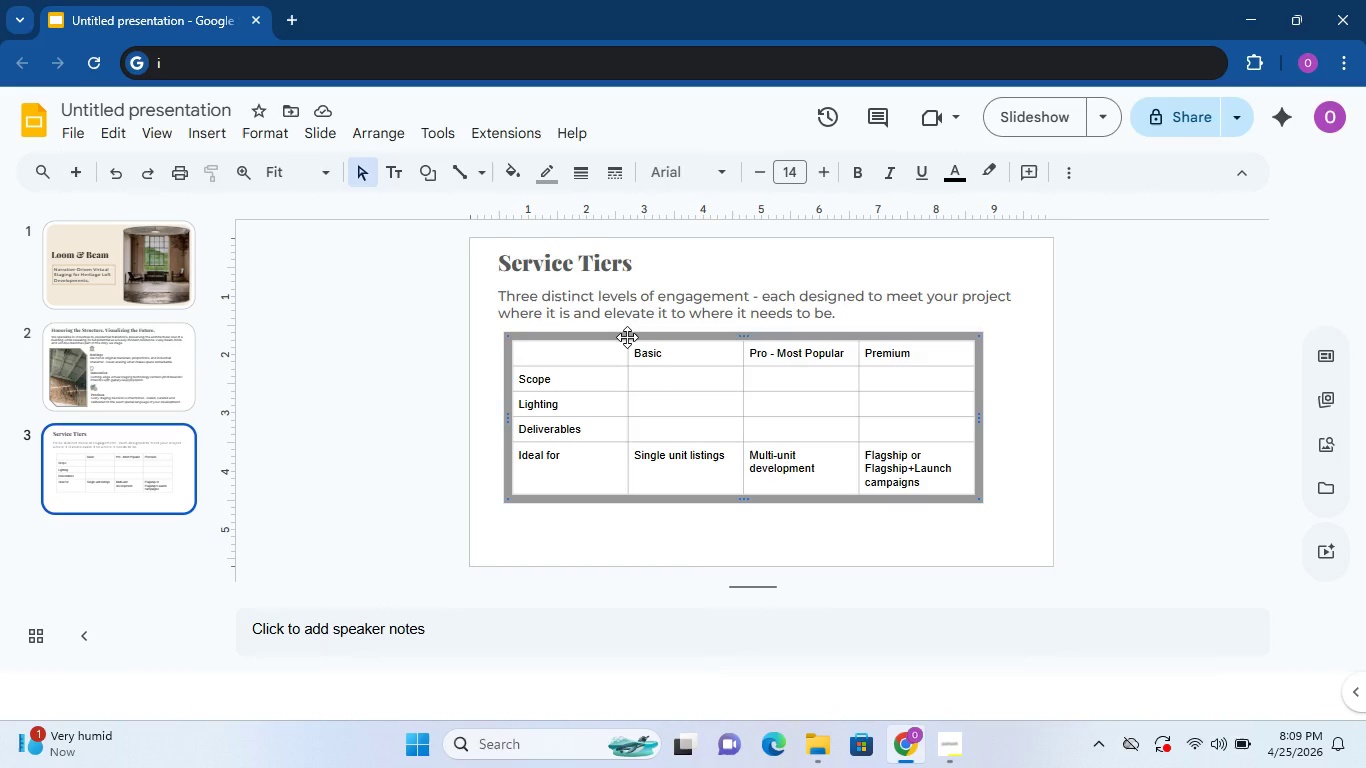 
left_click([627, 339])
 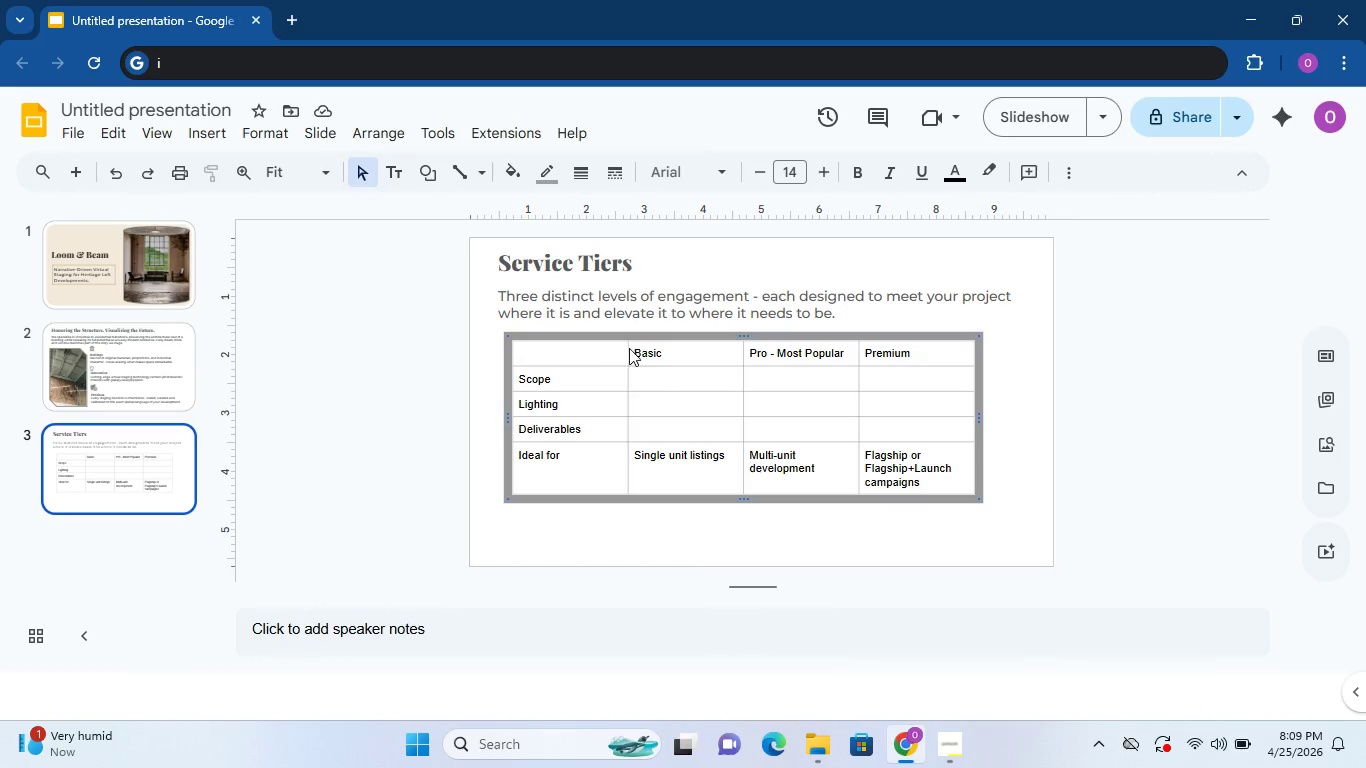 
left_click_drag(start_coordinate=[629, 348], to_coordinate=[611, 345])
 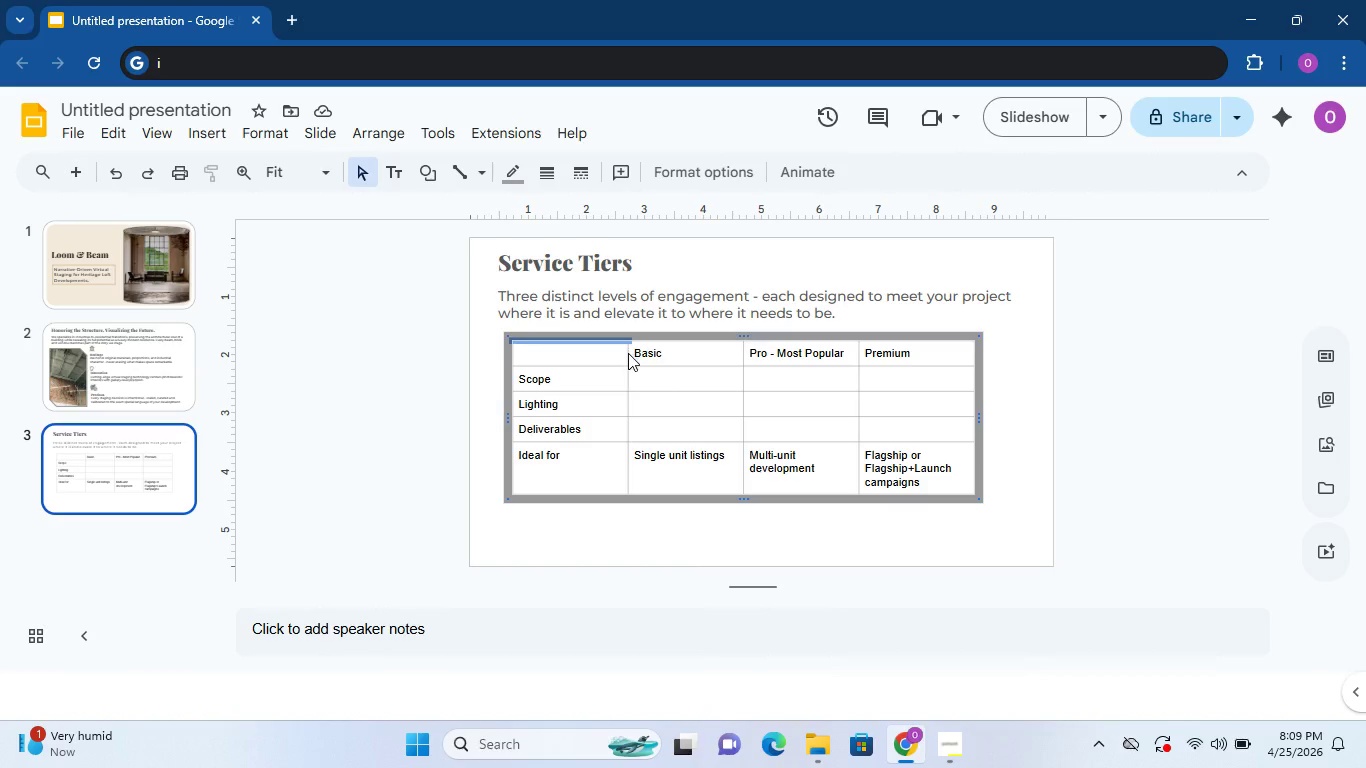 
left_click([628, 354])
 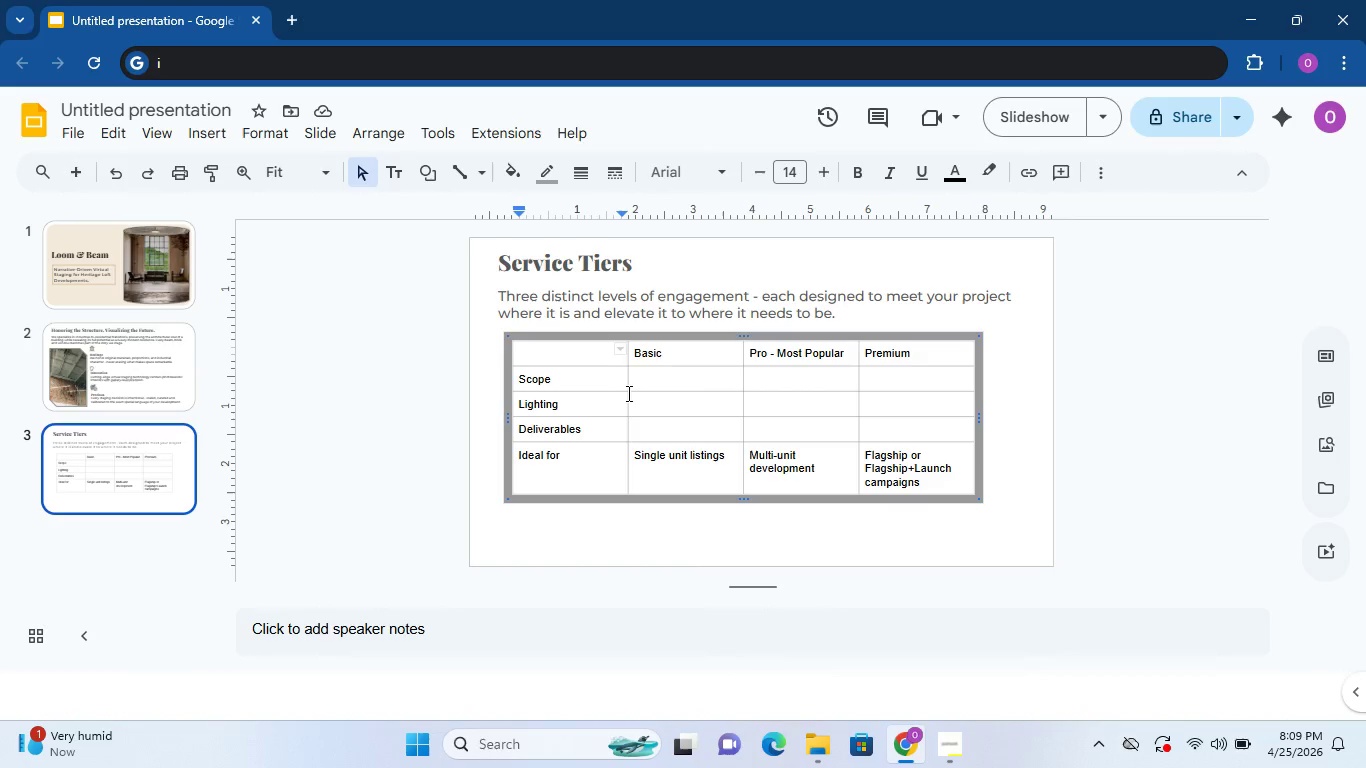 
left_click([628, 397])
 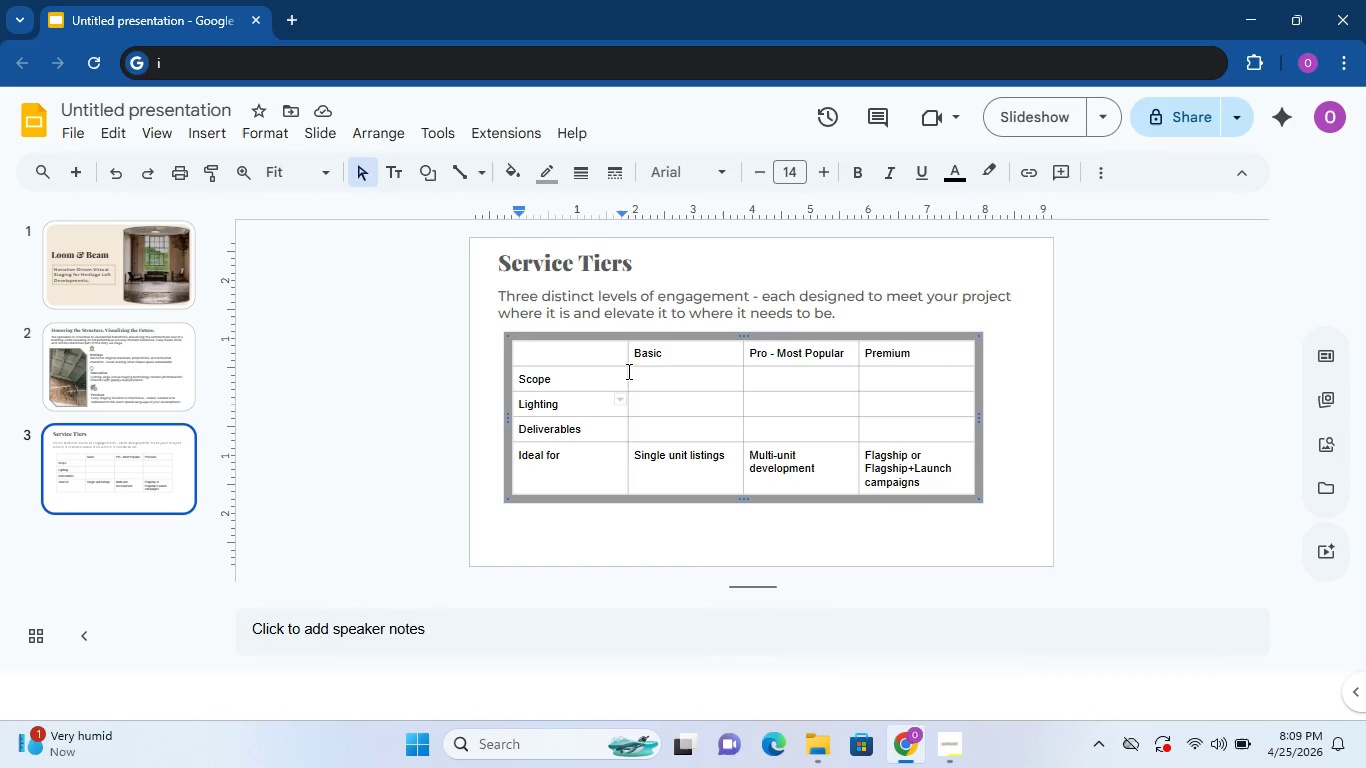 
left_click([628, 370])
 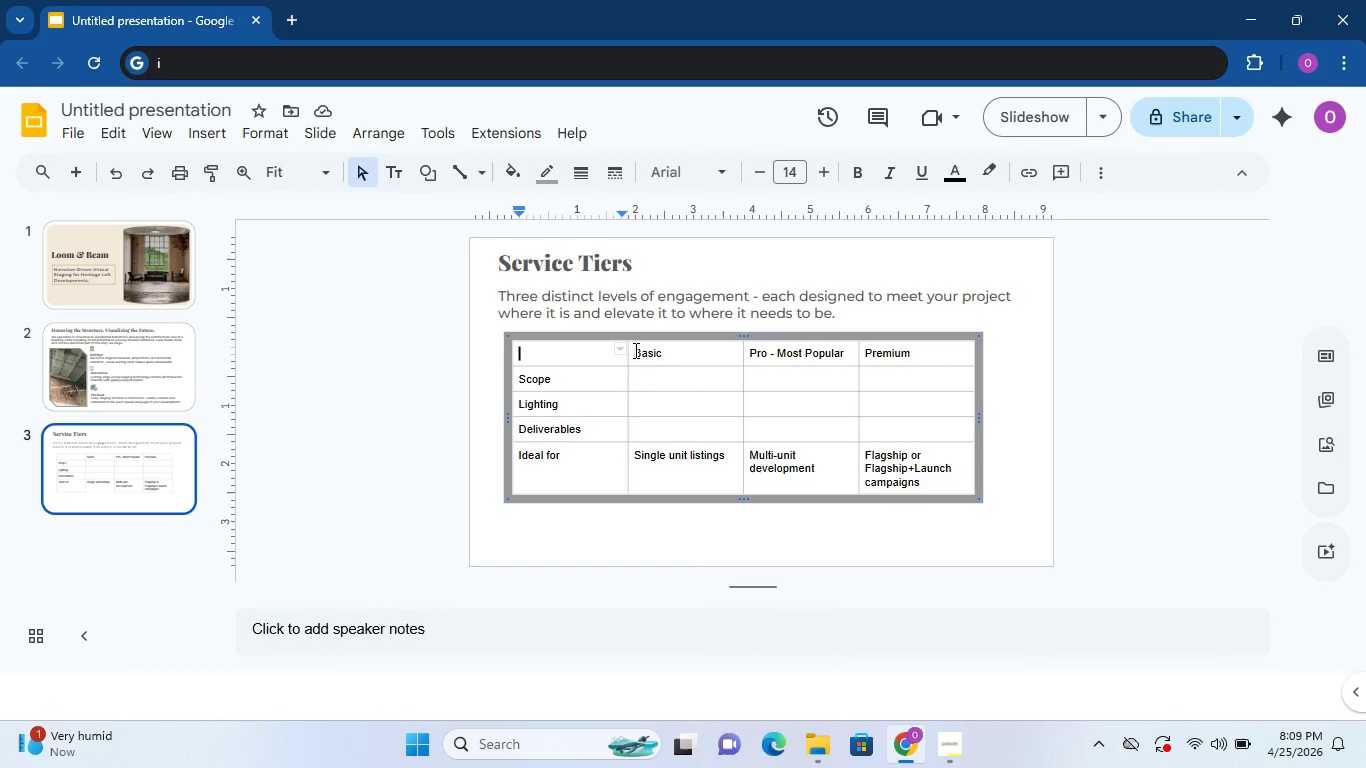 
double_click([637, 349])
 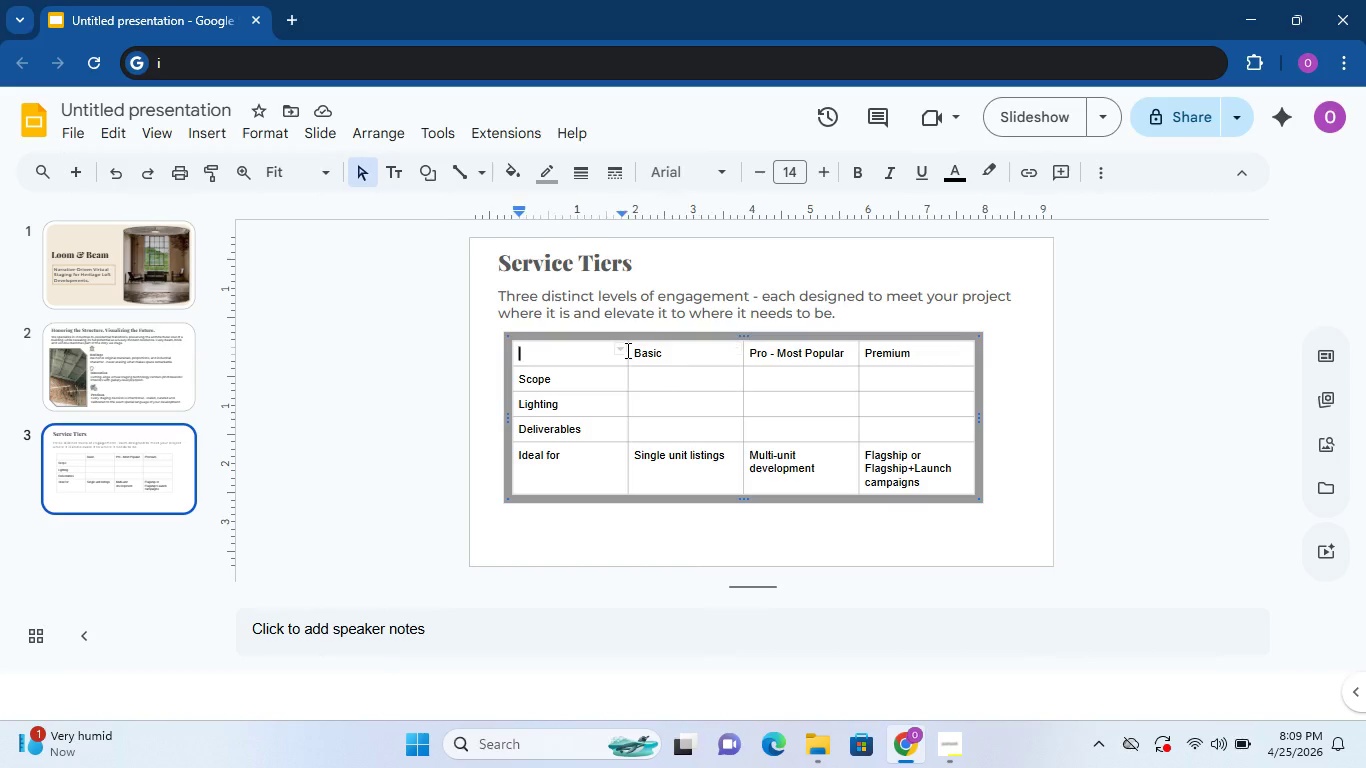 
left_click([626, 350])
 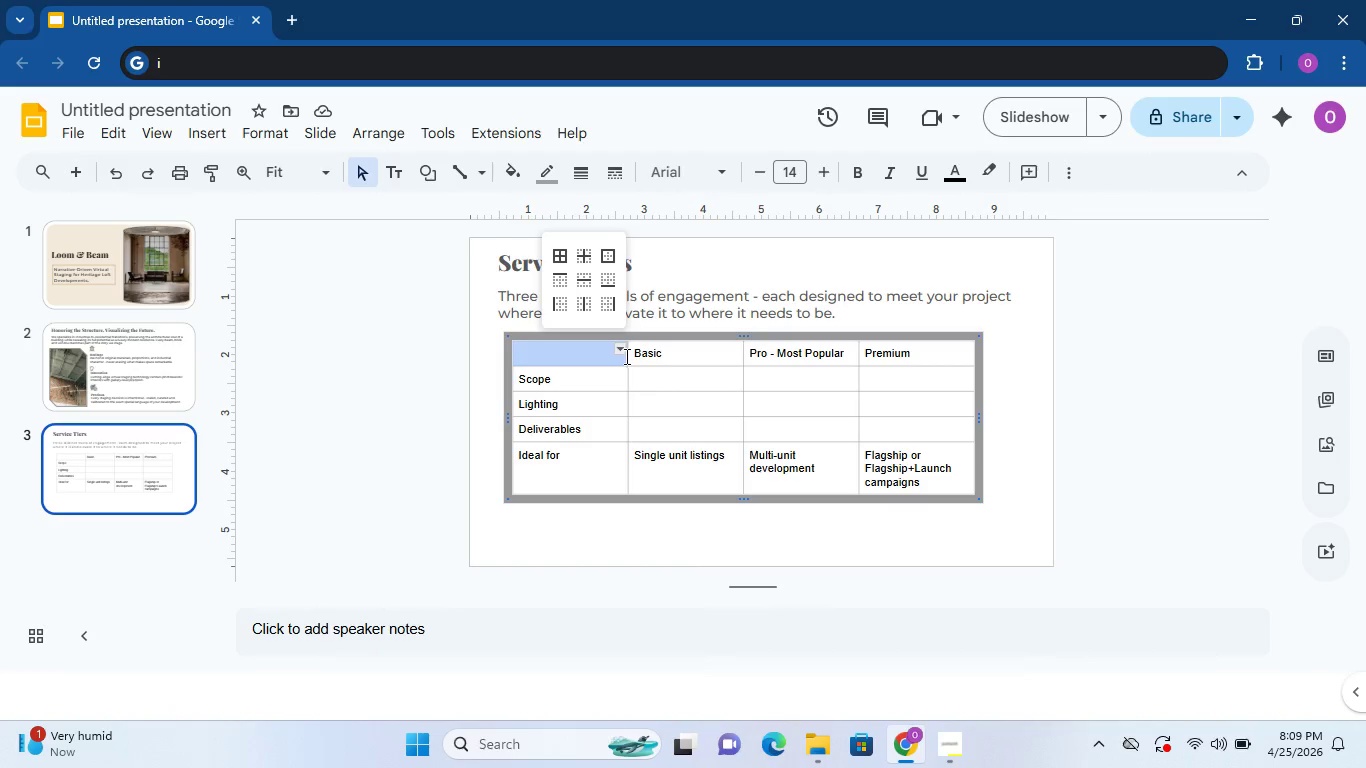 
left_click([597, 366])
 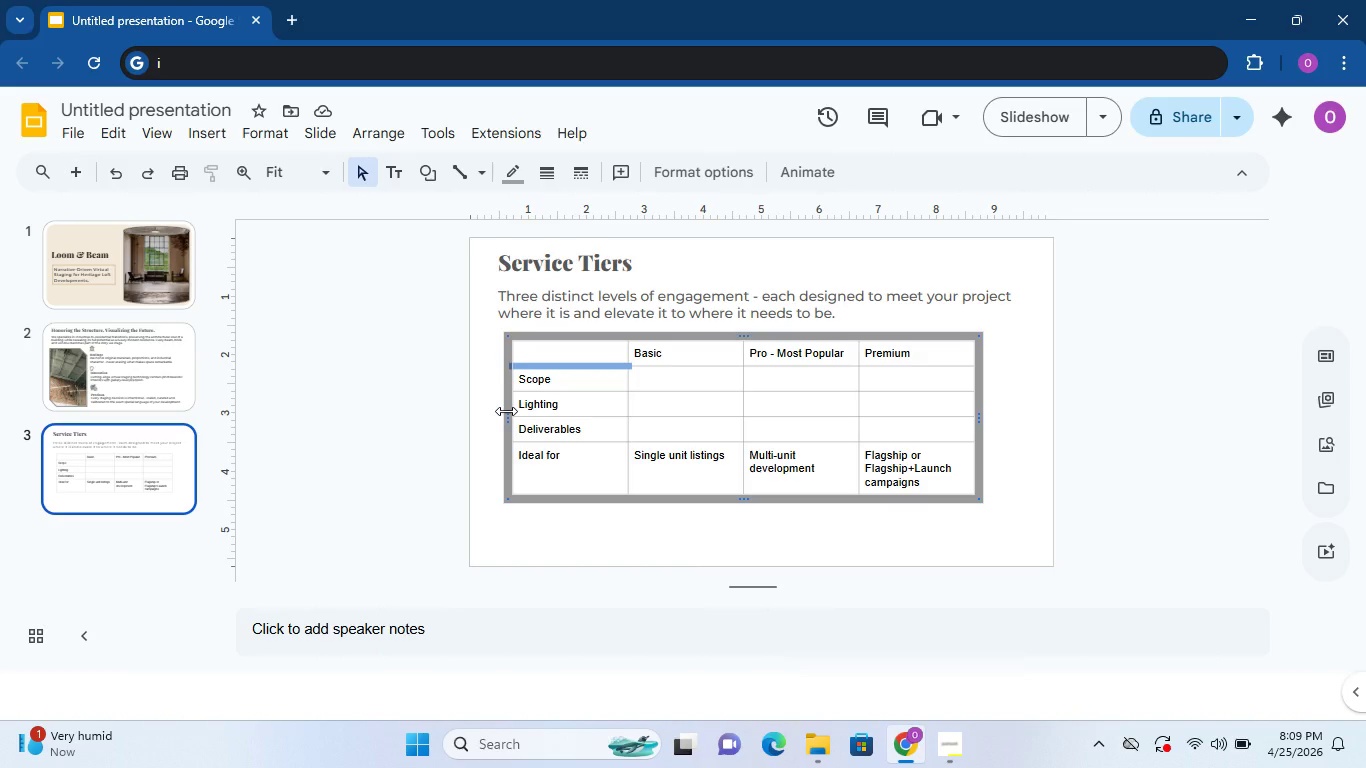 
left_click_drag(start_coordinate=[506, 411], to_coordinate=[492, 407])
 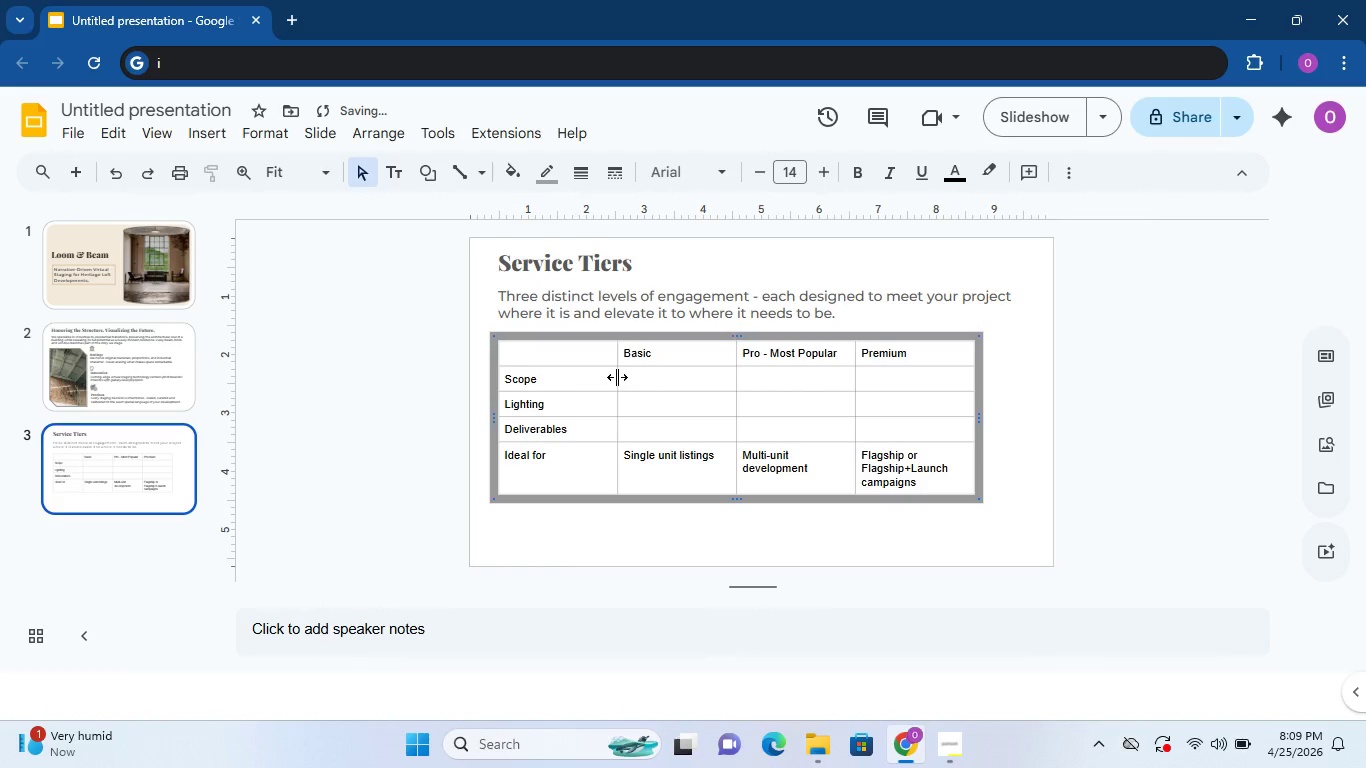 
left_click_drag(start_coordinate=[617, 377], to_coordinate=[596, 377])
 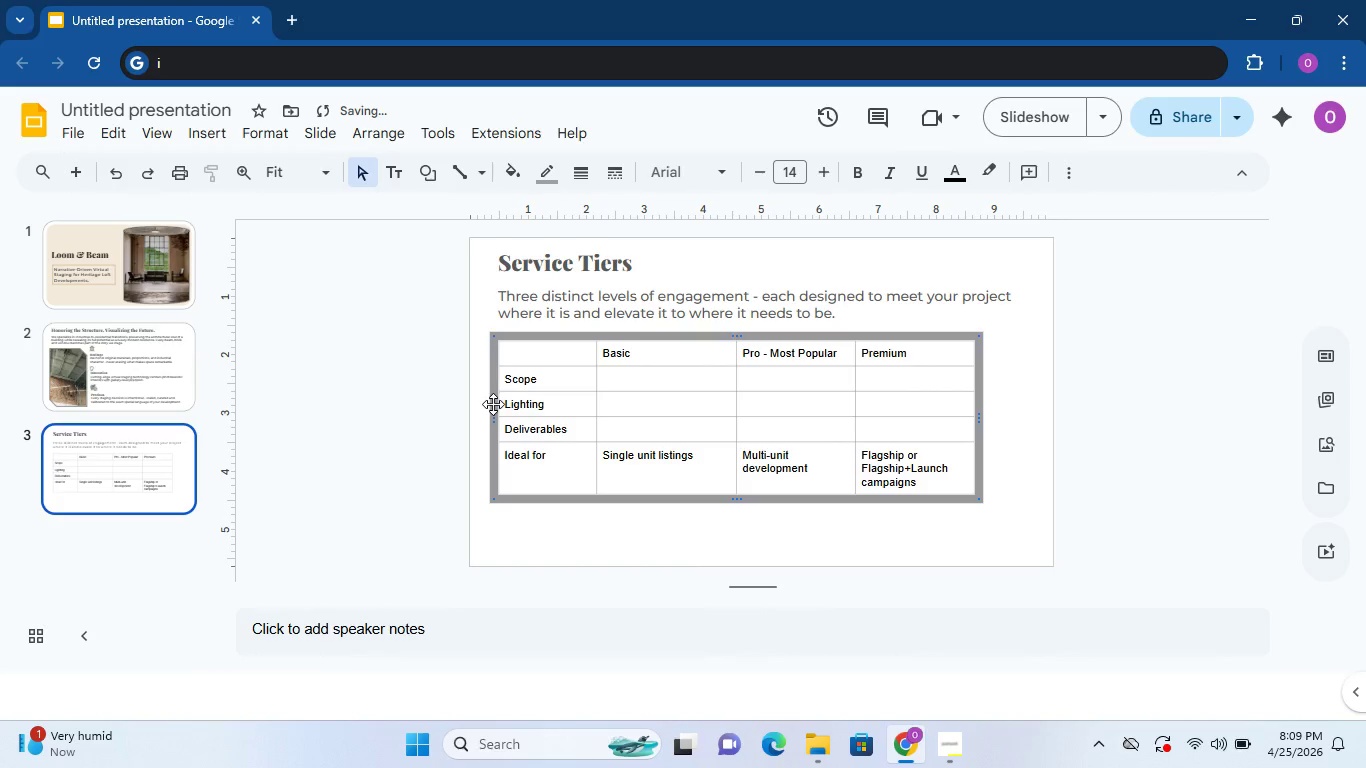 
left_click_drag(start_coordinate=[493, 411], to_coordinate=[509, 408])
 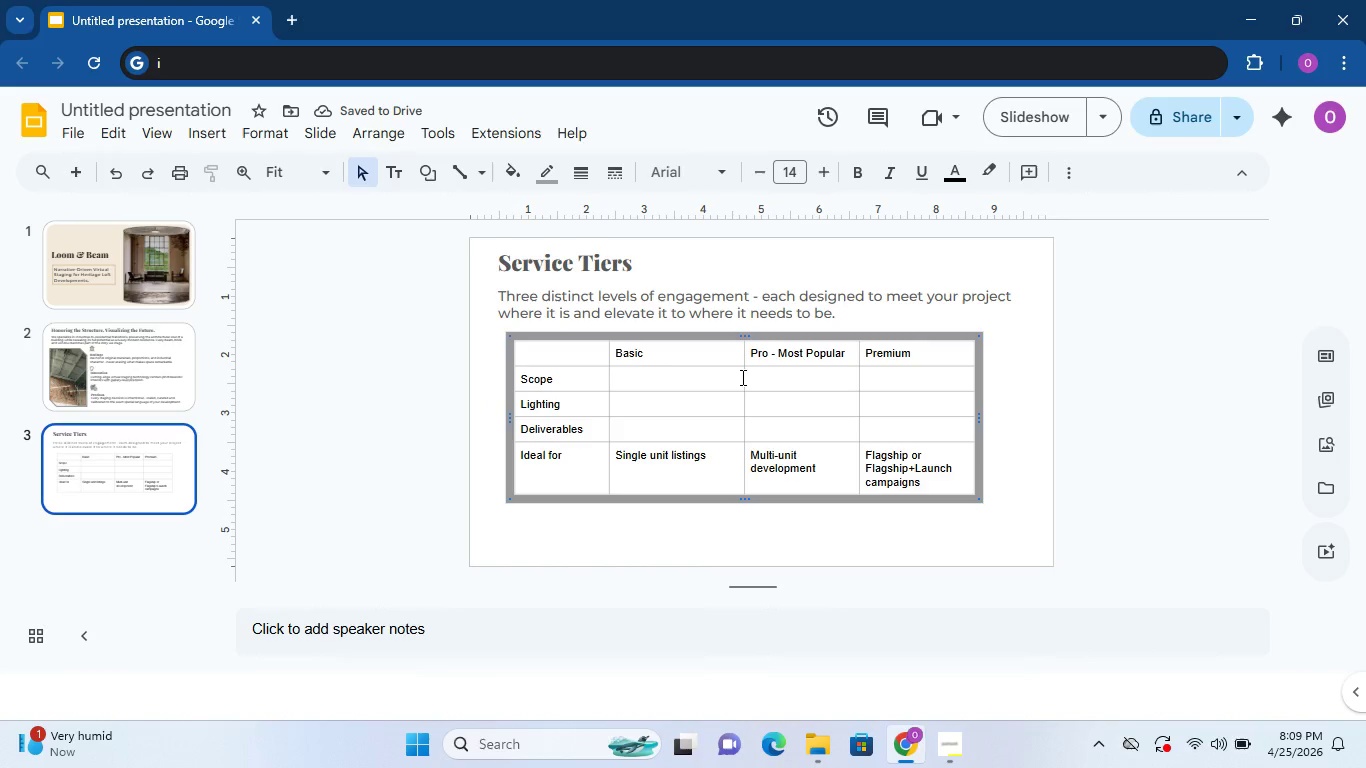 
left_click_drag(start_coordinate=[743, 377], to_coordinate=[727, 377])
 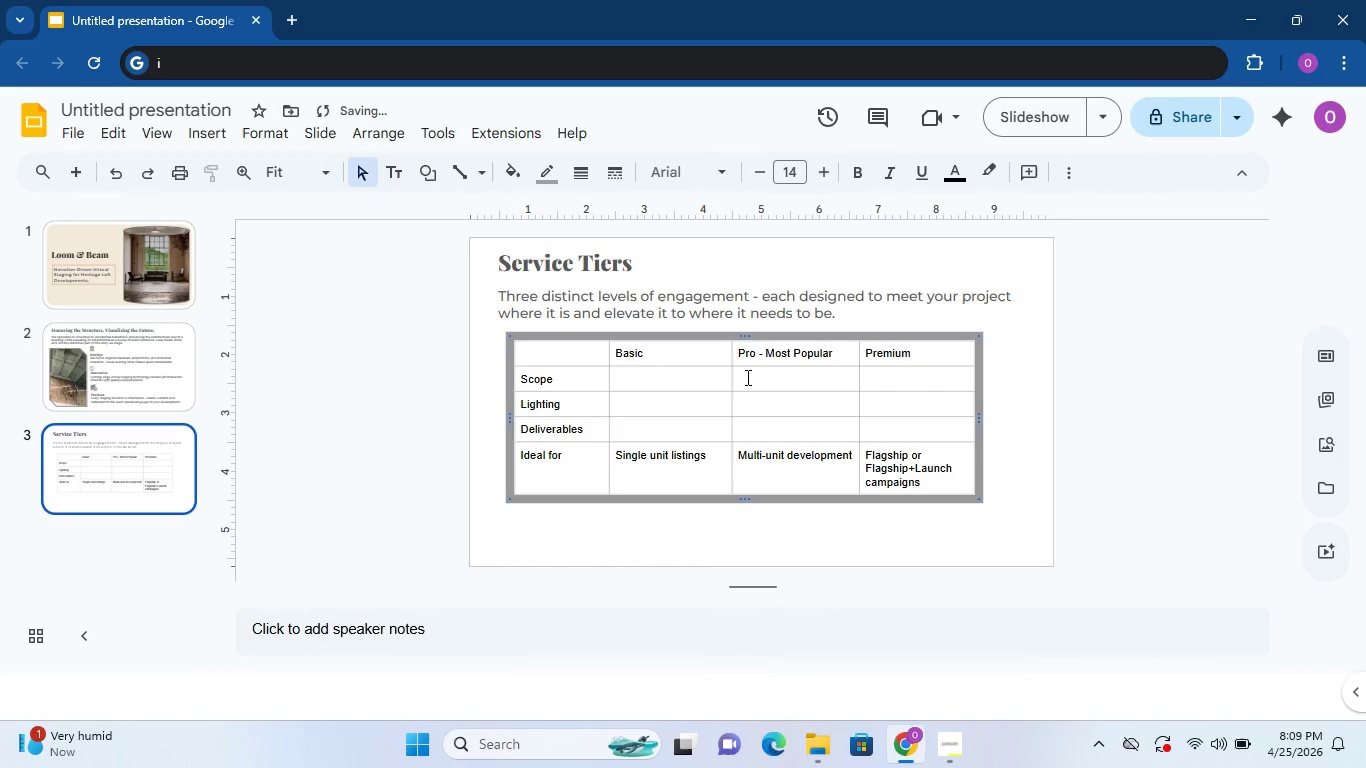 
left_click([746, 377])
 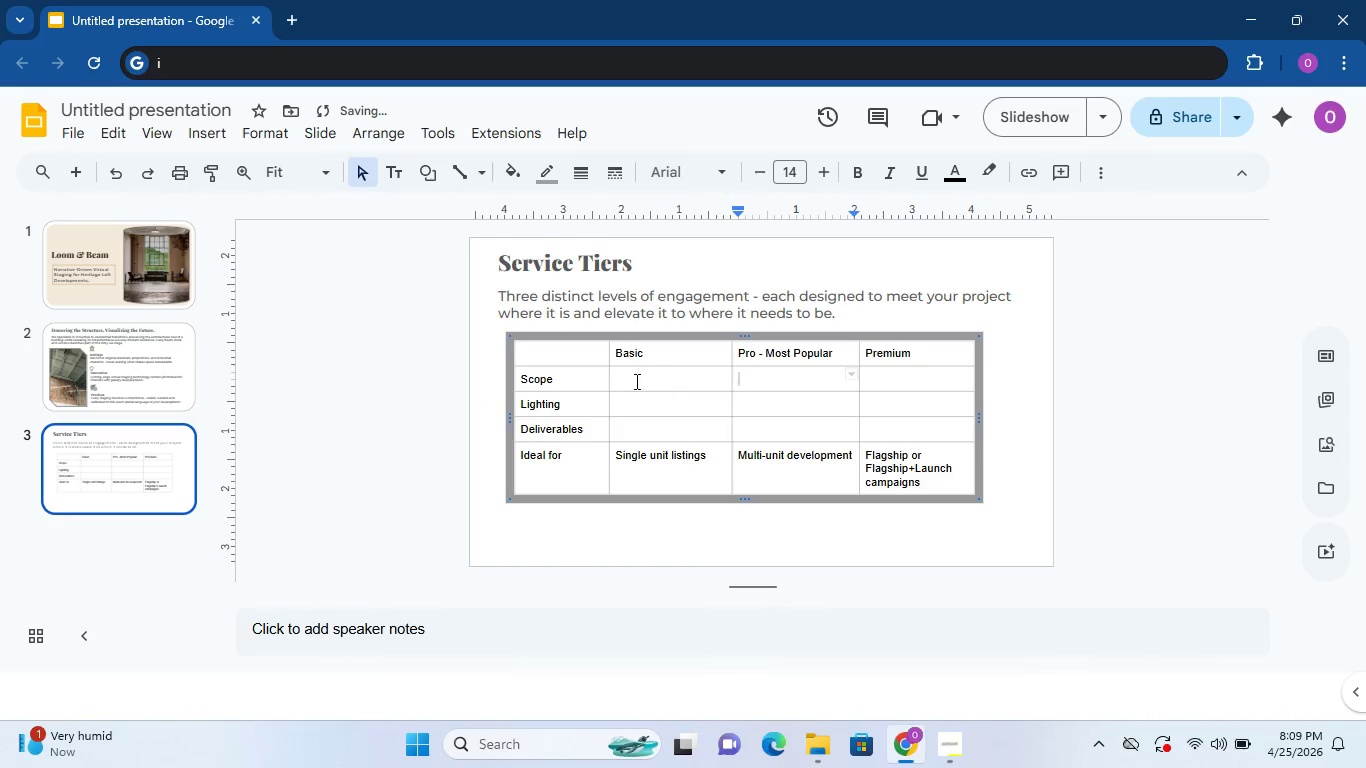 
left_click([634, 381])
 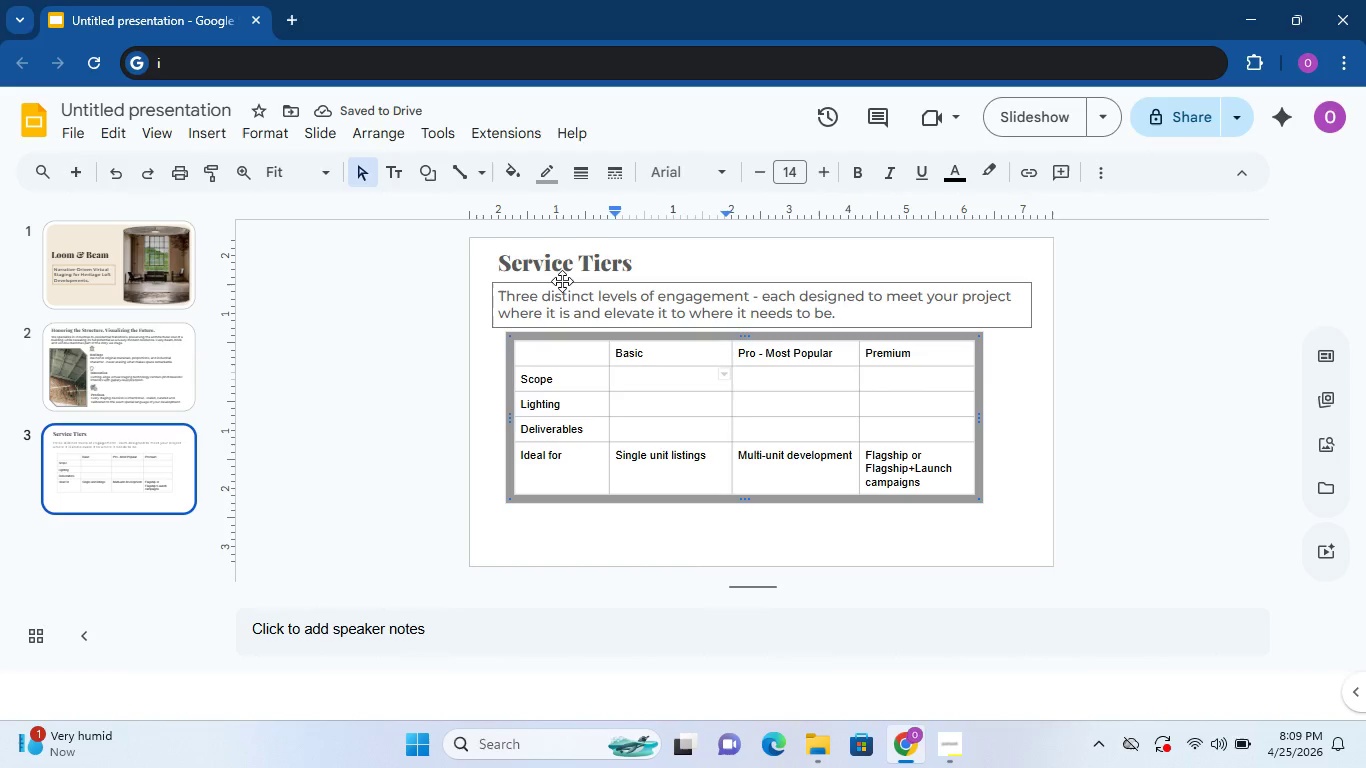 
type(Essential furniture staging for 3 core rooms)
key(Tab)
type(Full-unit staging across all spaces)
key(Tab)
type(Bespoke 3D textures)
 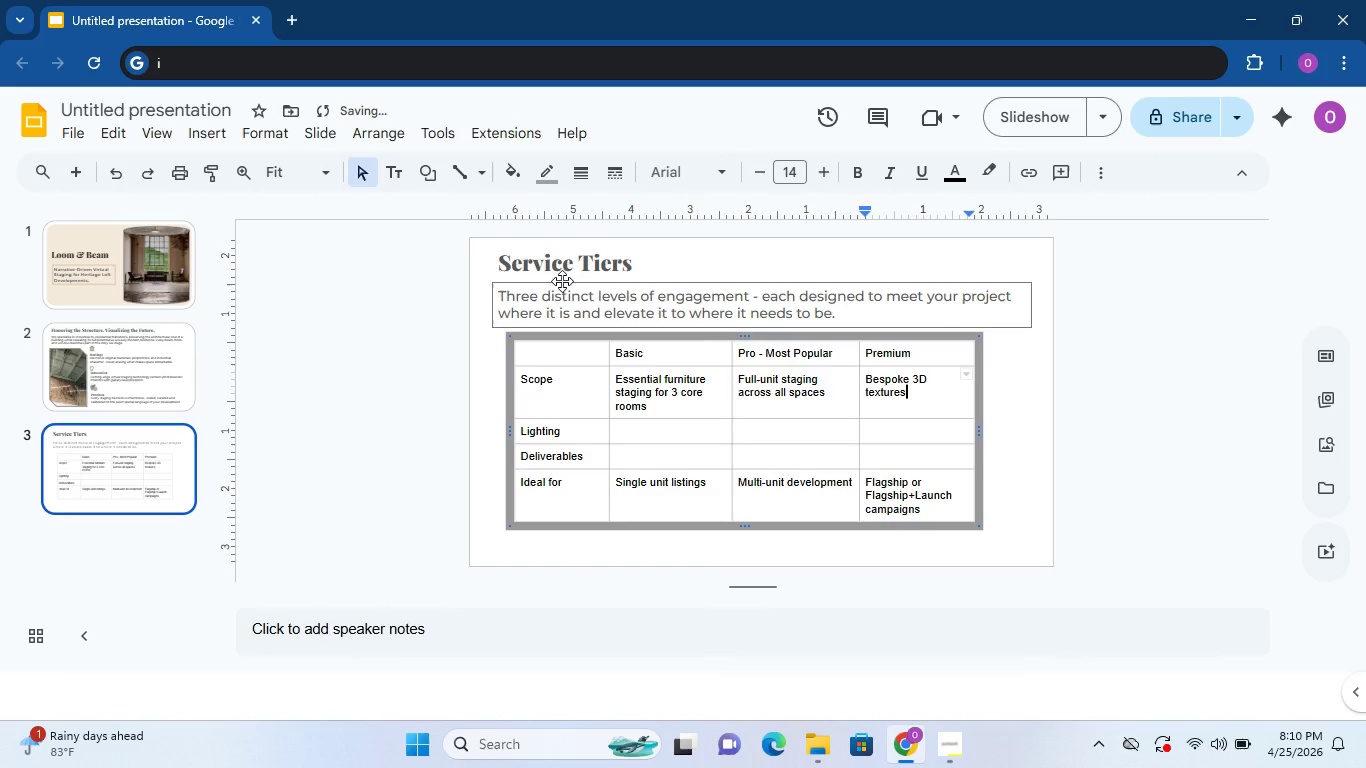 
type( + full unit)
 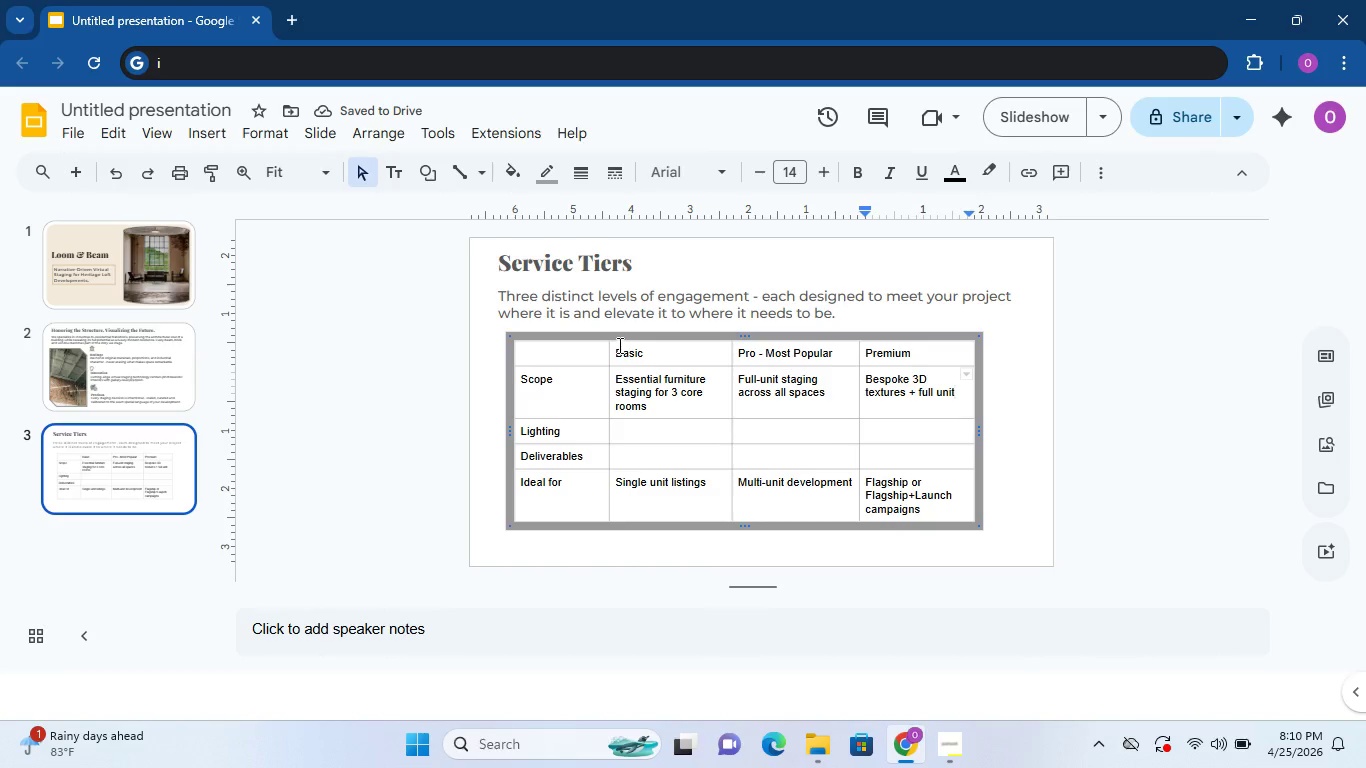 
left_click_drag(start_coordinate=[611, 351], to_coordinate=[597, 351])
 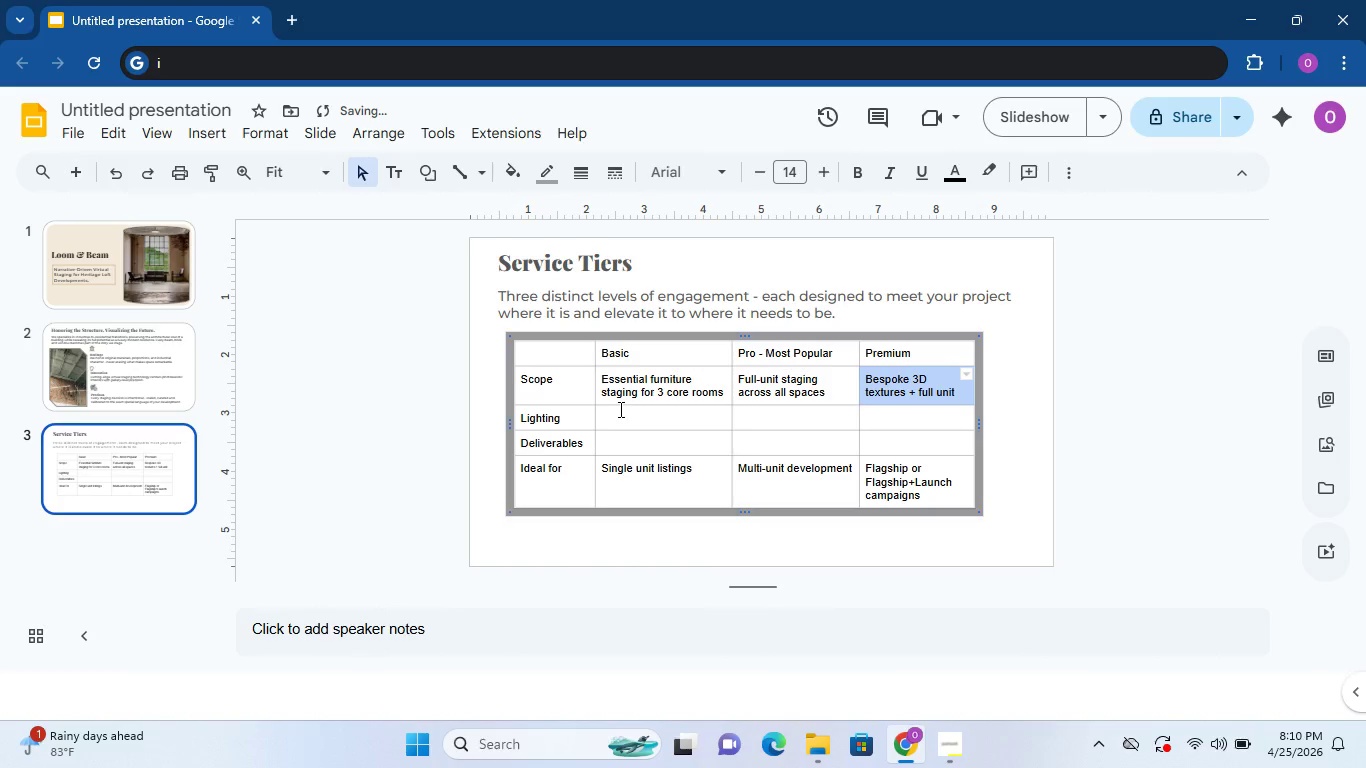 
left_click([617, 407])
 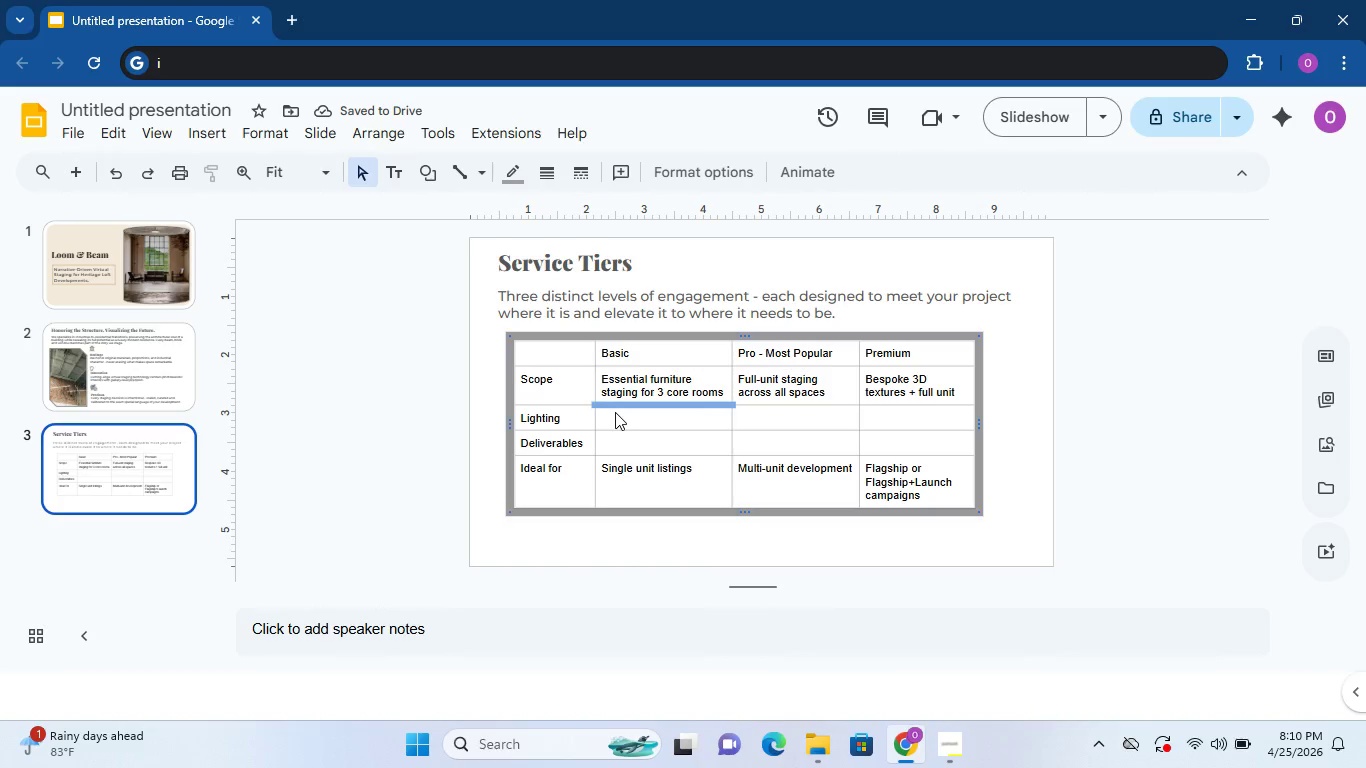 
left_click([615, 412])
 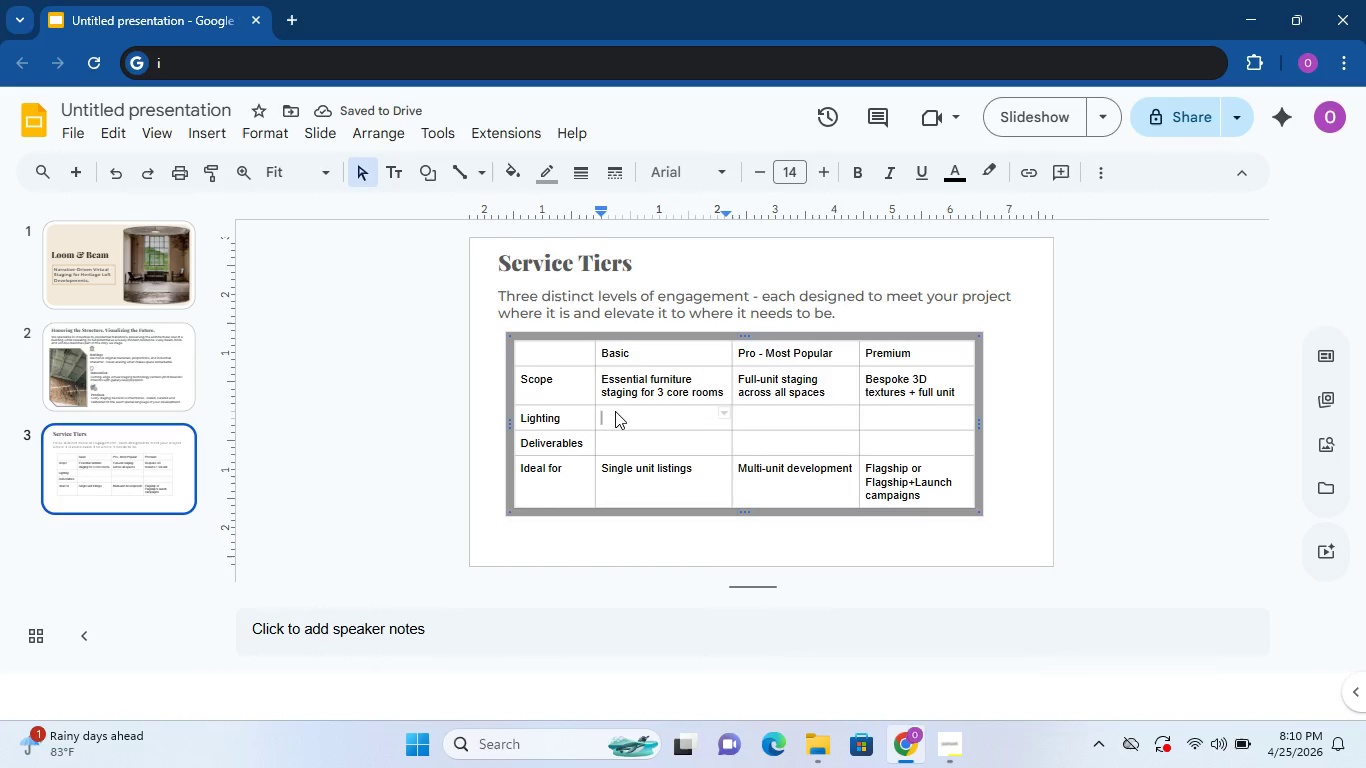 
type(Standard ambient setup)
key(Tab)
type(Architecturla)
key(Backspace)
key(Backspace)
type(al )
 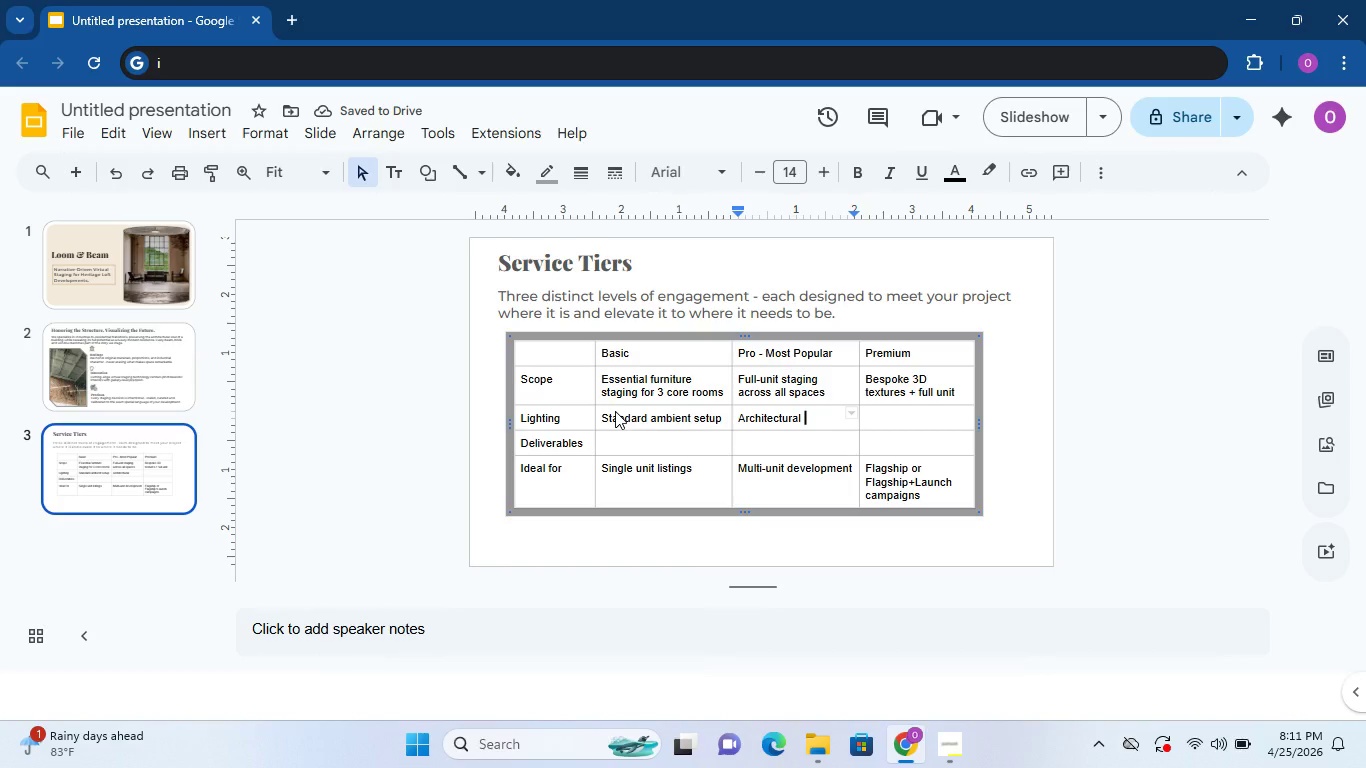 
type(lighting optimization)
key(Tab)
type(Dynamic lighting +)
key(Backspace)
type(+ mood layering)
 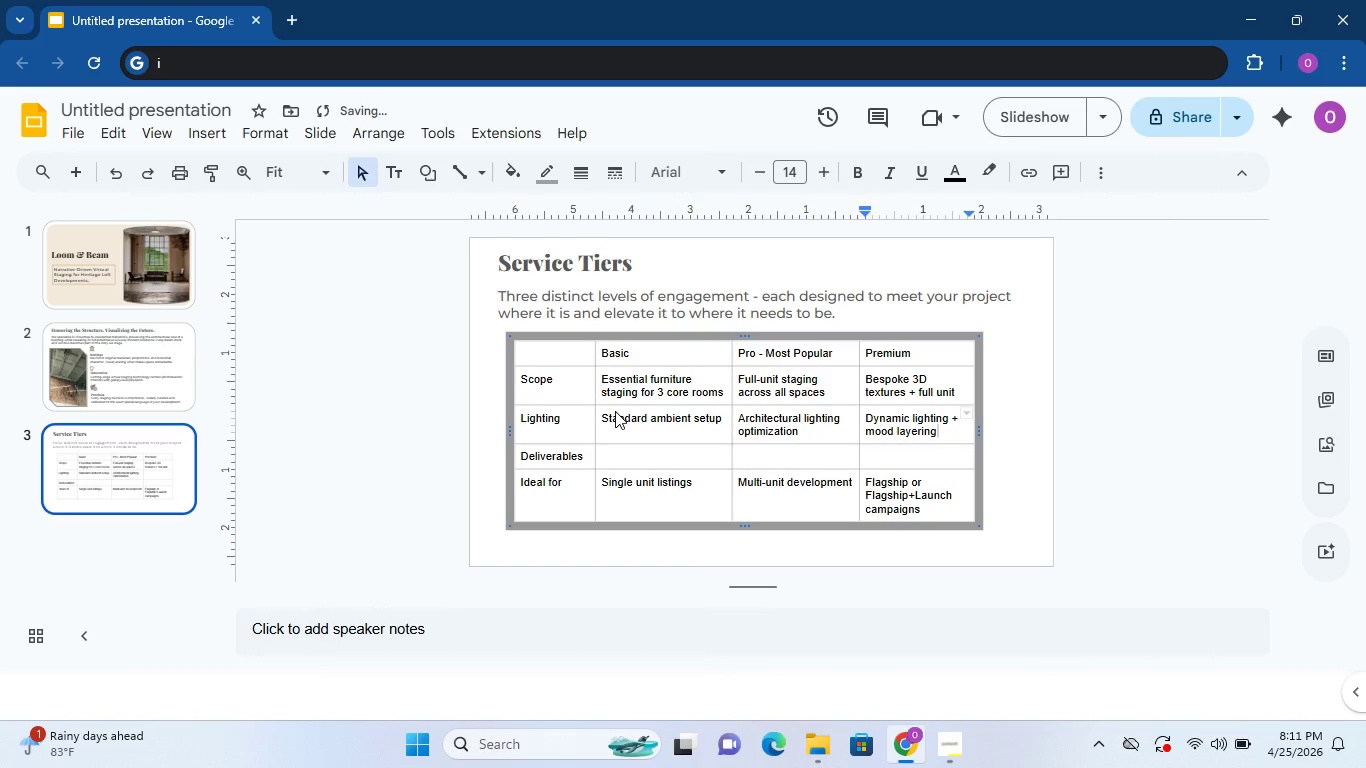 
left_click_drag(start_coordinate=[979, 426], to_coordinate=[1014, 426])
 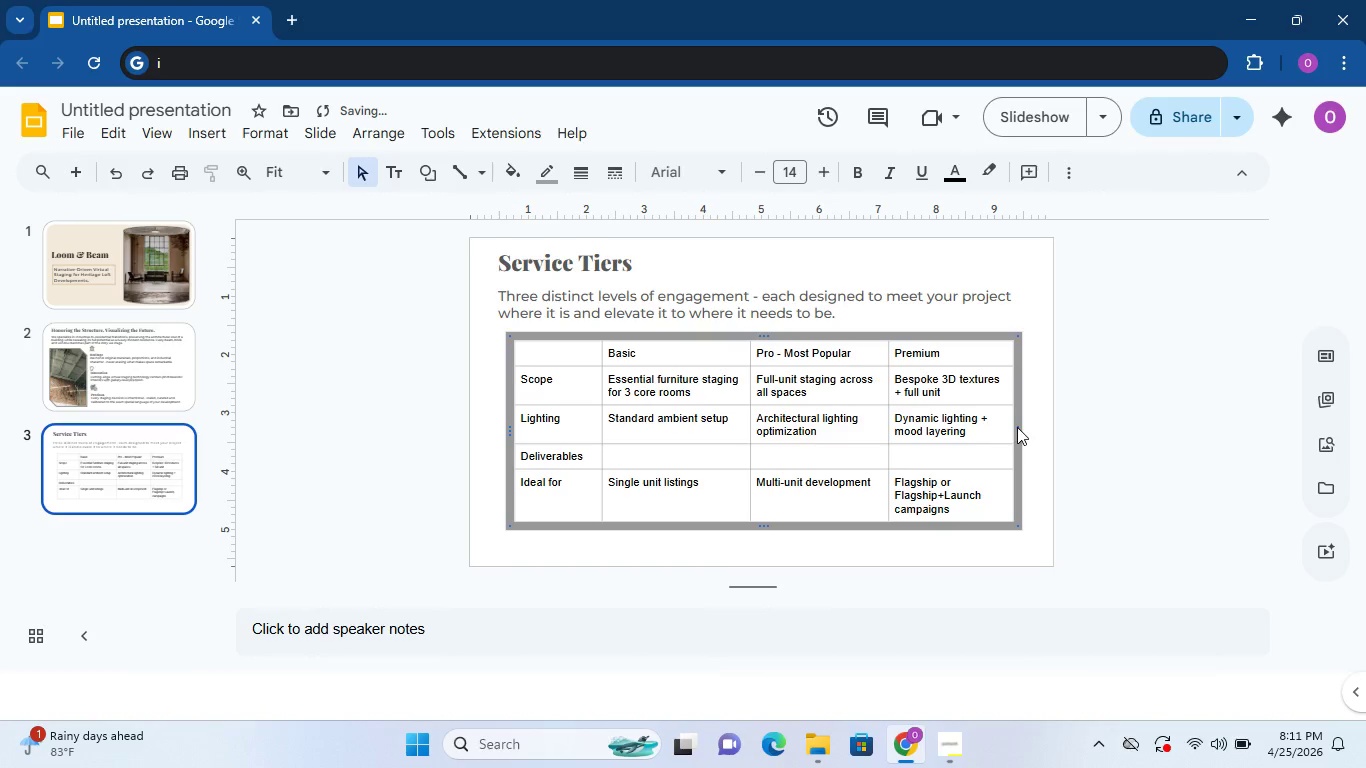 
wait(5.26)
 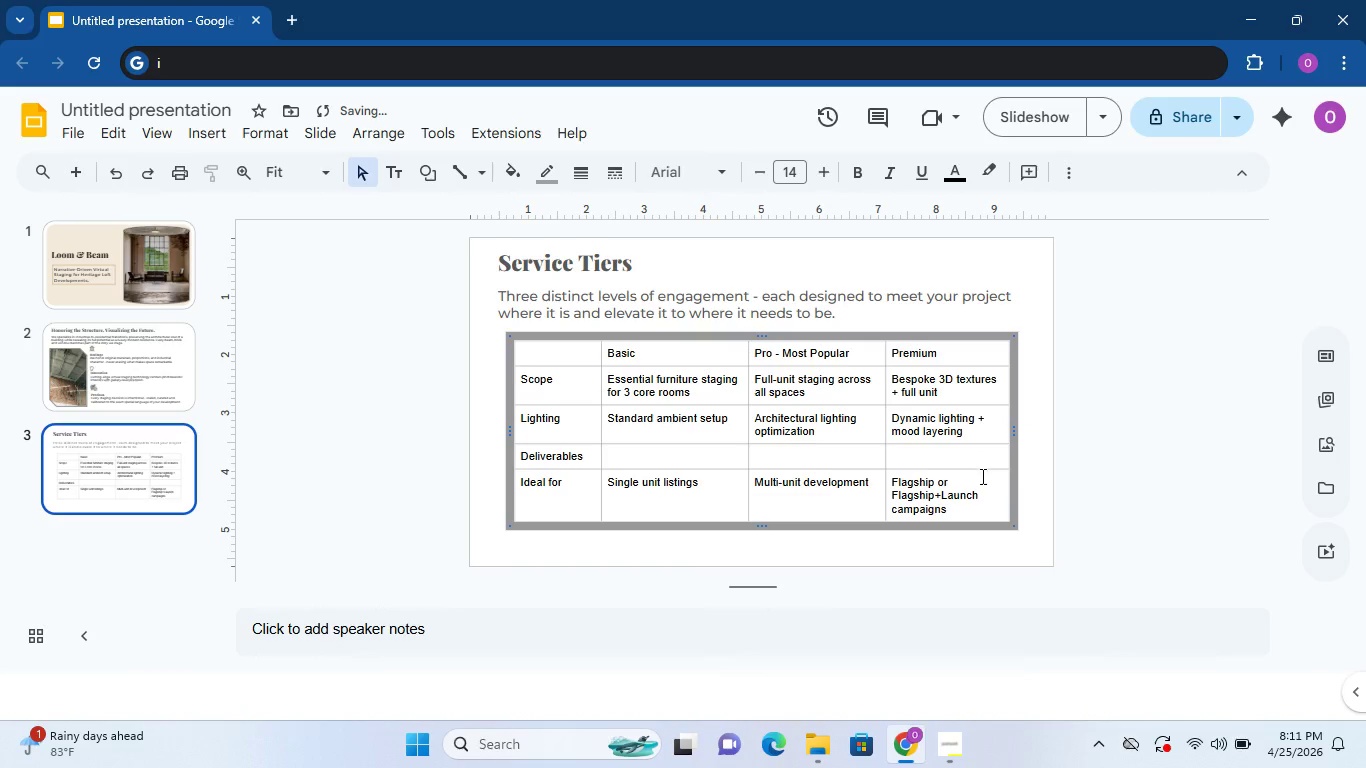 
left_click_drag(start_coordinate=[1017, 440], to_coordinate=[1025, 440])
 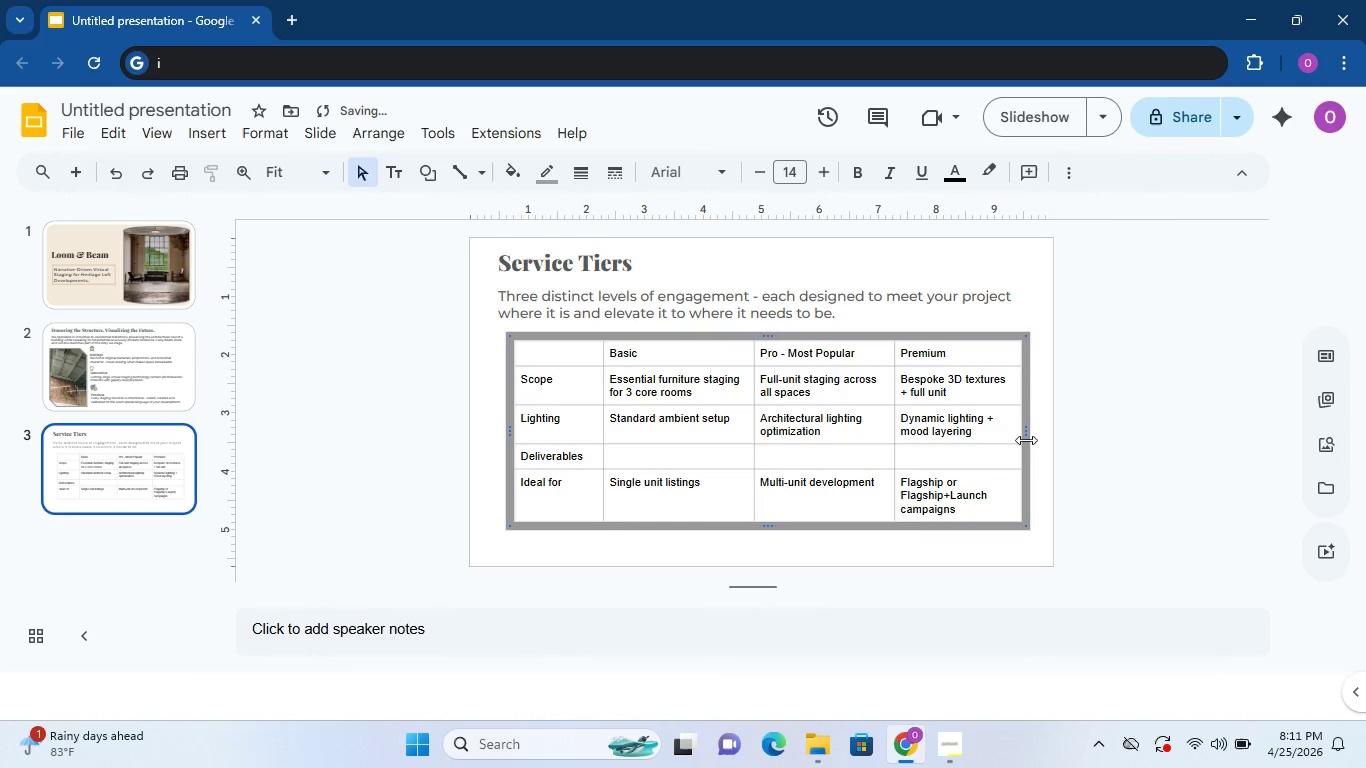 
left_click_drag(start_coordinate=[1026, 440], to_coordinate=[1017, 437])
 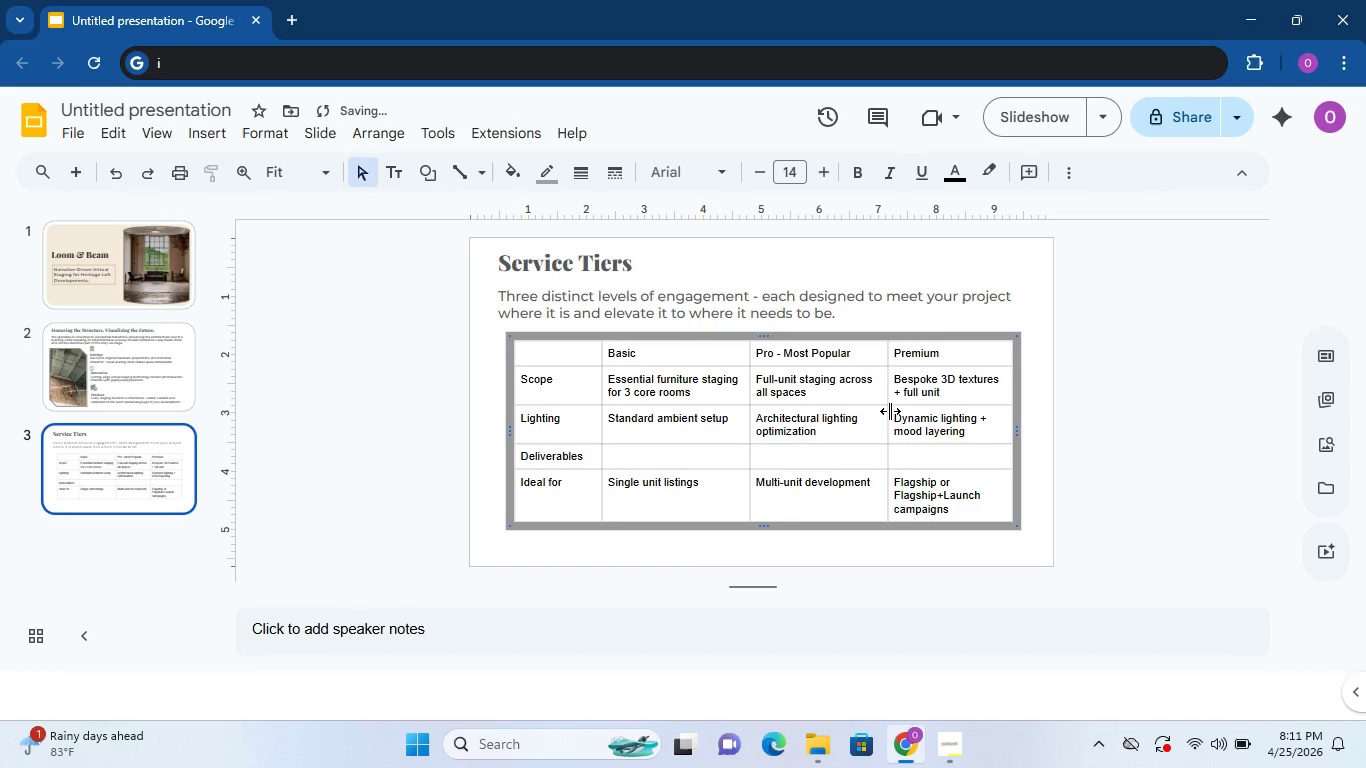 
left_click_drag(start_coordinate=[887, 410], to_coordinate=[882, 409])
 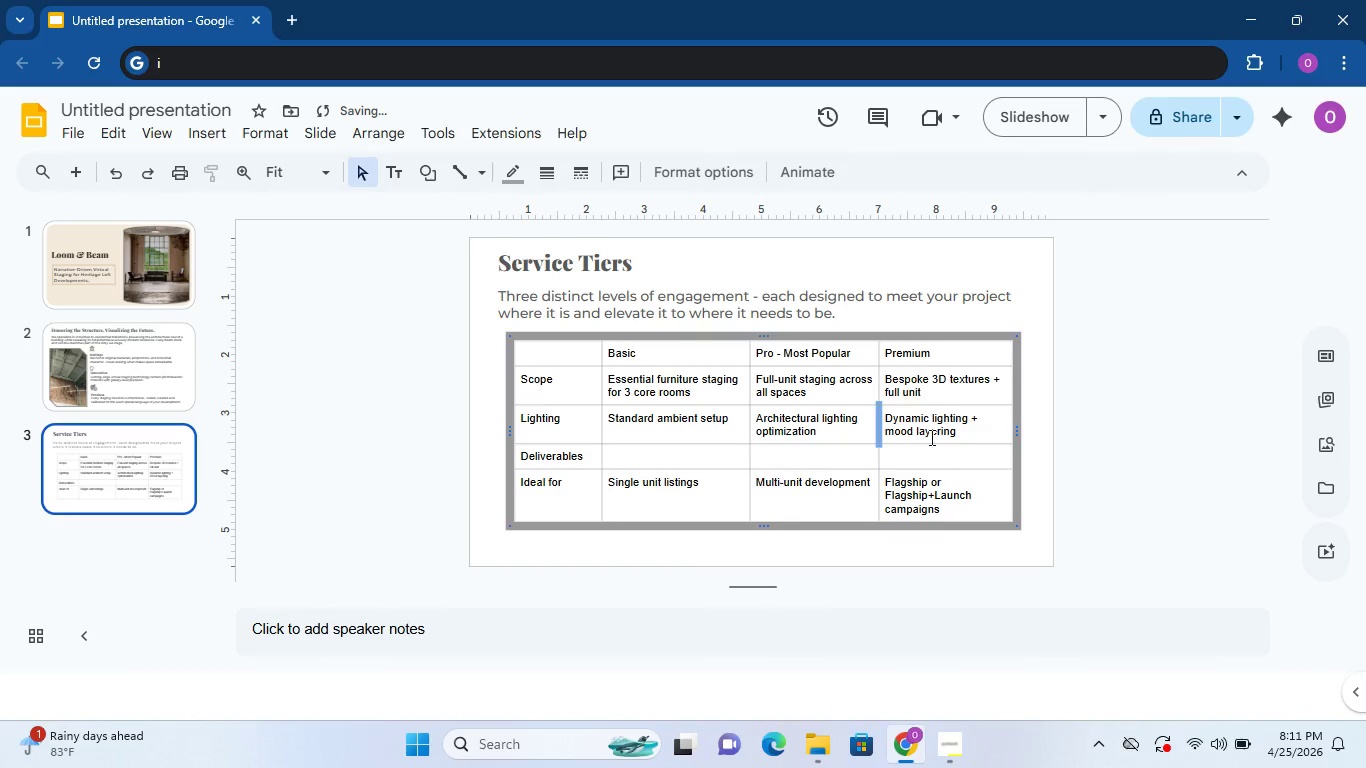 
left_click([934, 497])
 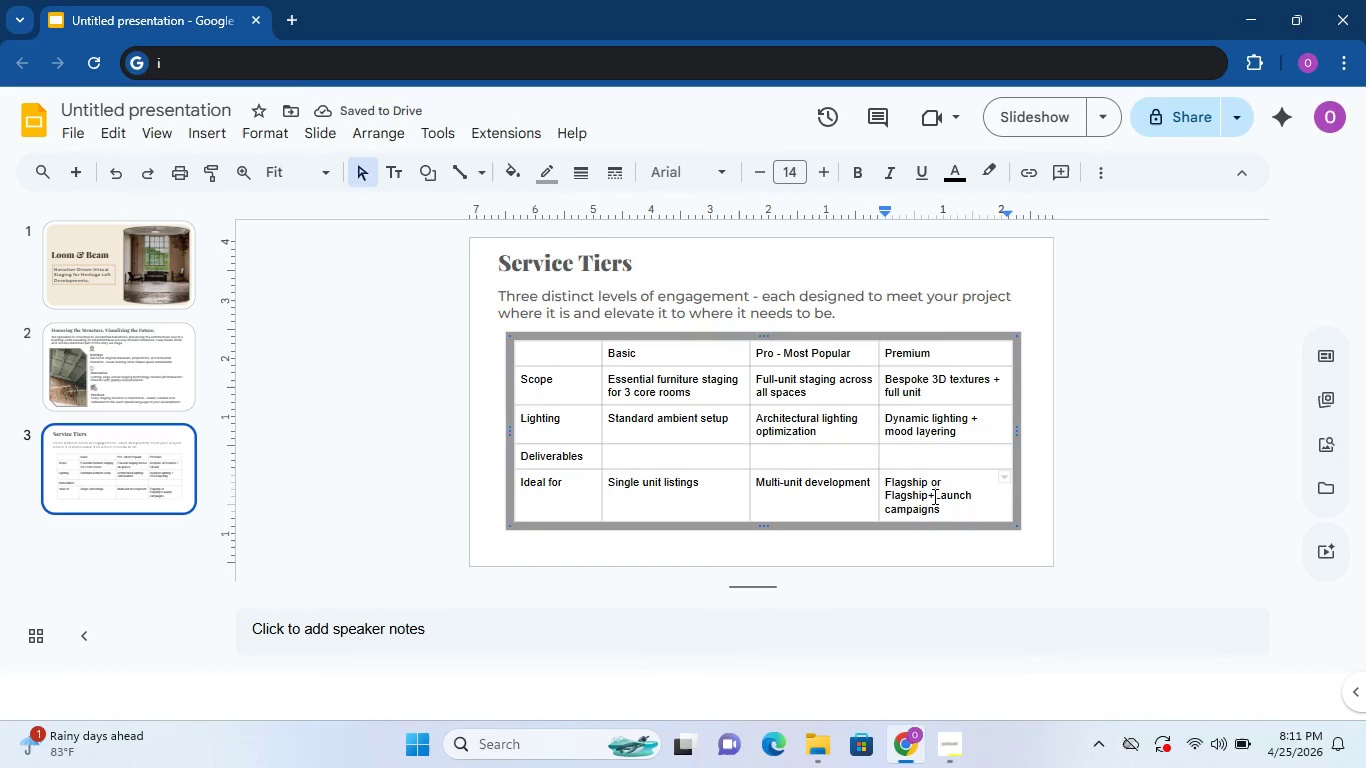 
key(Space)
 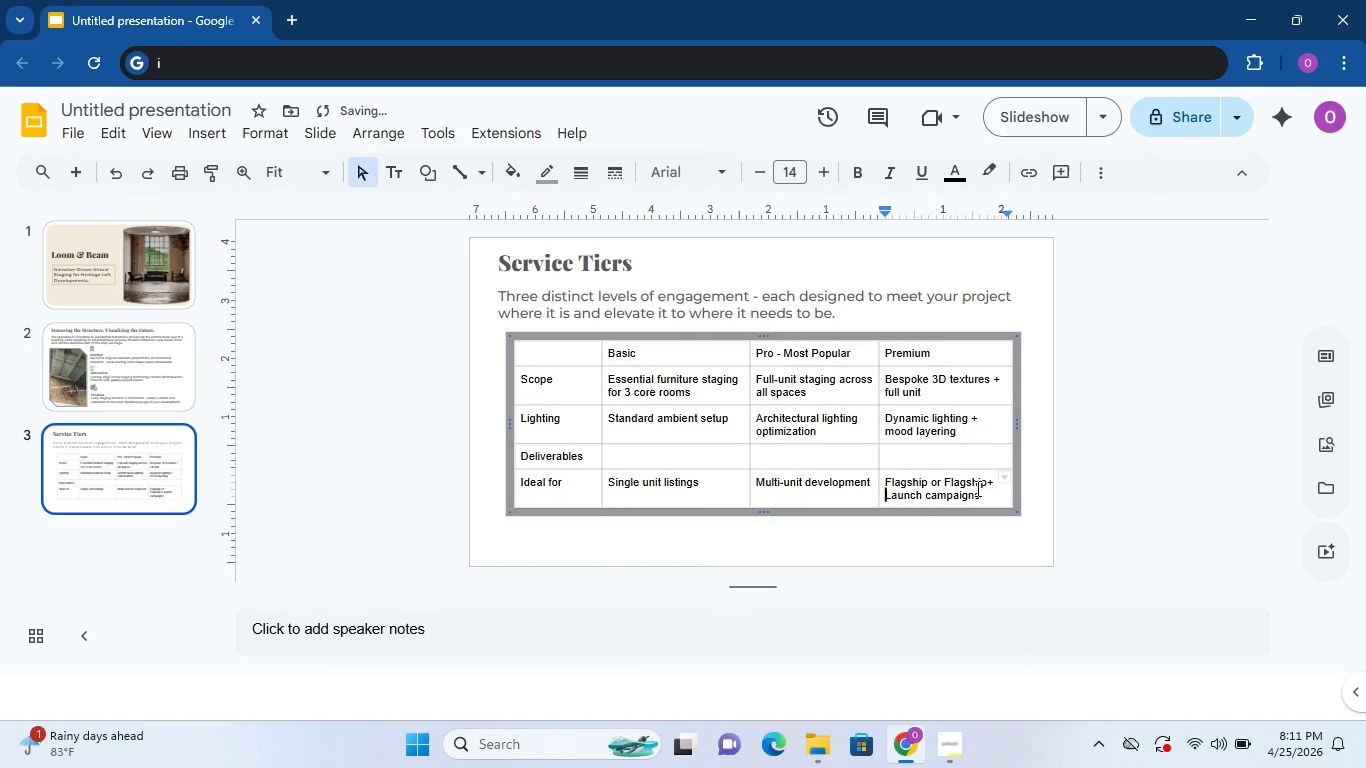 
left_click([987, 486])
 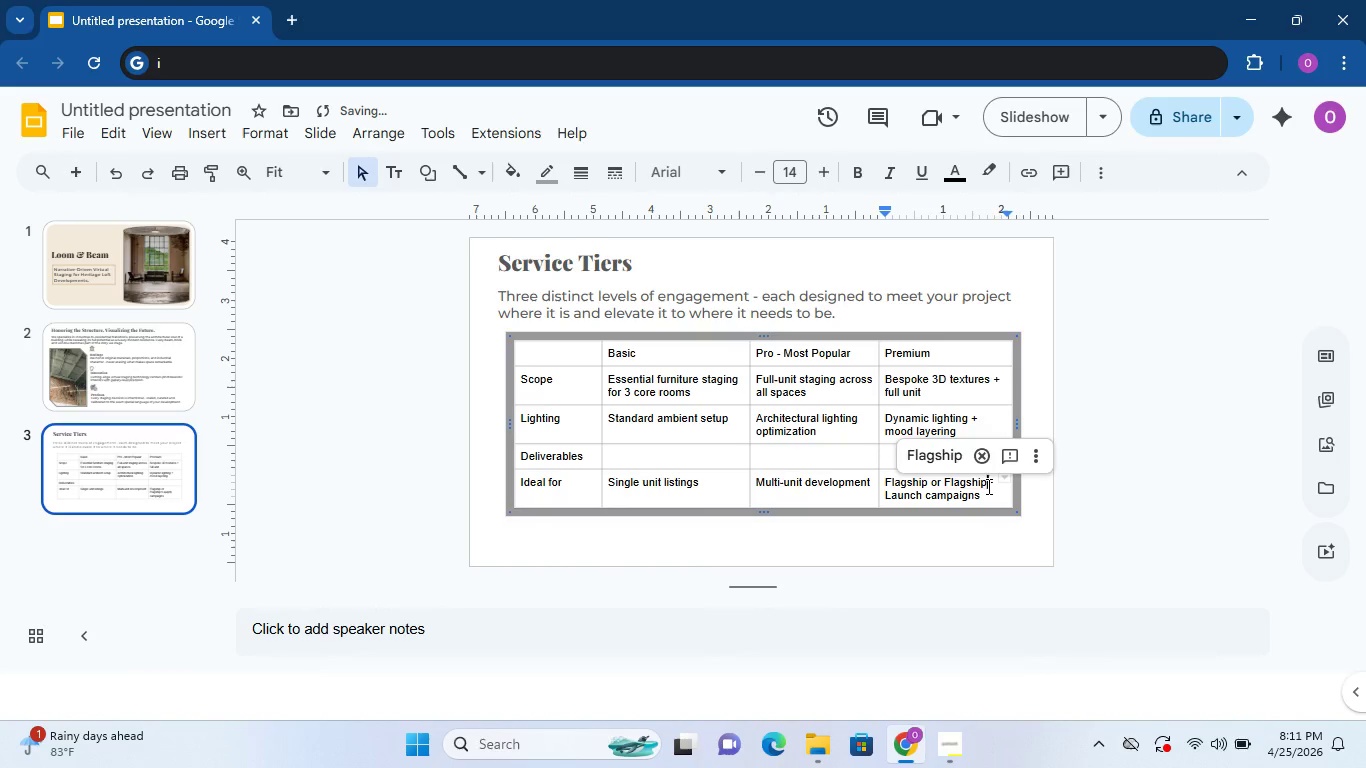 
key(Space)
 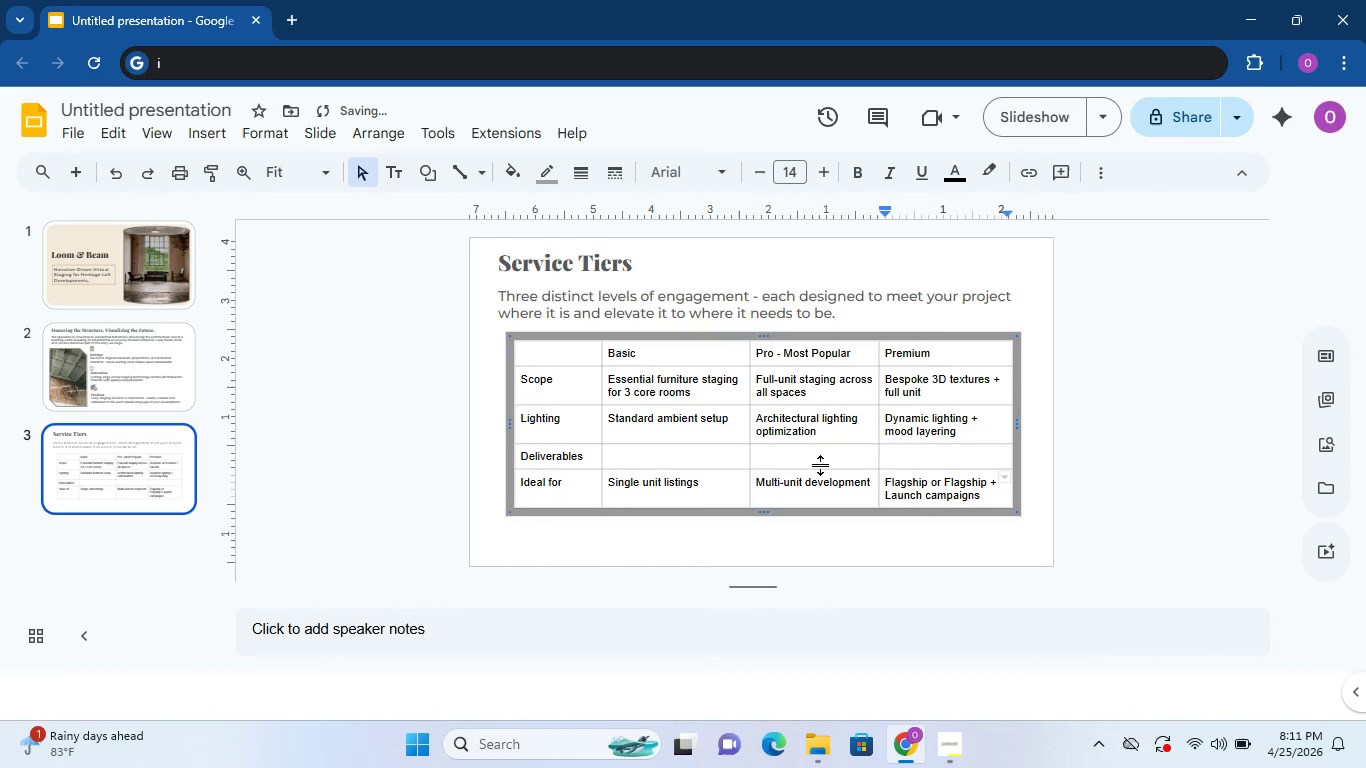 
left_click([699, 443])
 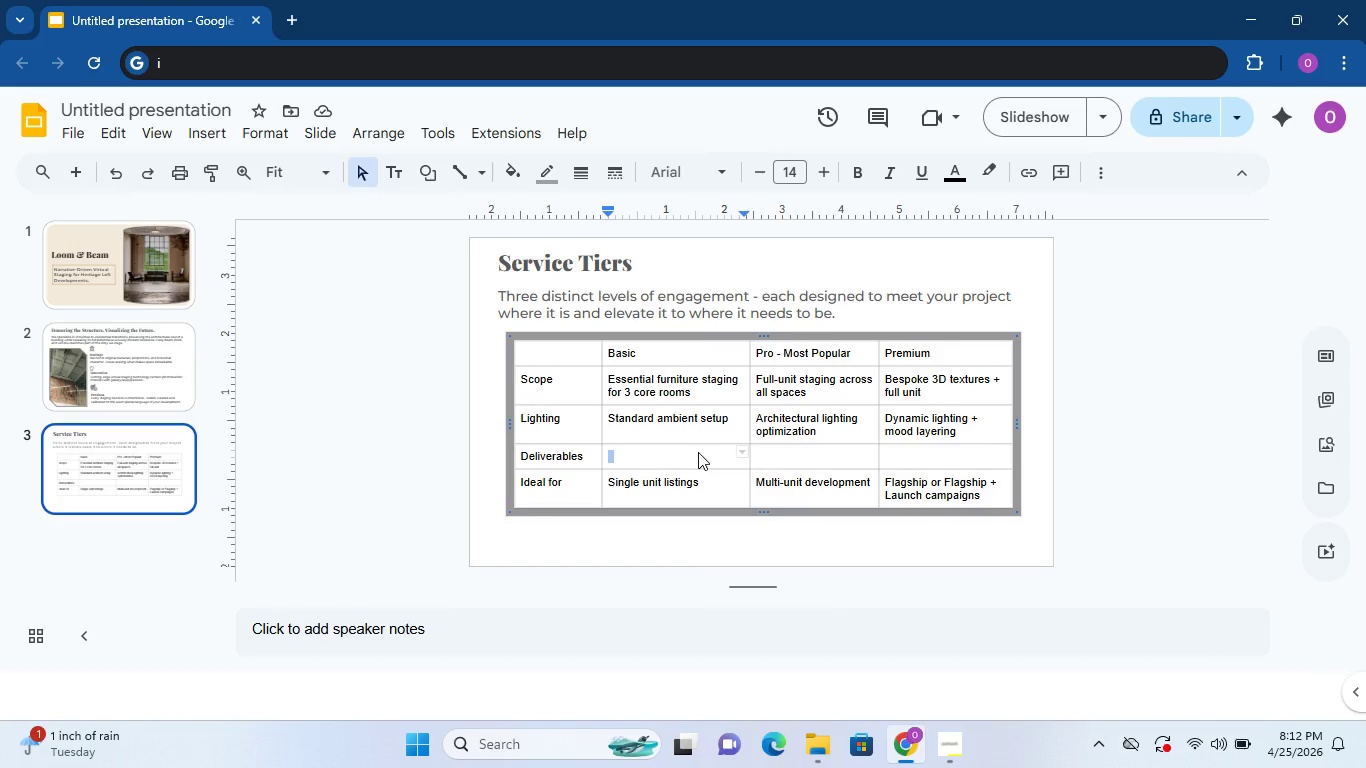 
wait(44.17)
 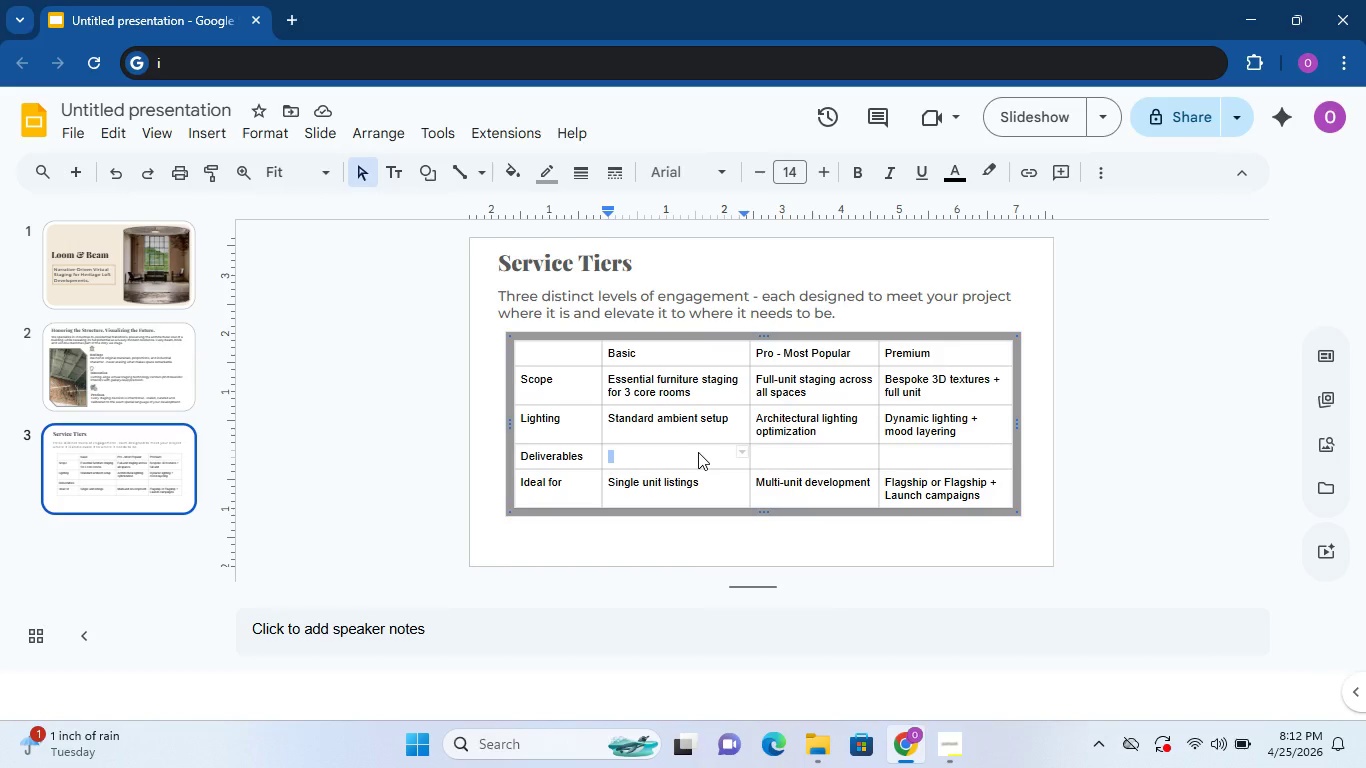 
left_click([698, 452])
 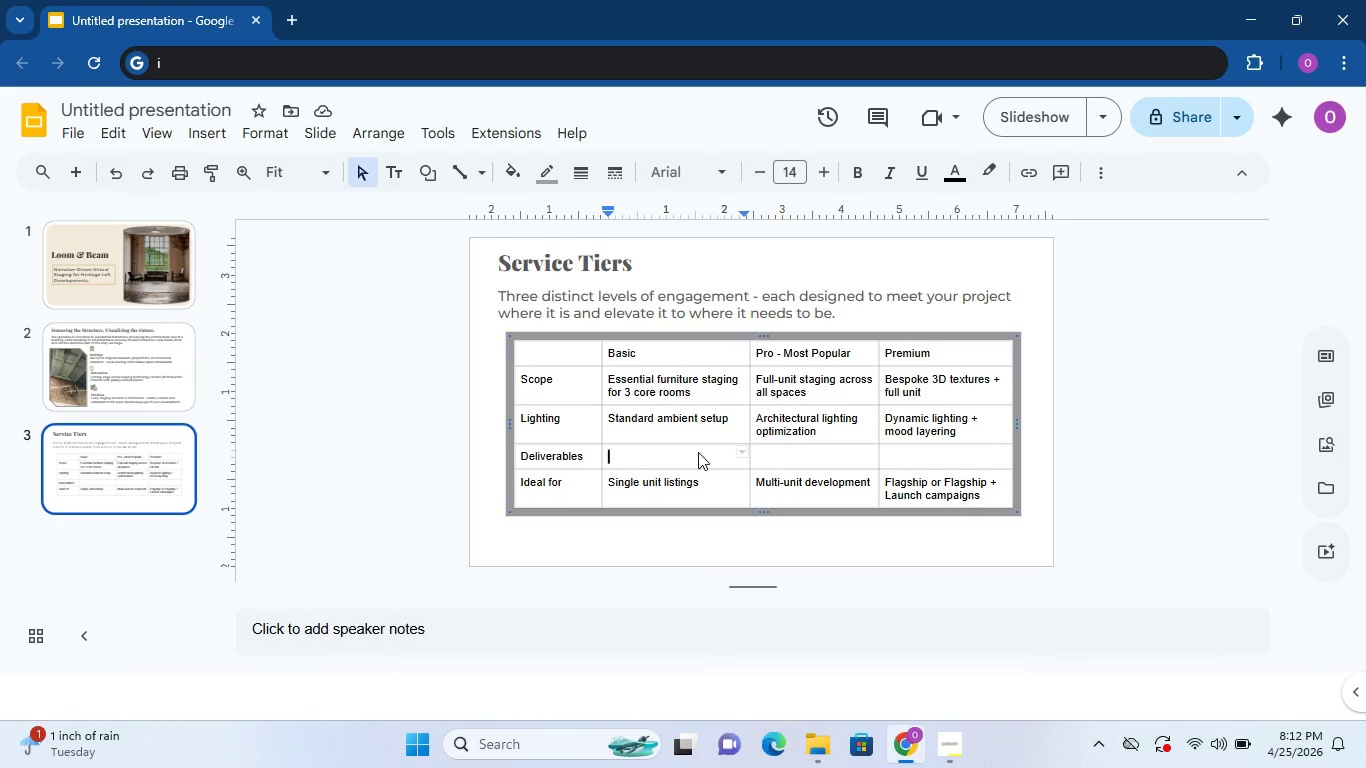 
type(High-res still)
 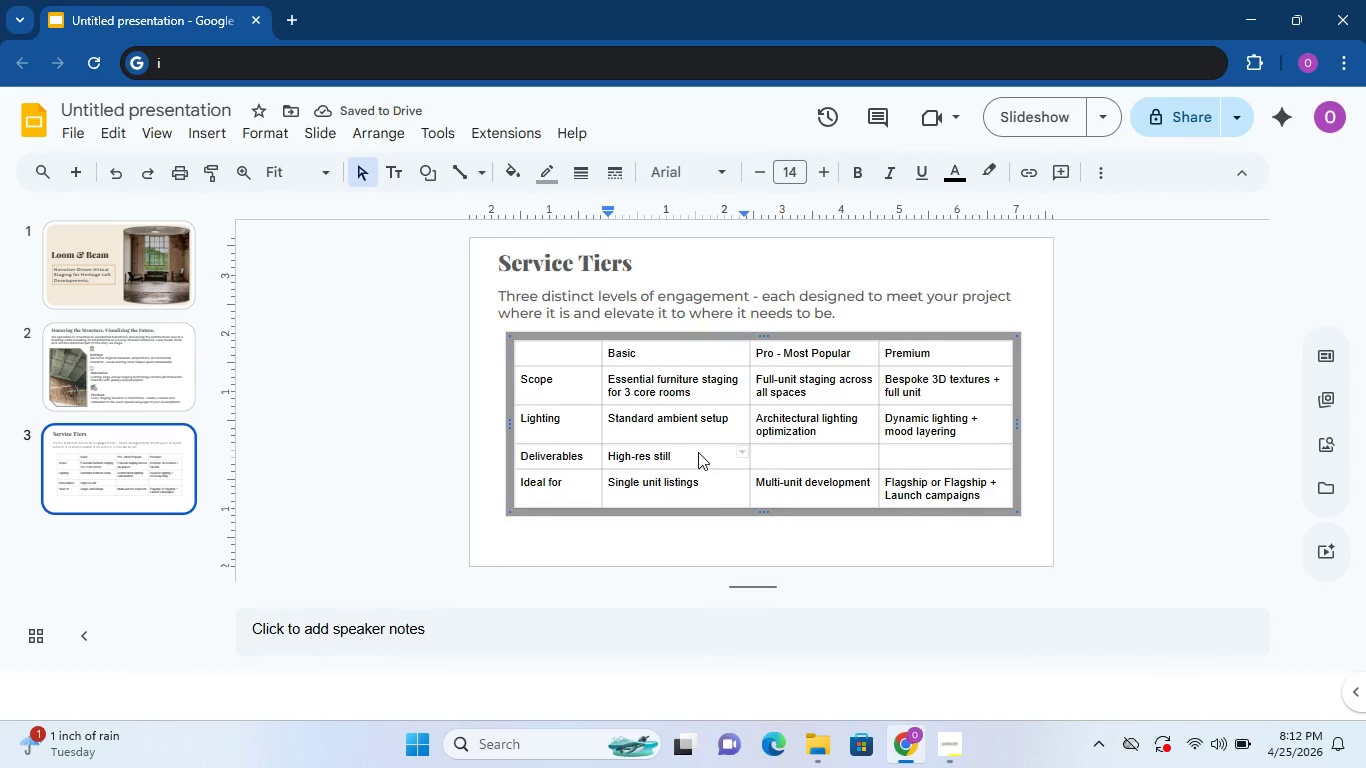 
type( renders)
 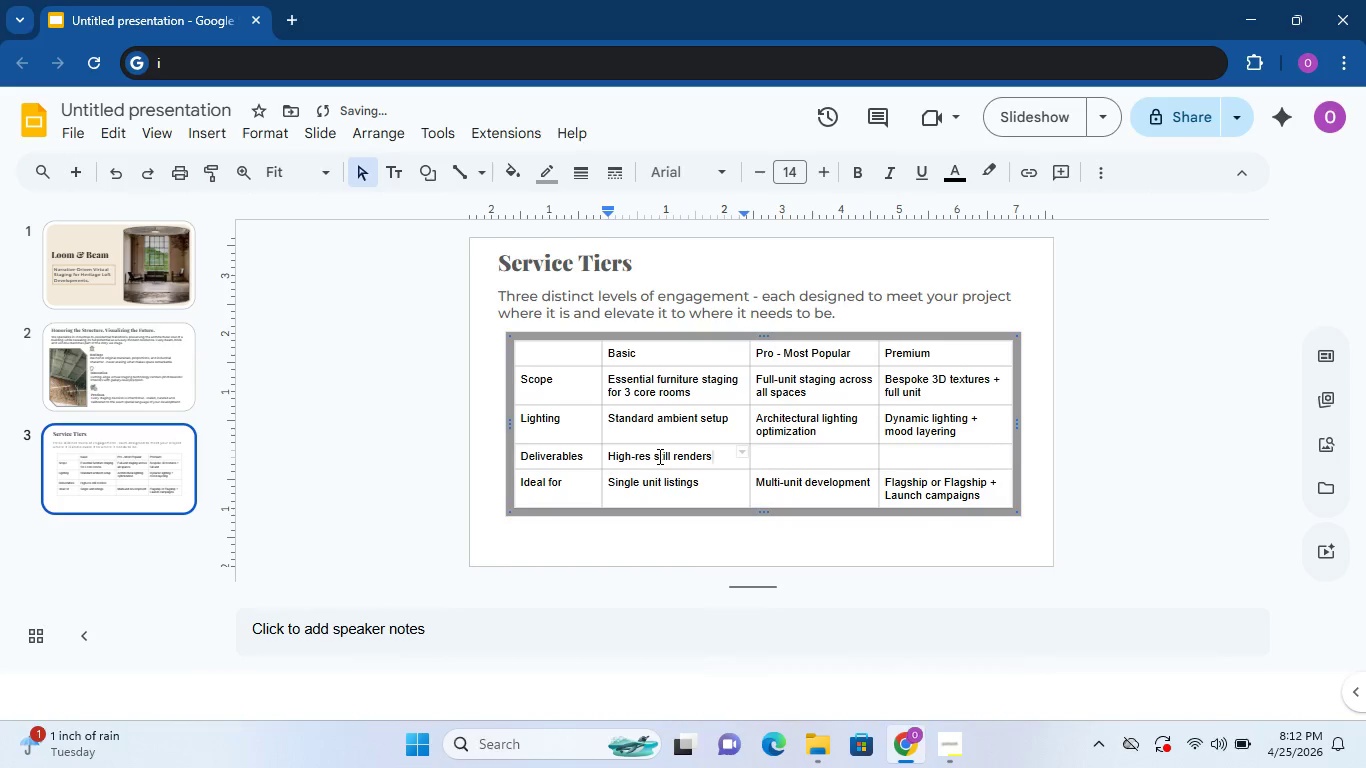 
left_click([651, 456])
 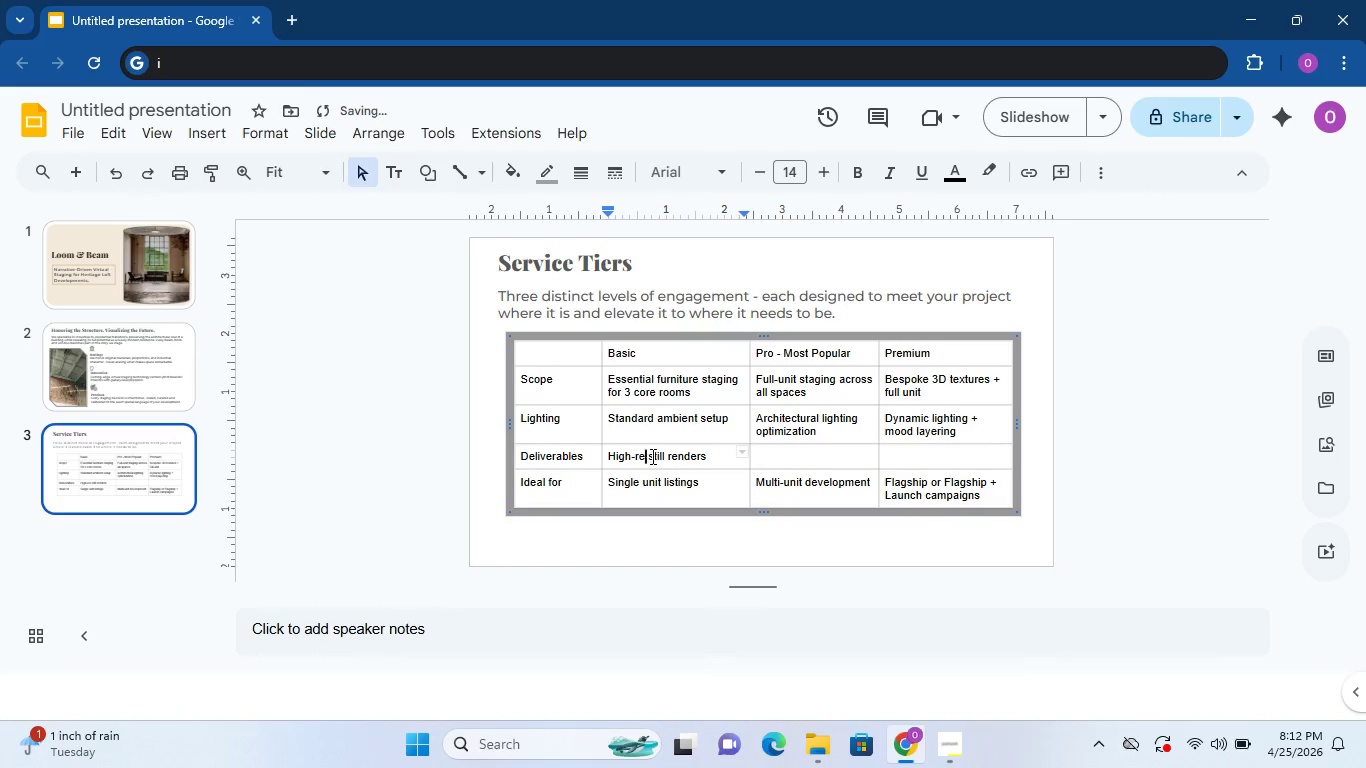 
key(Backspace)
key(Backspace)
type(ent)
 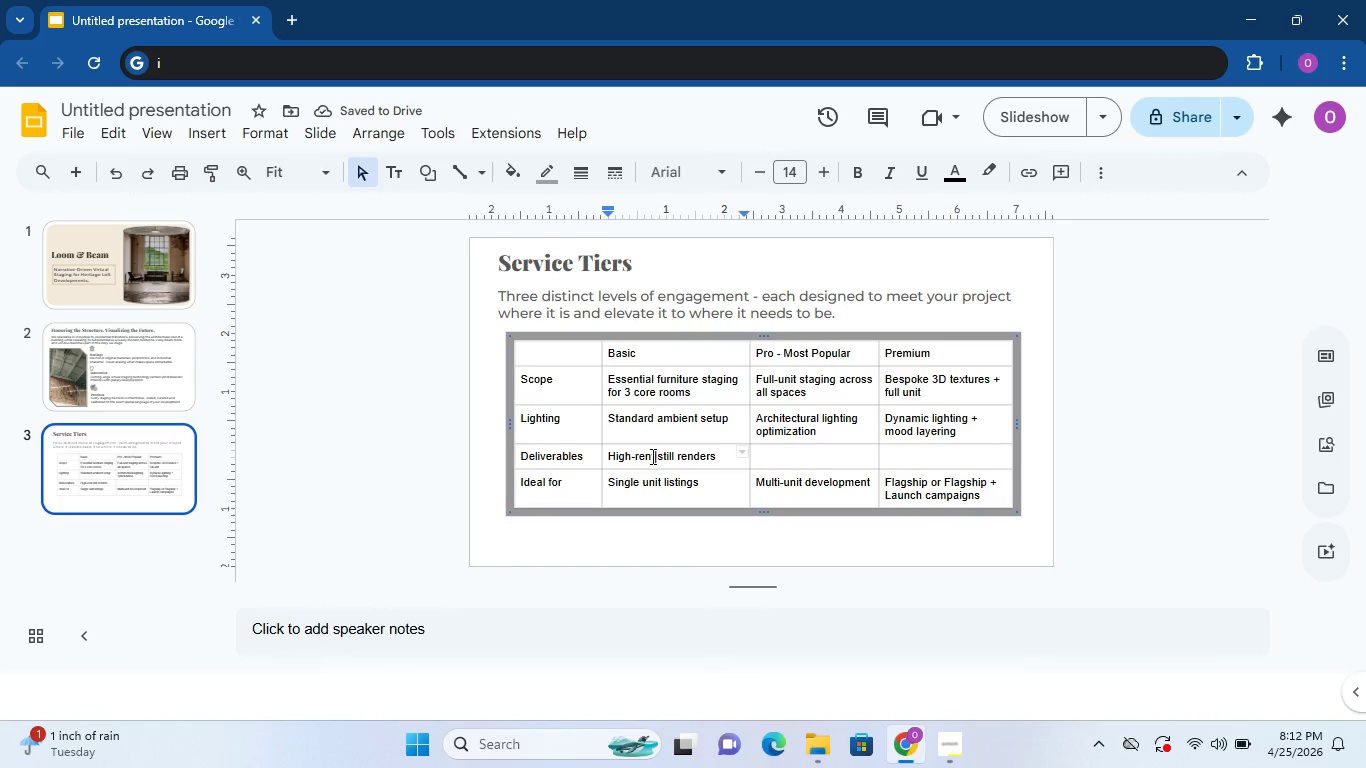 
wait(6.89)
 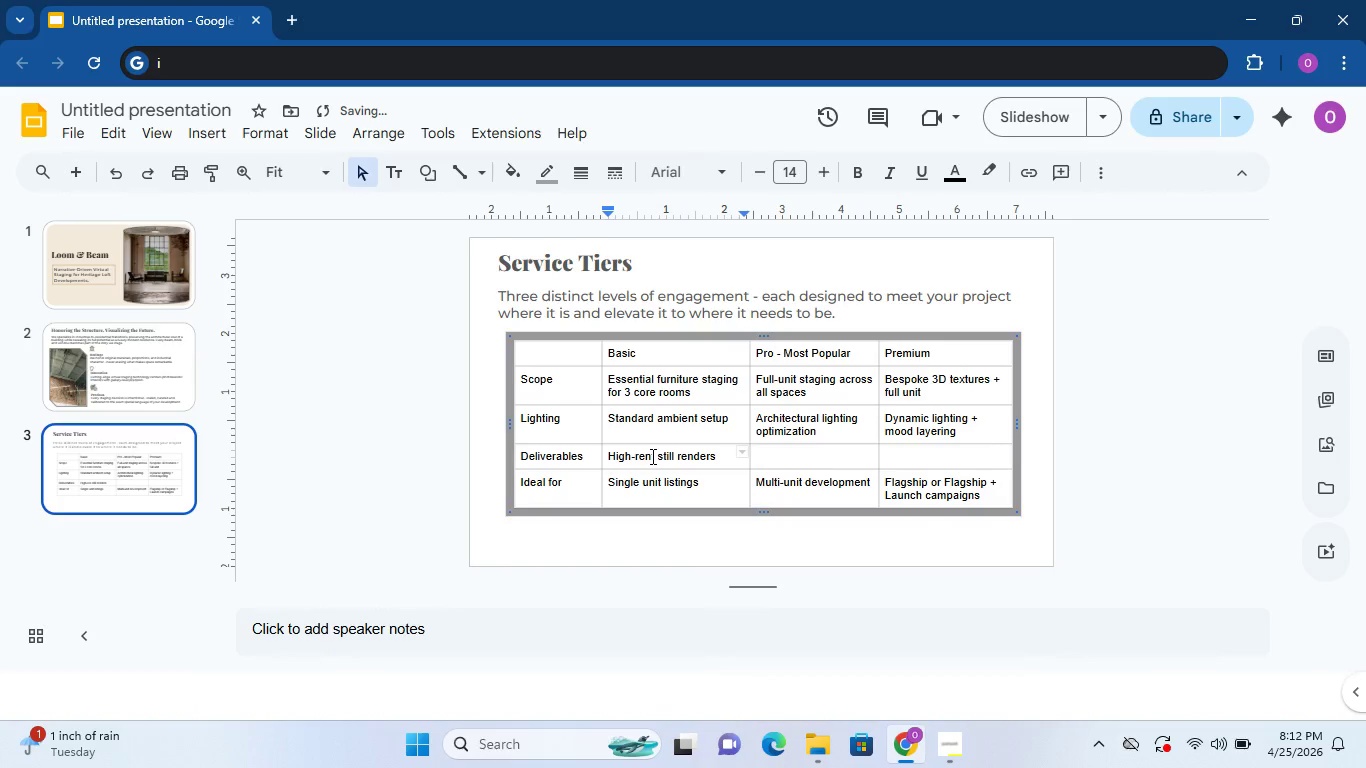 
key(Tab)
 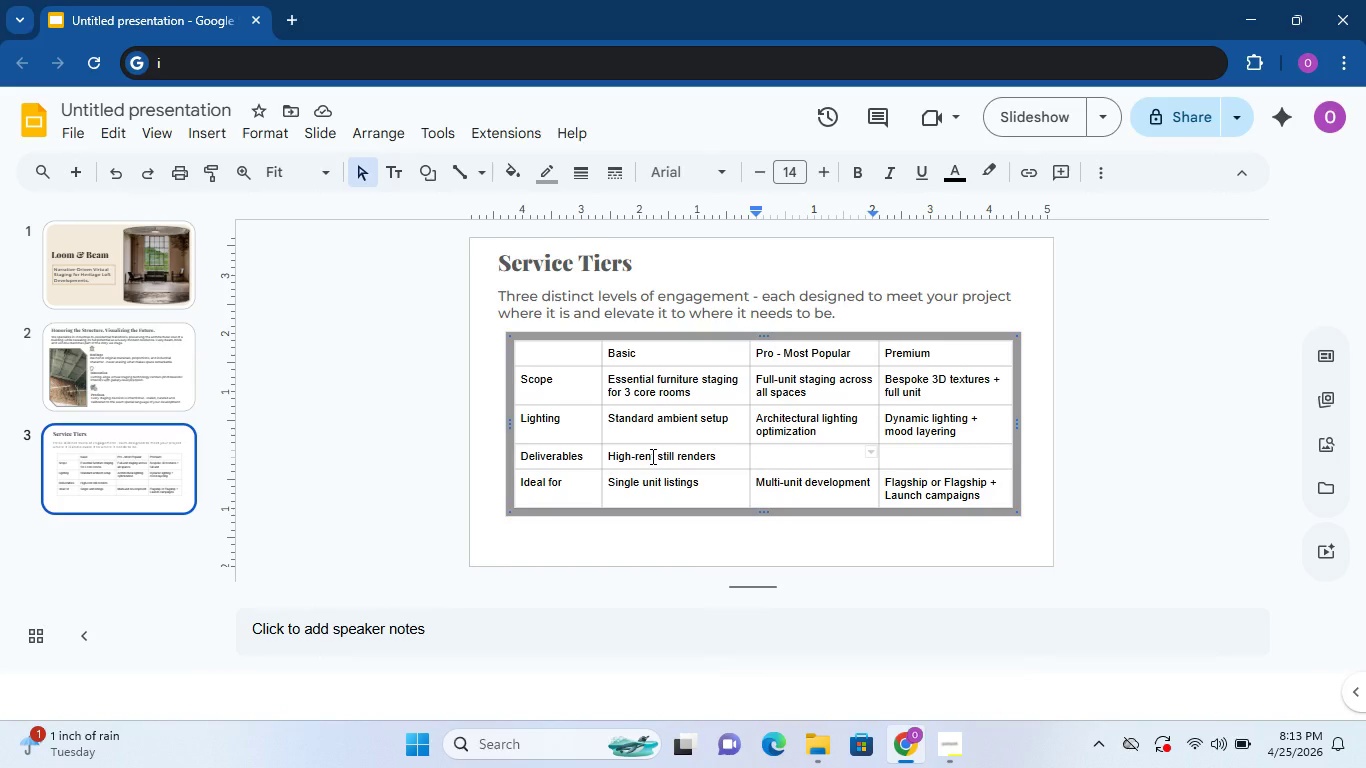 
wait(38.84)
 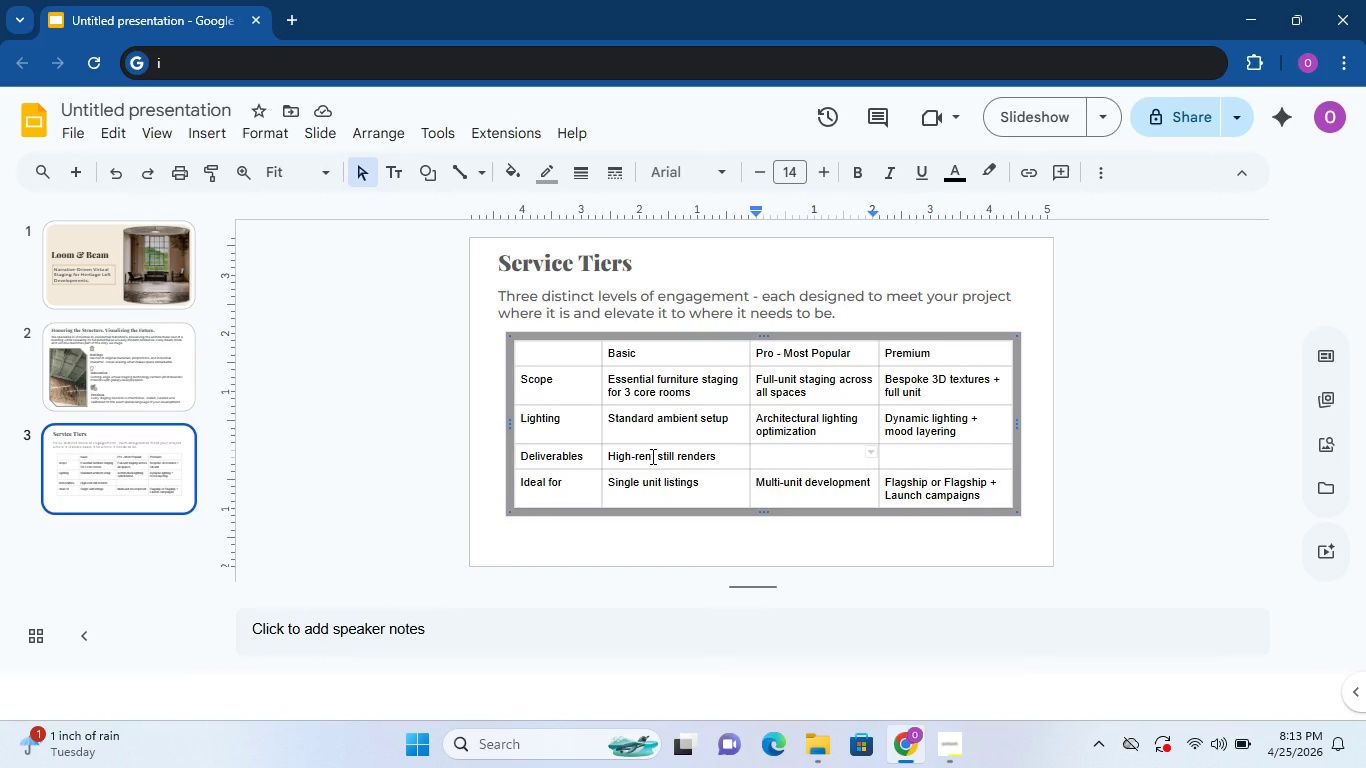 
type(High-res stills + revison)
key(Backspace)
key(Backspace)
type(ion rounds)
 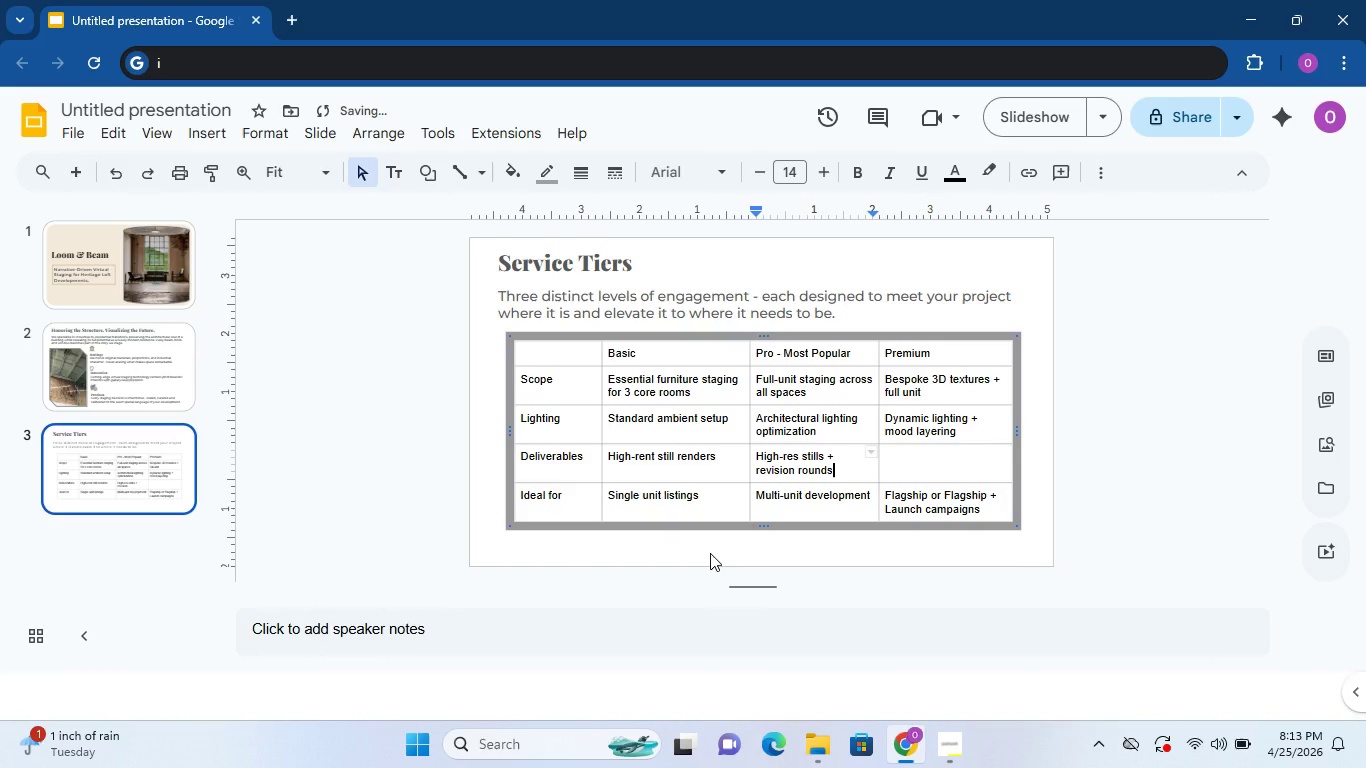 
wait(22.64)
 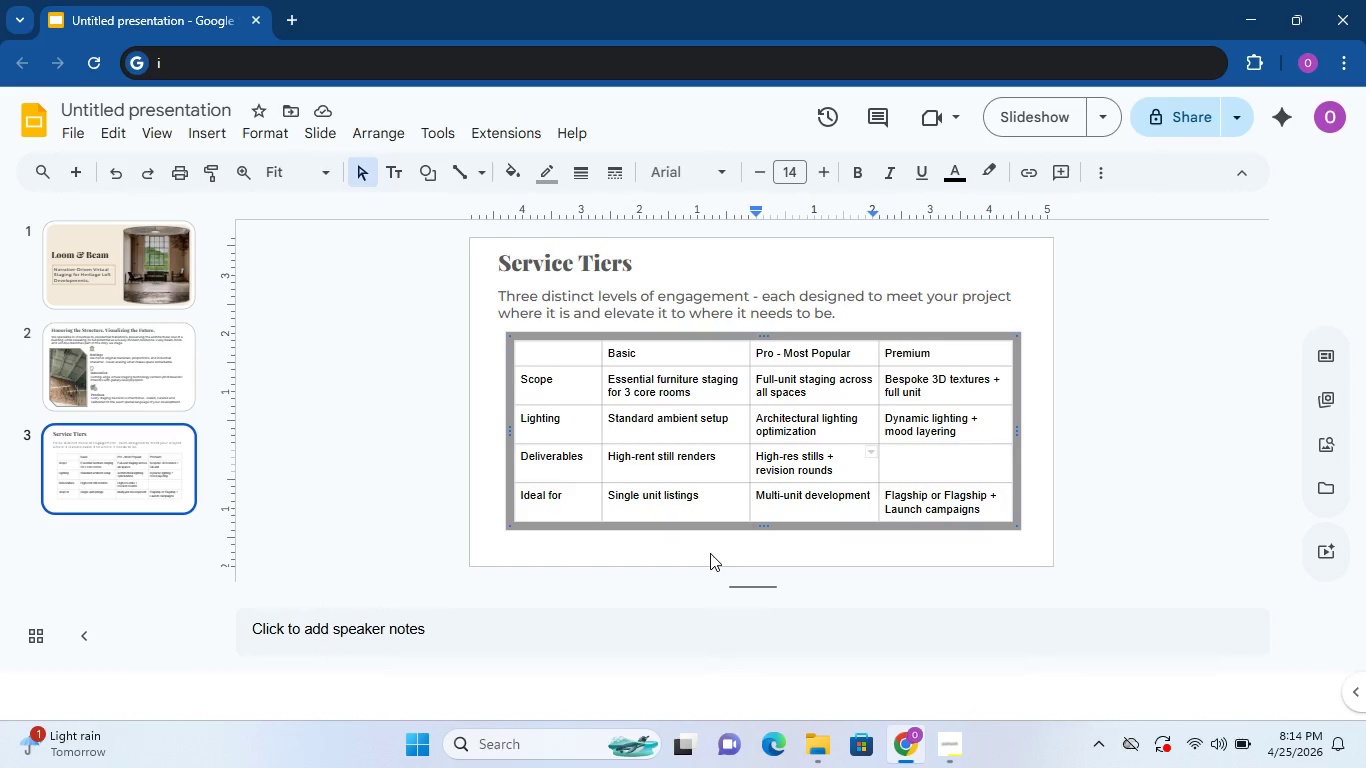 
key(Tab)
type(360)
 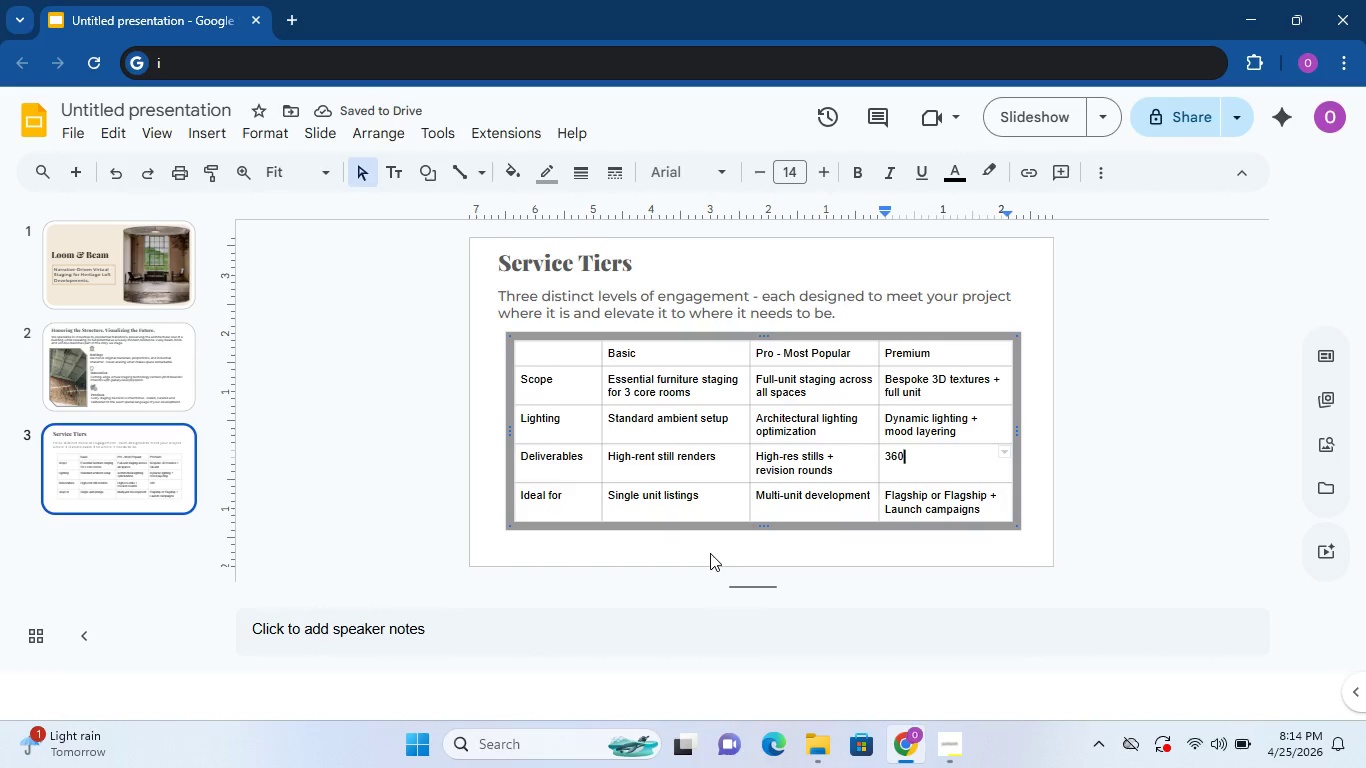 
type(* virtual walkthrough + stilsl)
key(Backspace)
key(Backspace)
type(ls.)
 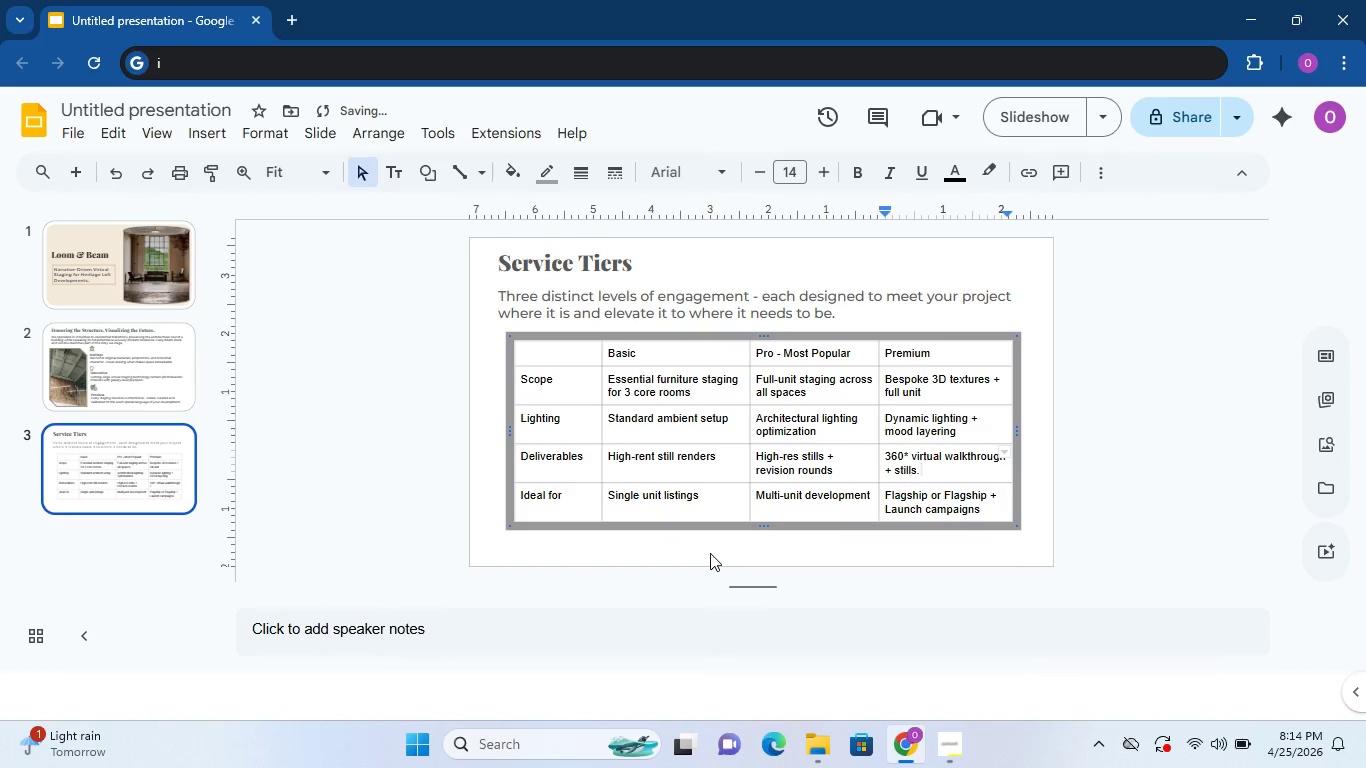 
wait(33.58)
 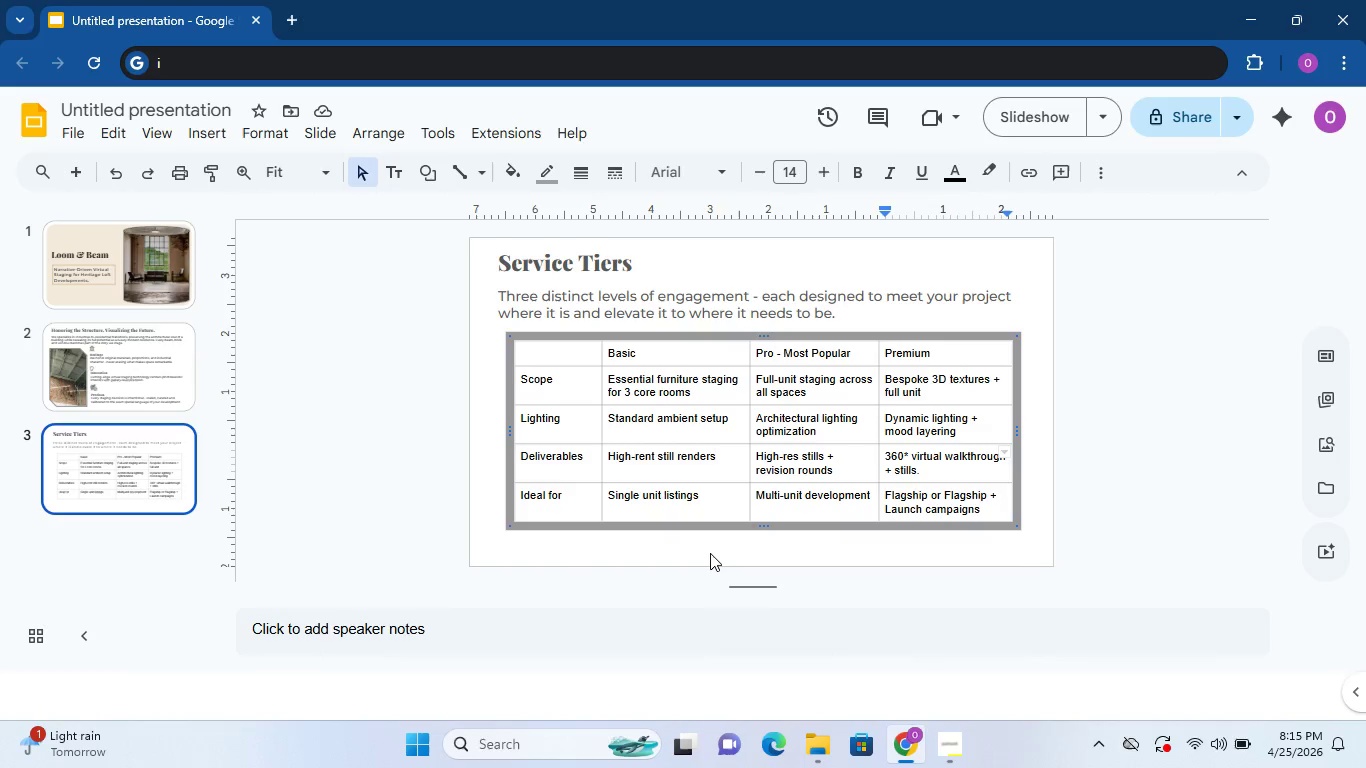 
left_click([707, 335])
 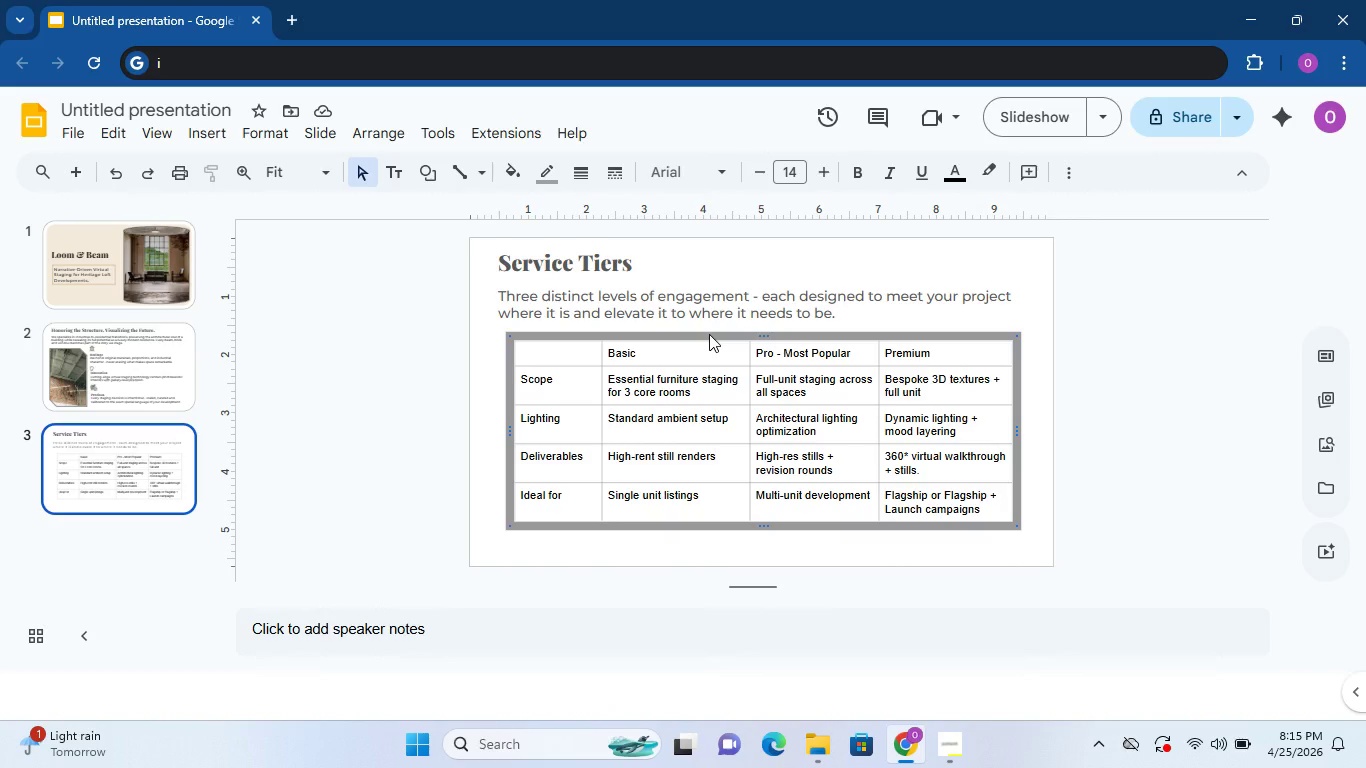 
key(ArrowUp)
 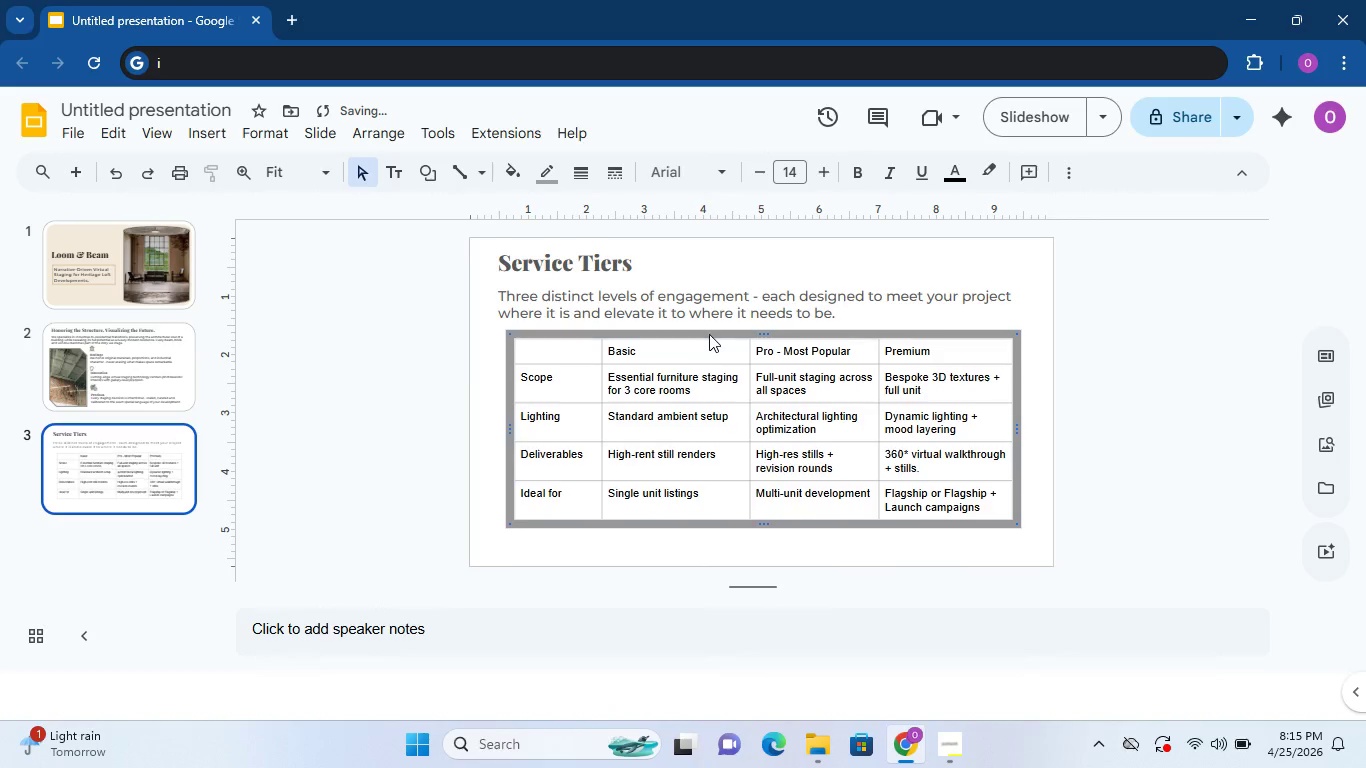 
key(ArrowUp)
 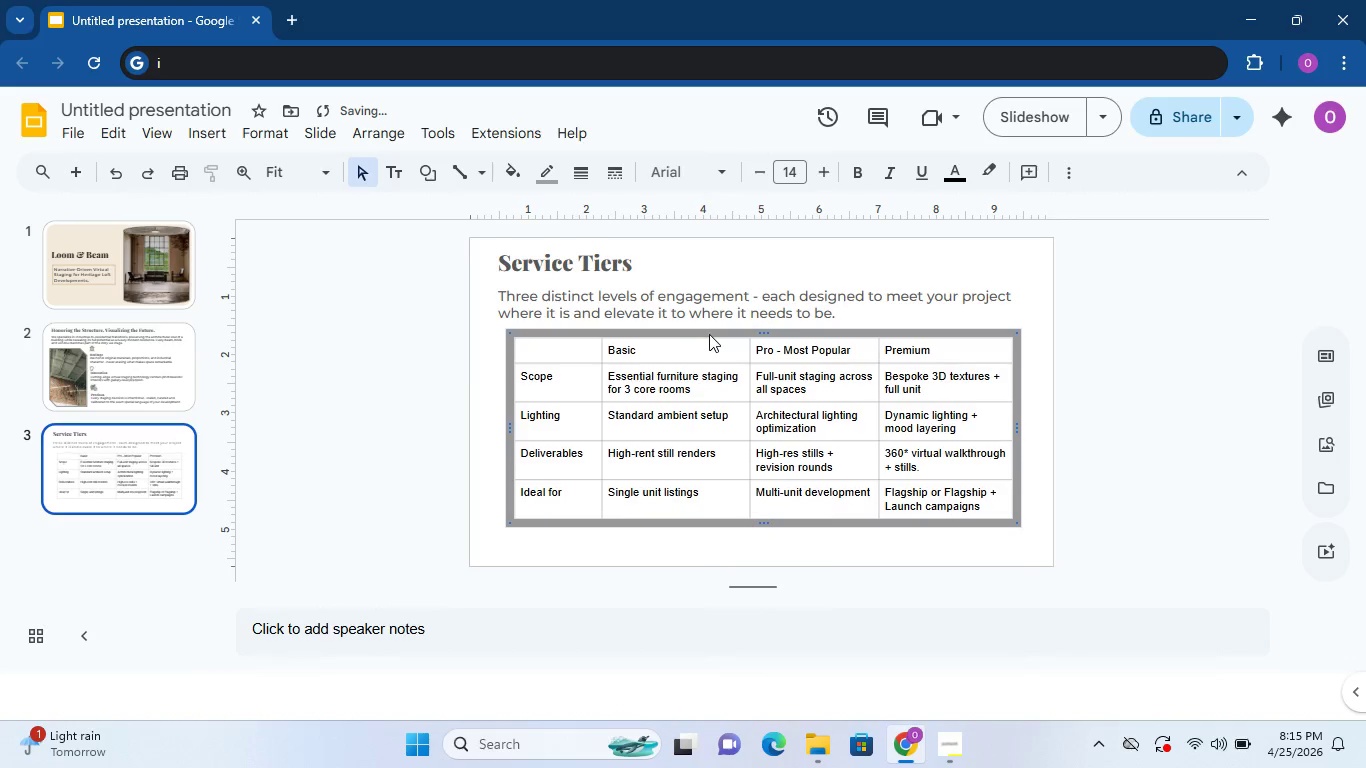 
key(ArrowUp)
 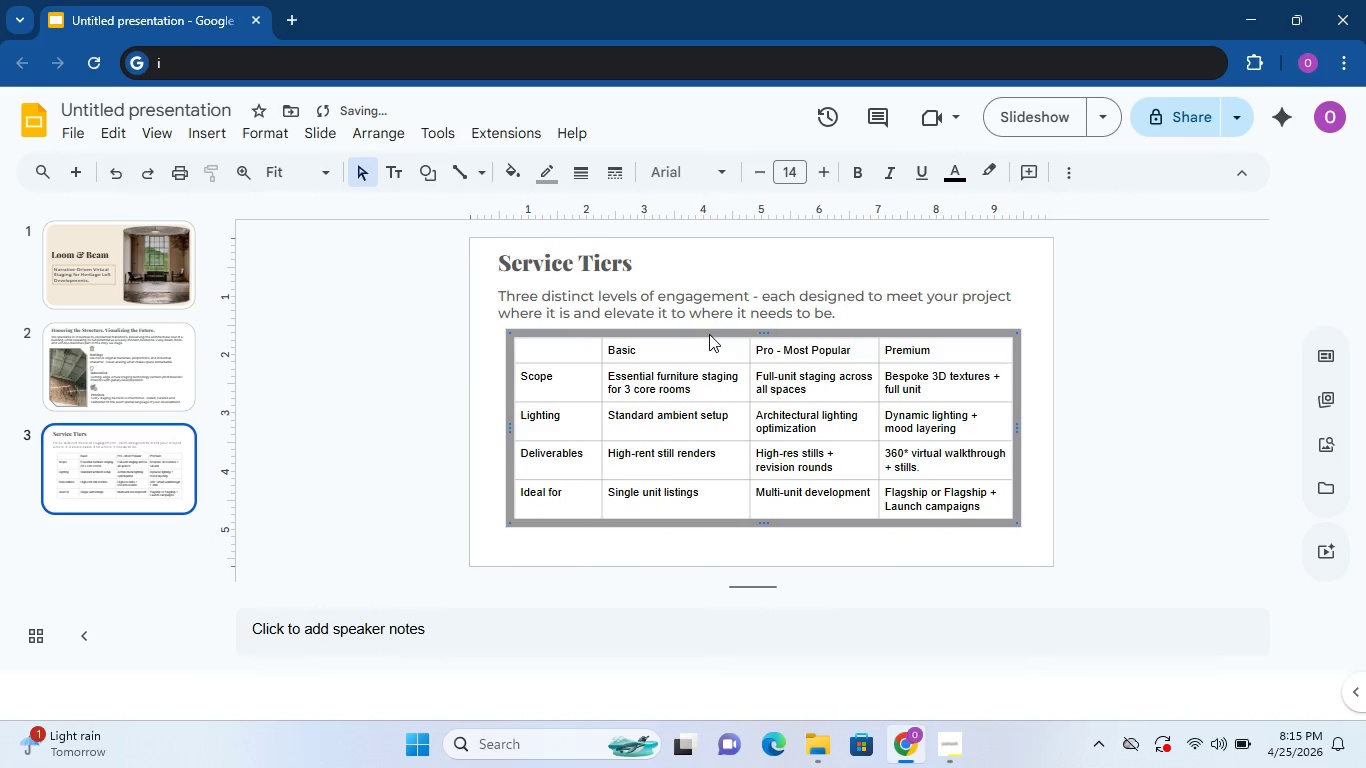 
key(ArrowUp)
 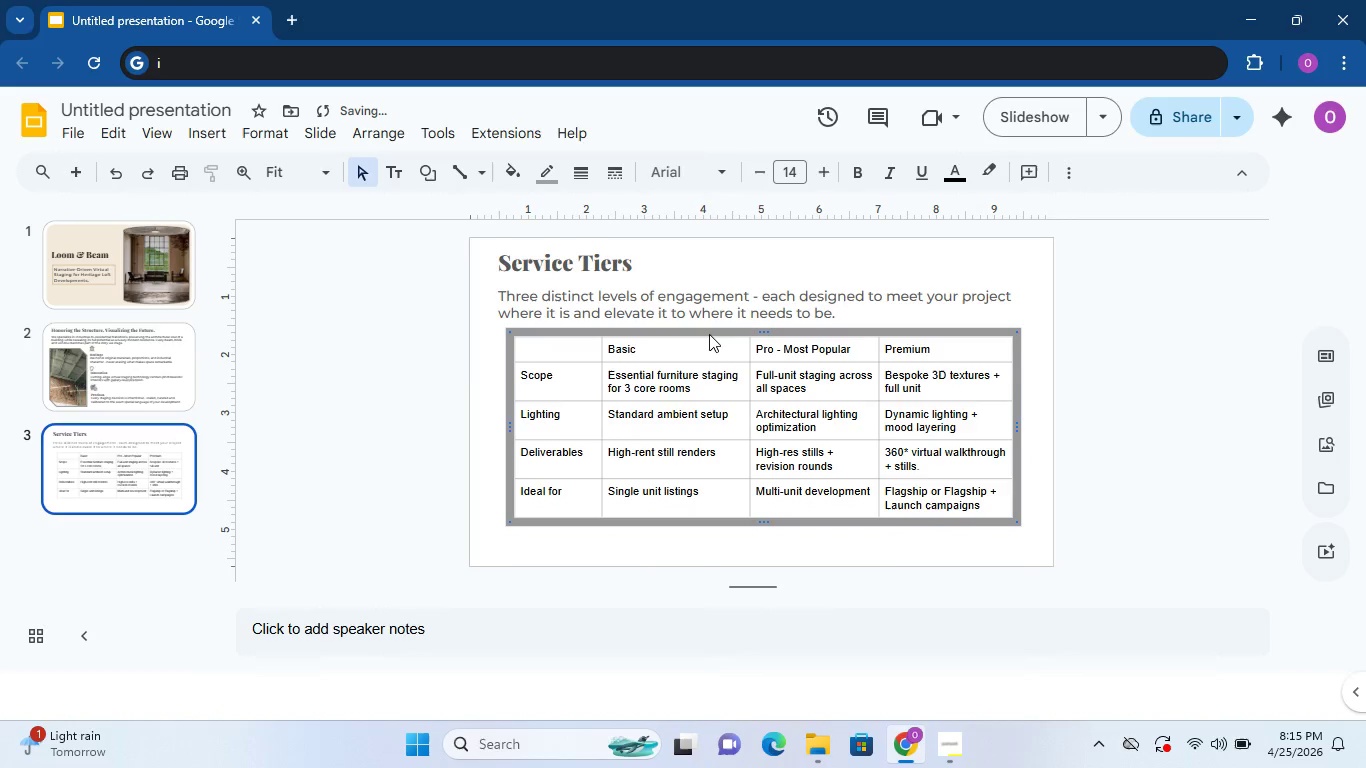 
key(ArrowUp)
 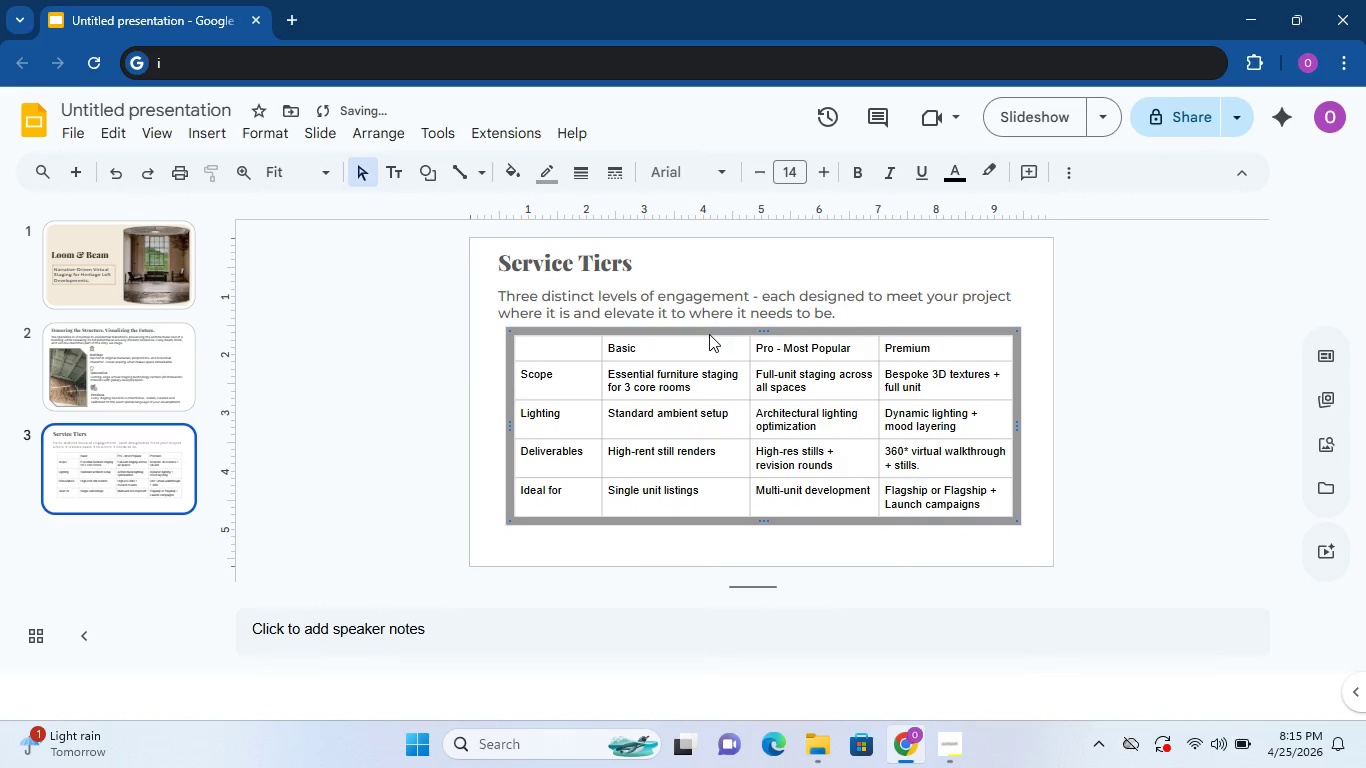 
key(ArrowUp)
 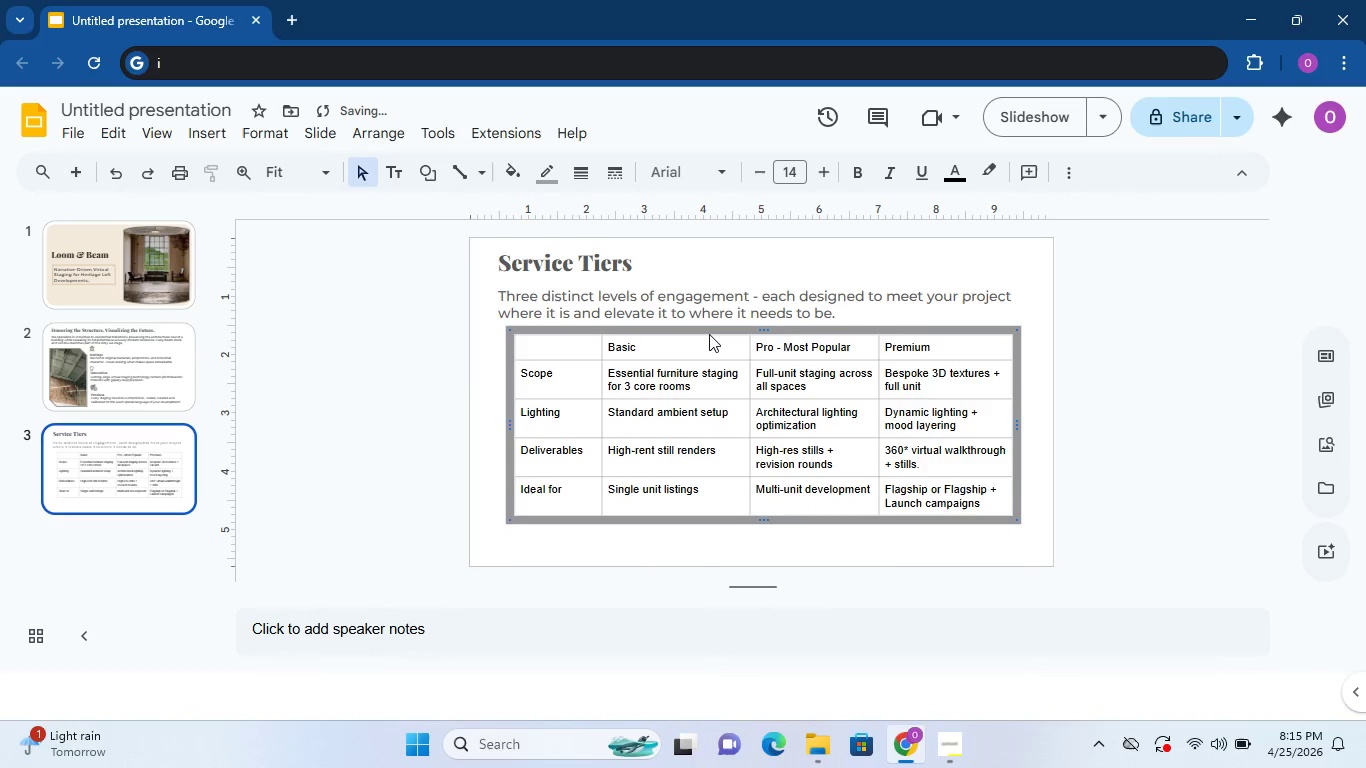 
key(ArrowDown)
 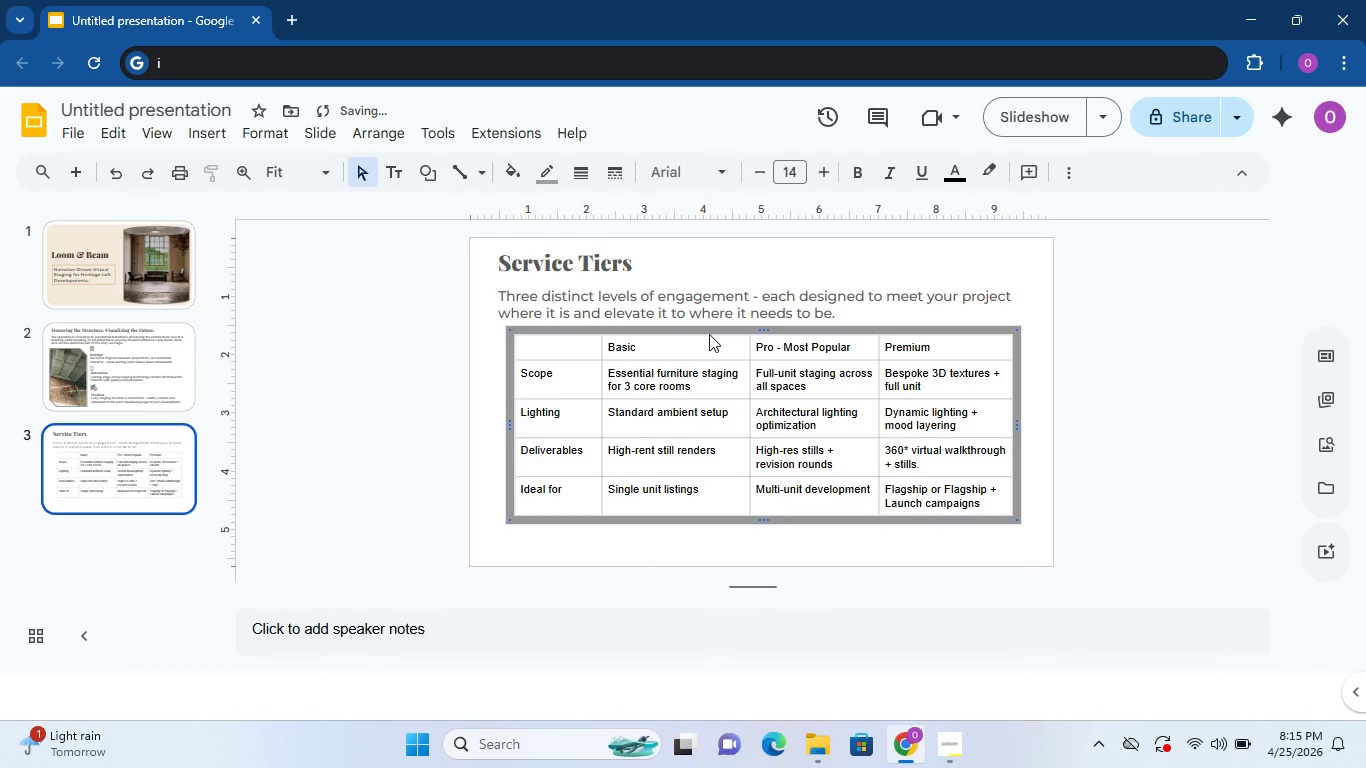 
key(ArrowUp)
 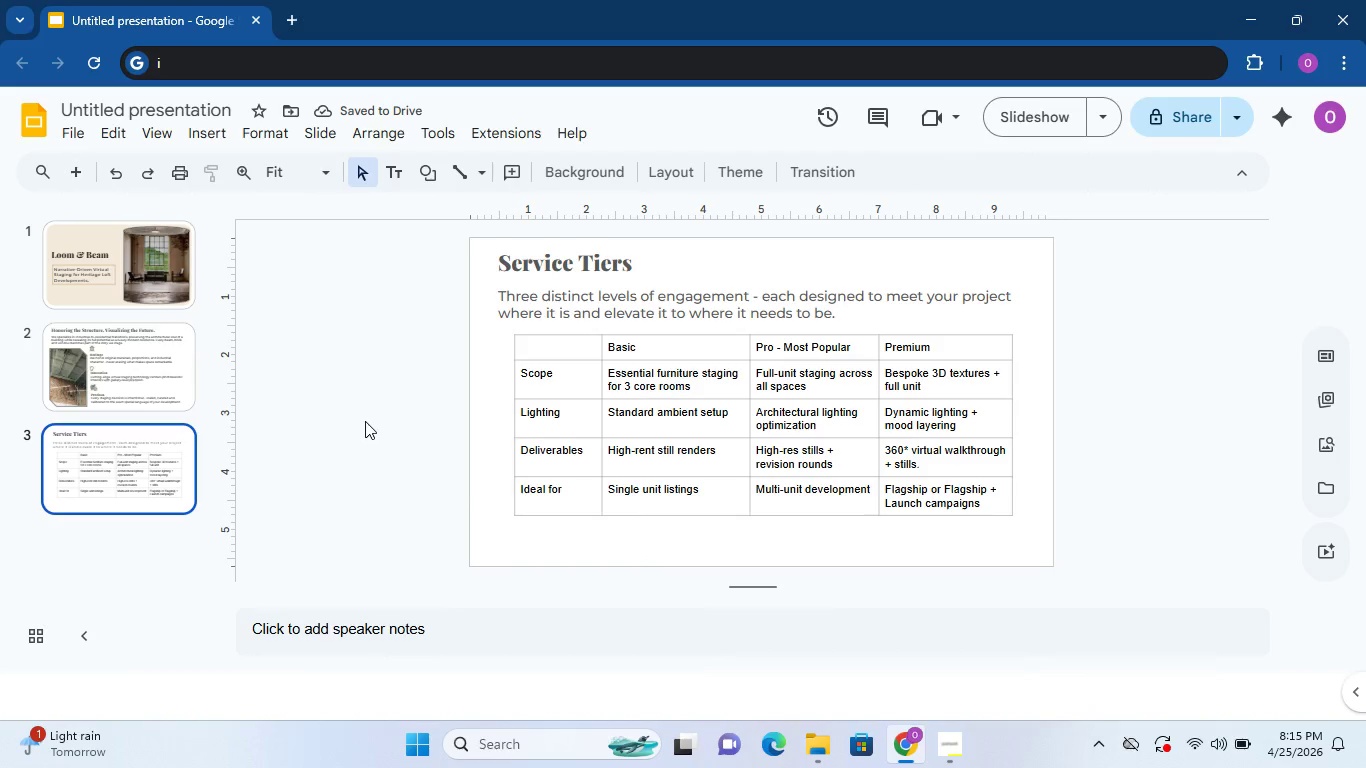 
wait(6.27)
 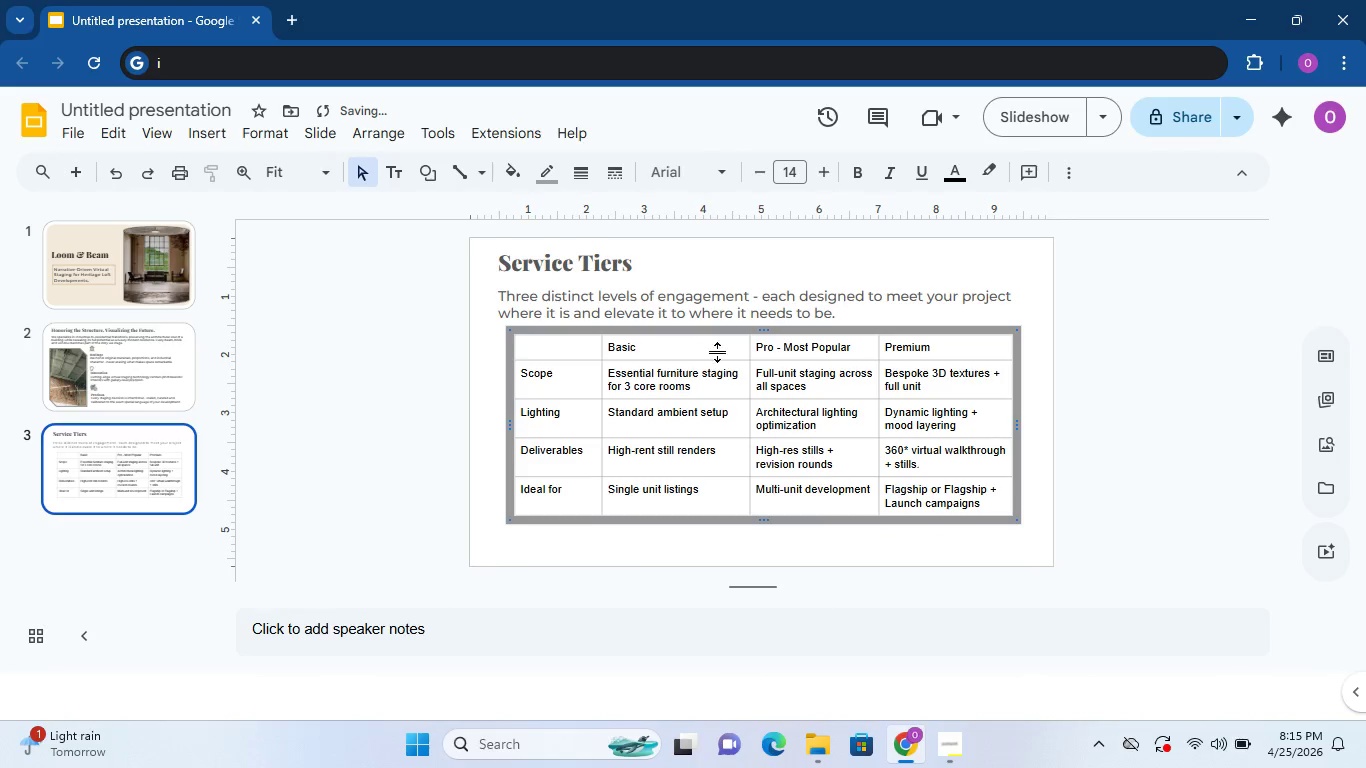 
left_click([383, 170])
 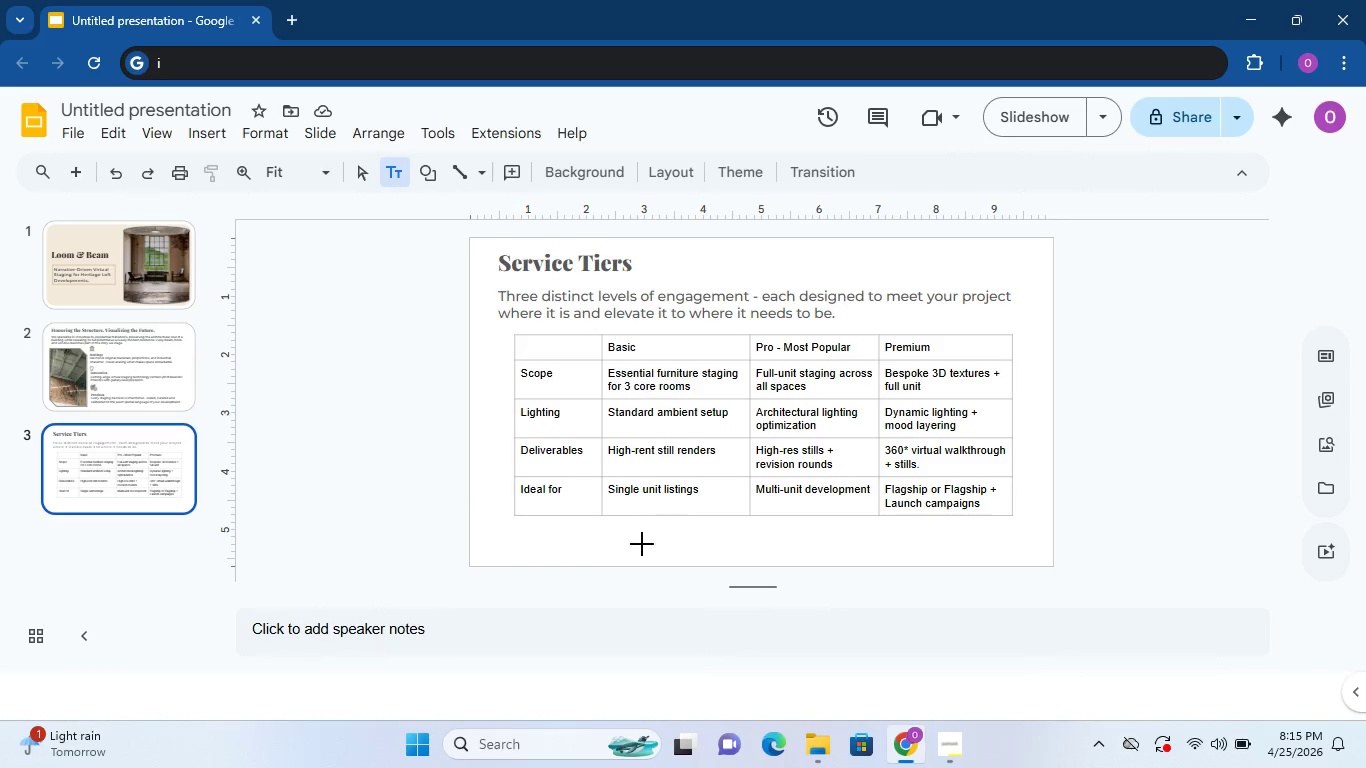 
left_click([544, 517])
 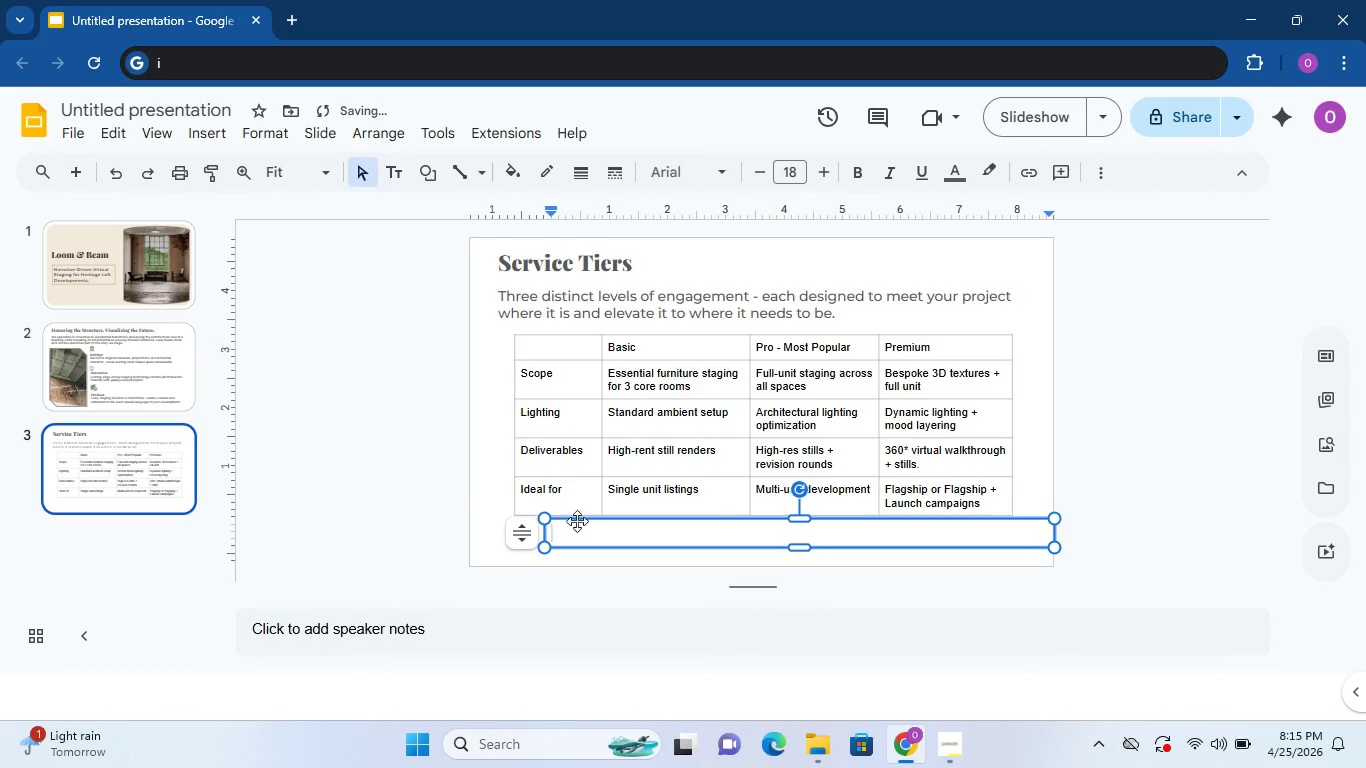 
left_click_drag(start_coordinate=[578, 520], to_coordinate=[551, 529])
 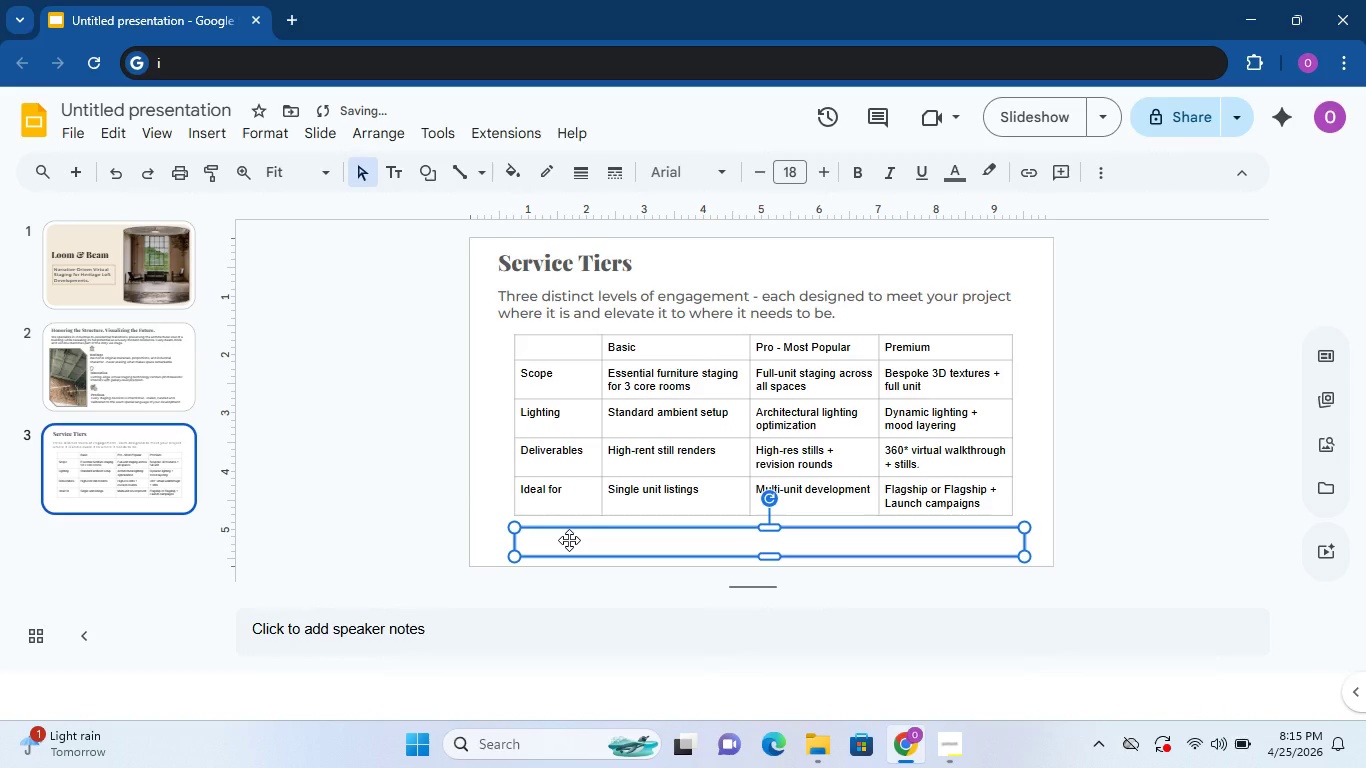 
left_click([569, 540])
 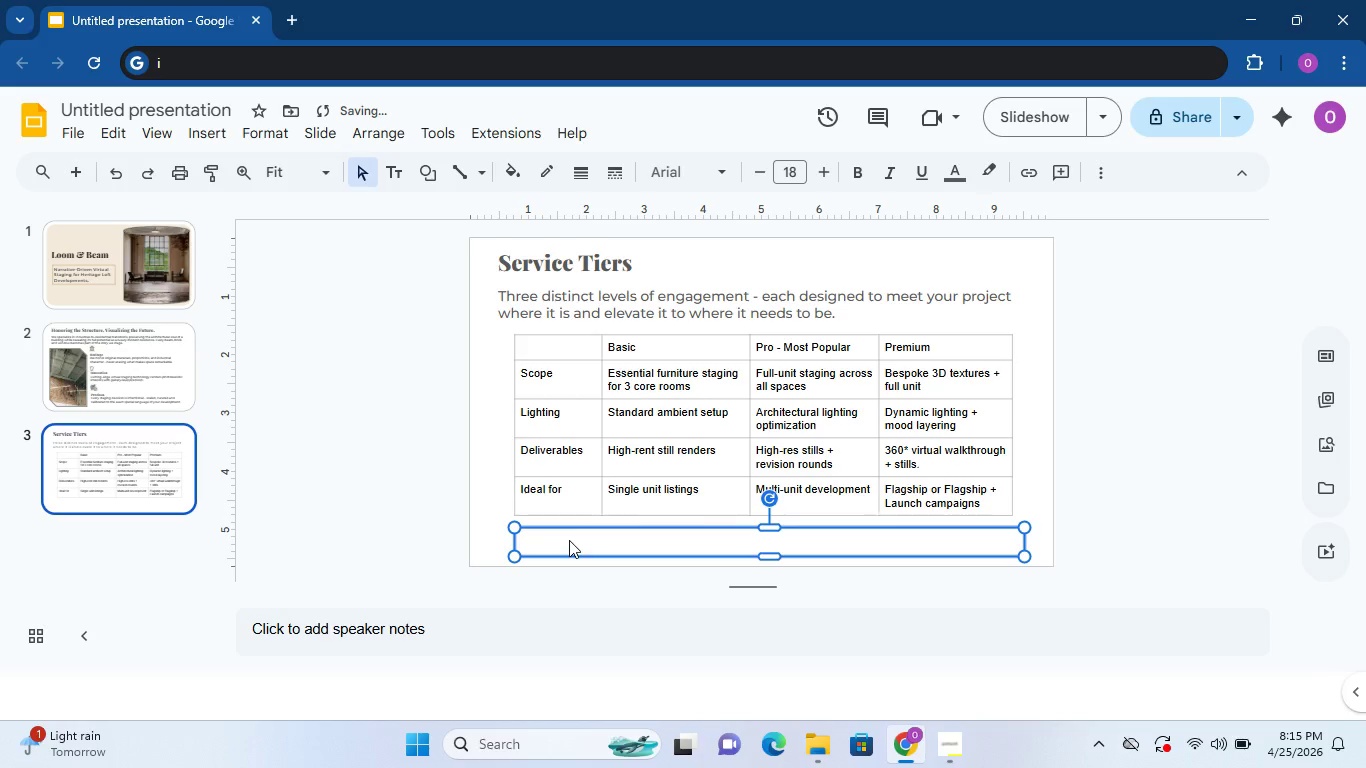 
type(Every tier includes a dedicated creative consulatation )
 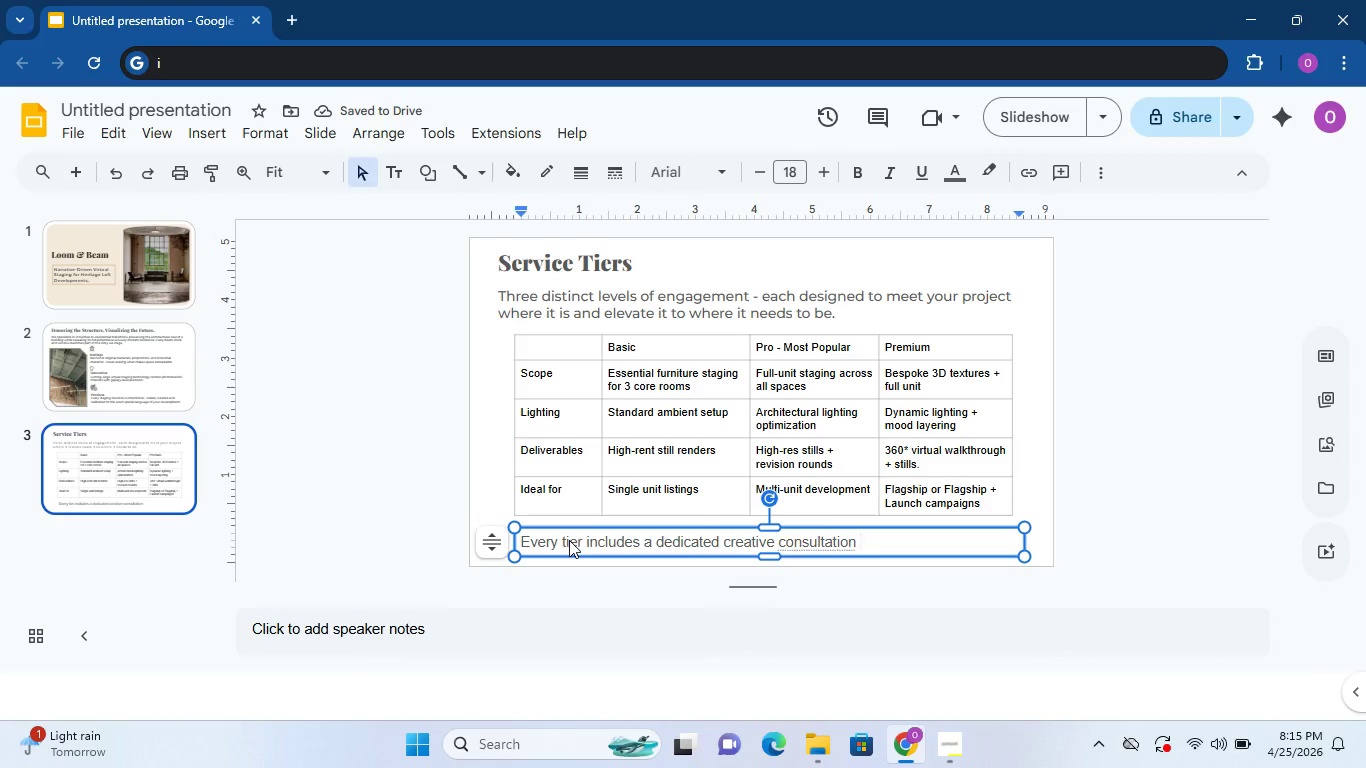 
type(to alighn )
 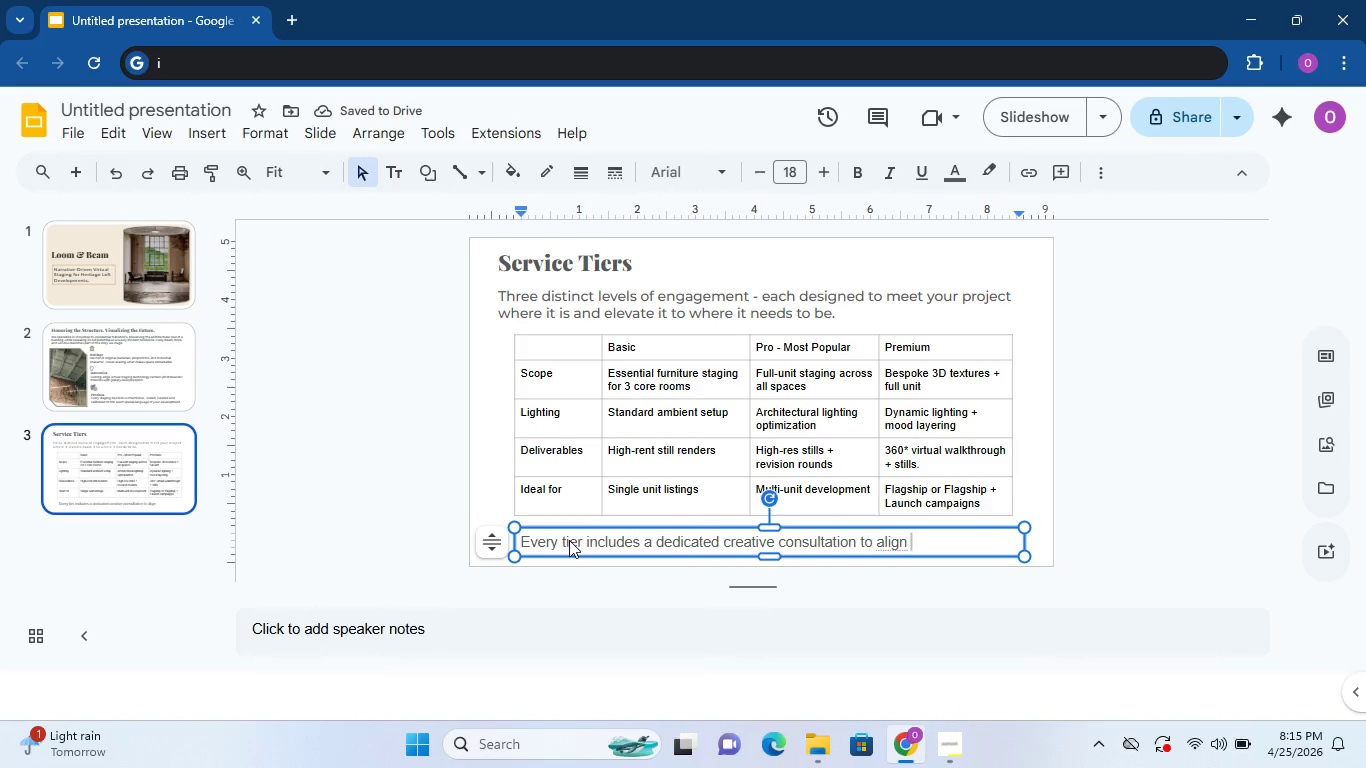 
type(staging direction with your brand vision before production begins.)
 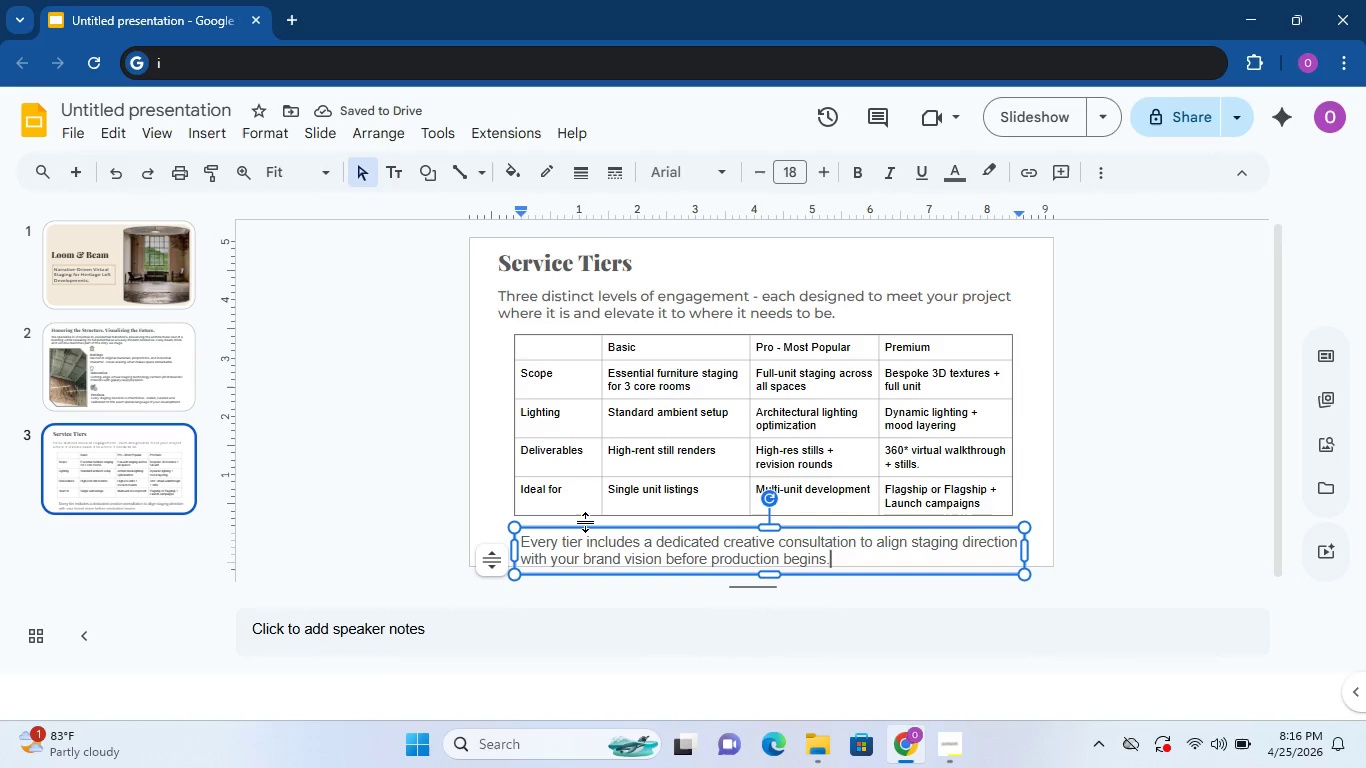 
left_click_drag(start_coordinate=[585, 527], to_coordinate=[586, 522])
 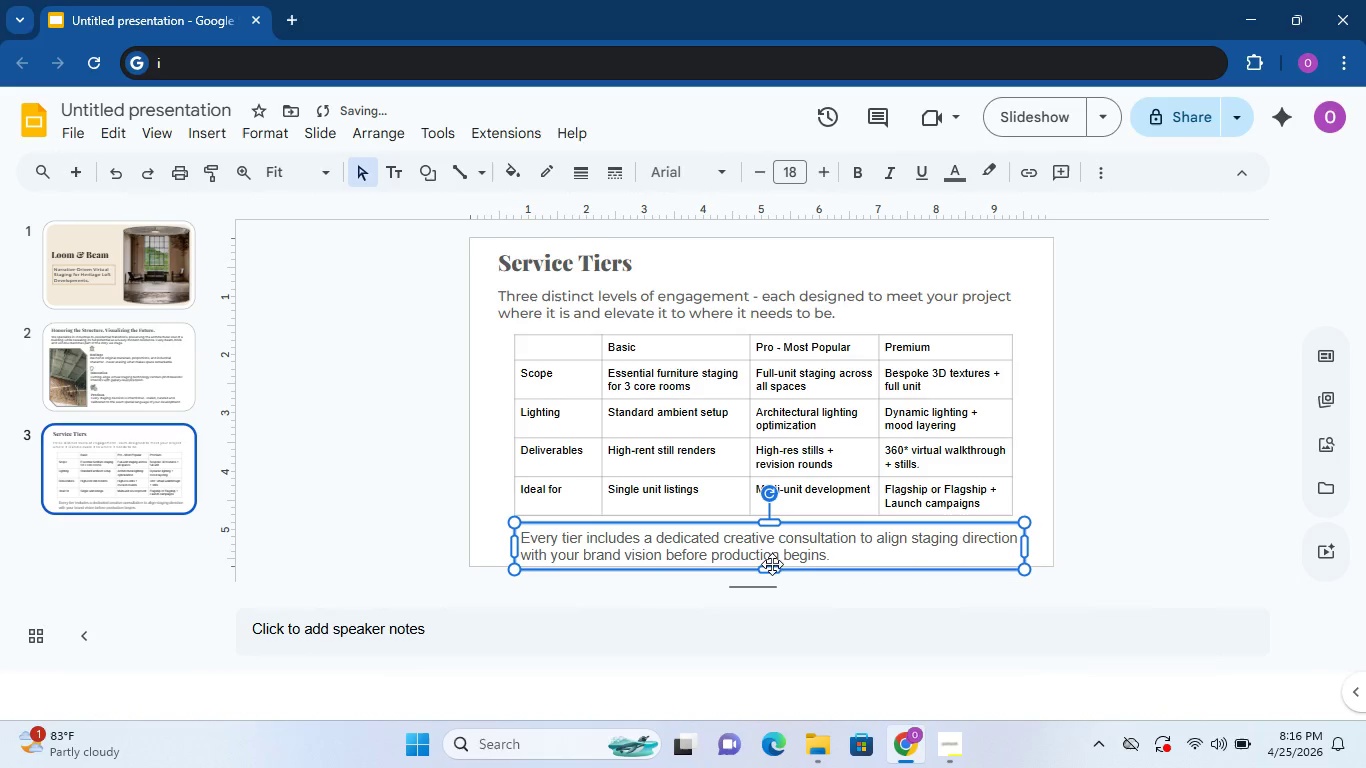 
double_click([775, 560])
 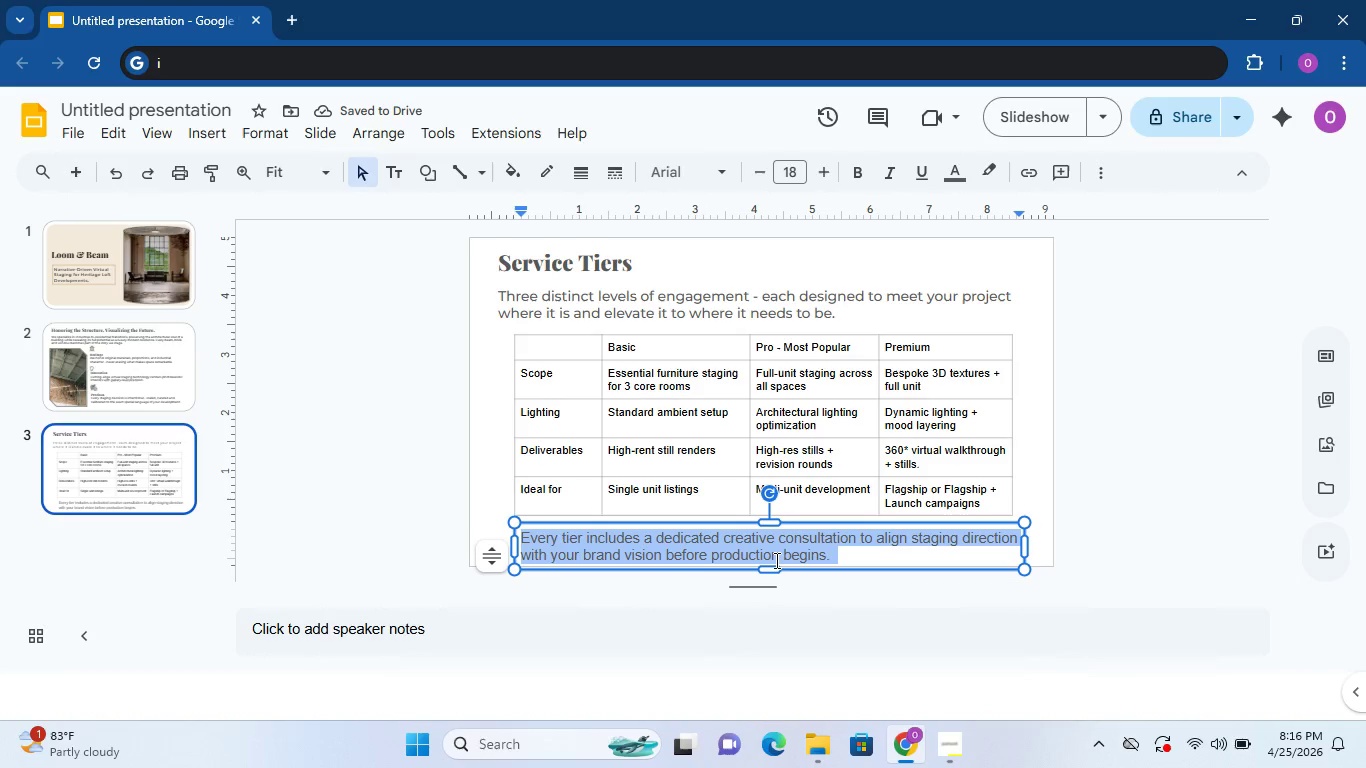 
triple_click([775, 560])
 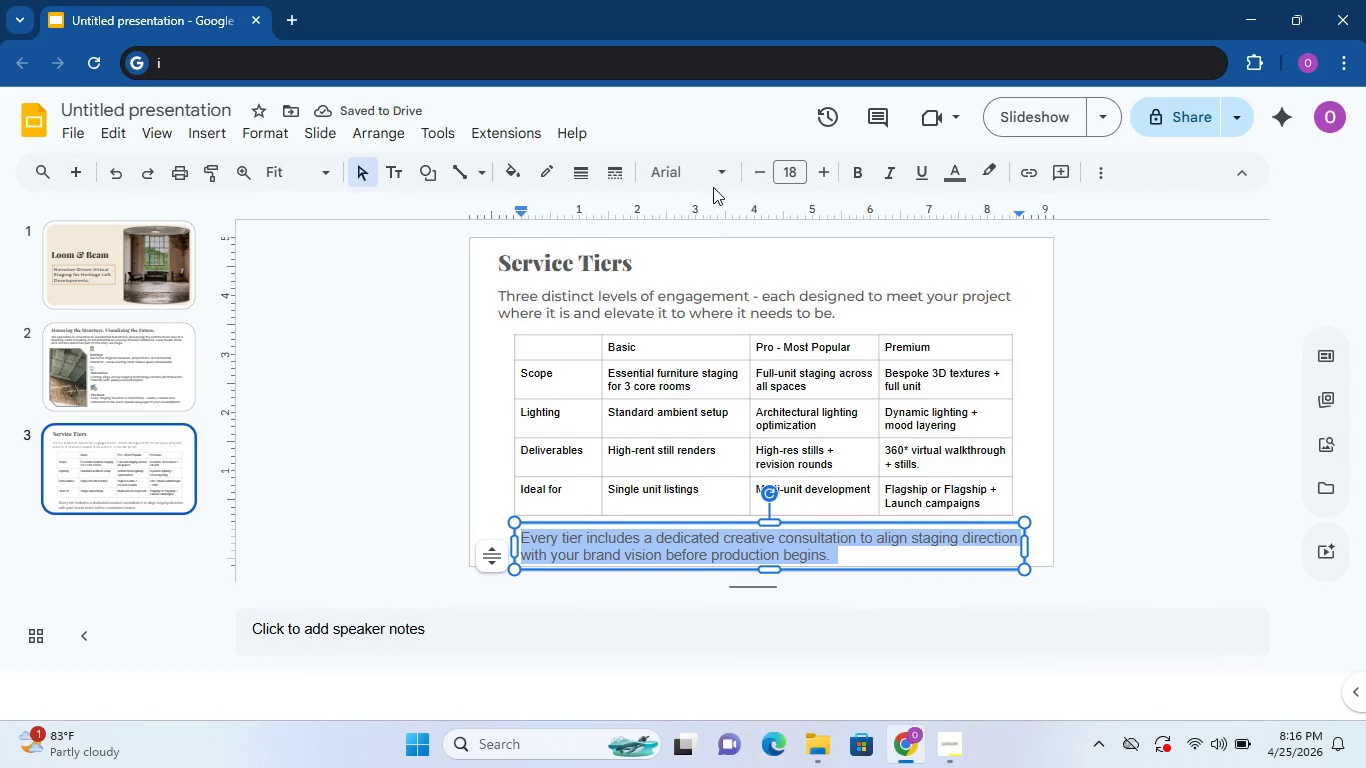 
left_click([694, 177])
 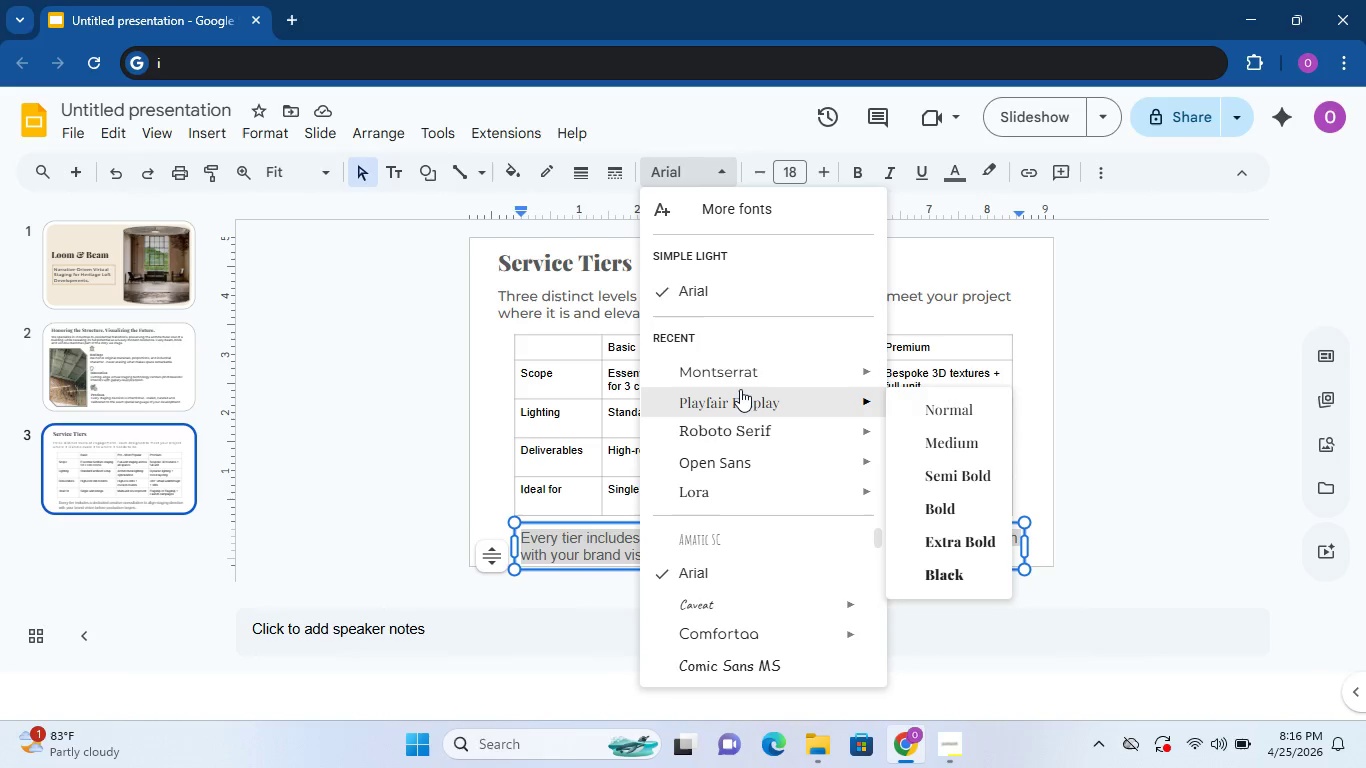 
wait(17.52)
 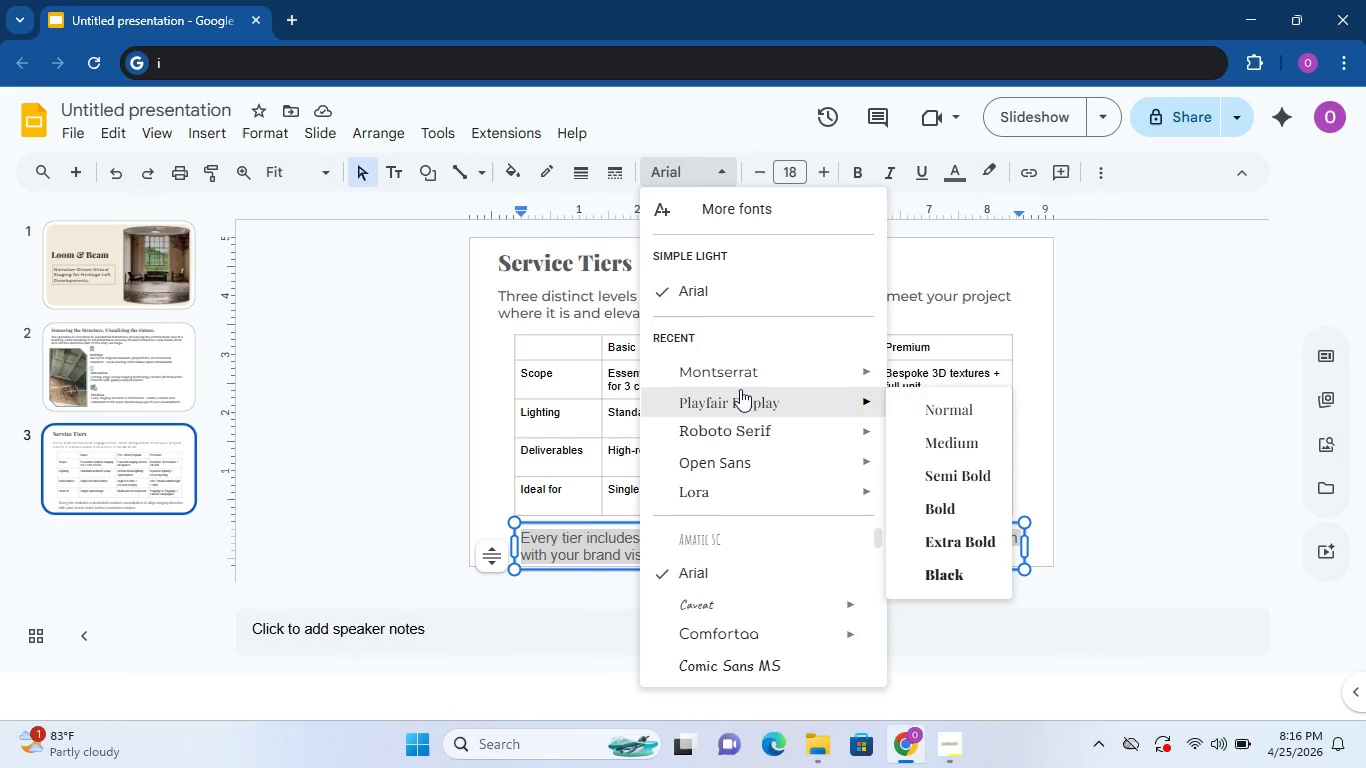 
mouse_move([790, 383])
 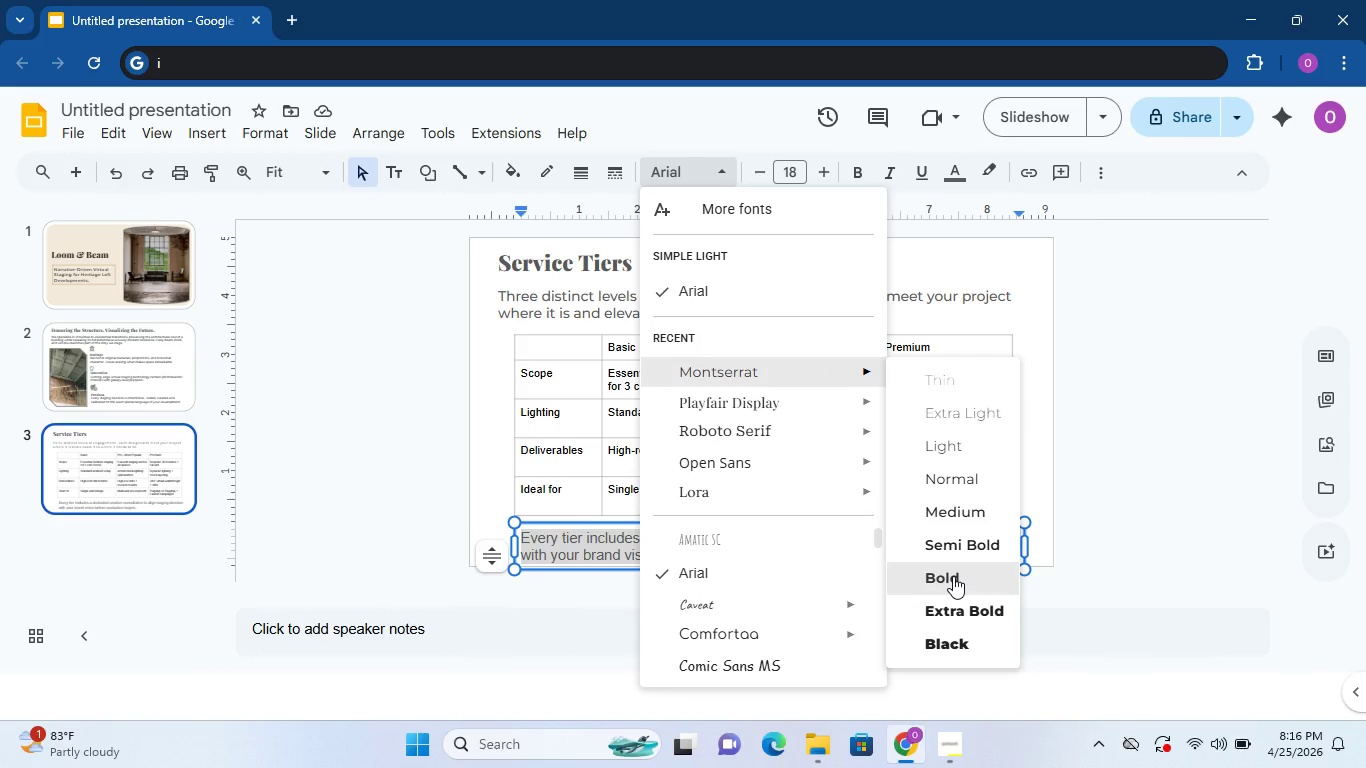 
left_click([953, 576])
 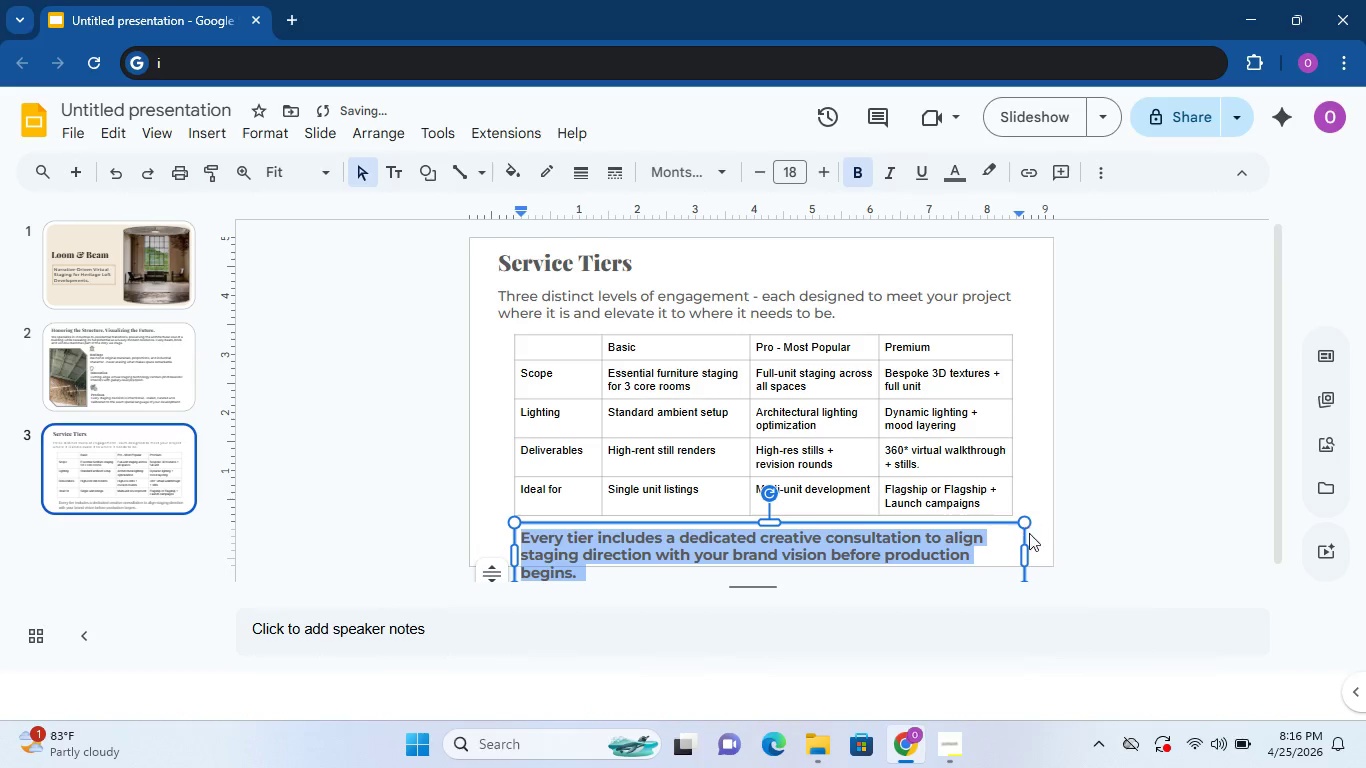 
left_click_drag(start_coordinate=[1023, 550], to_coordinate=[1029, 545])
 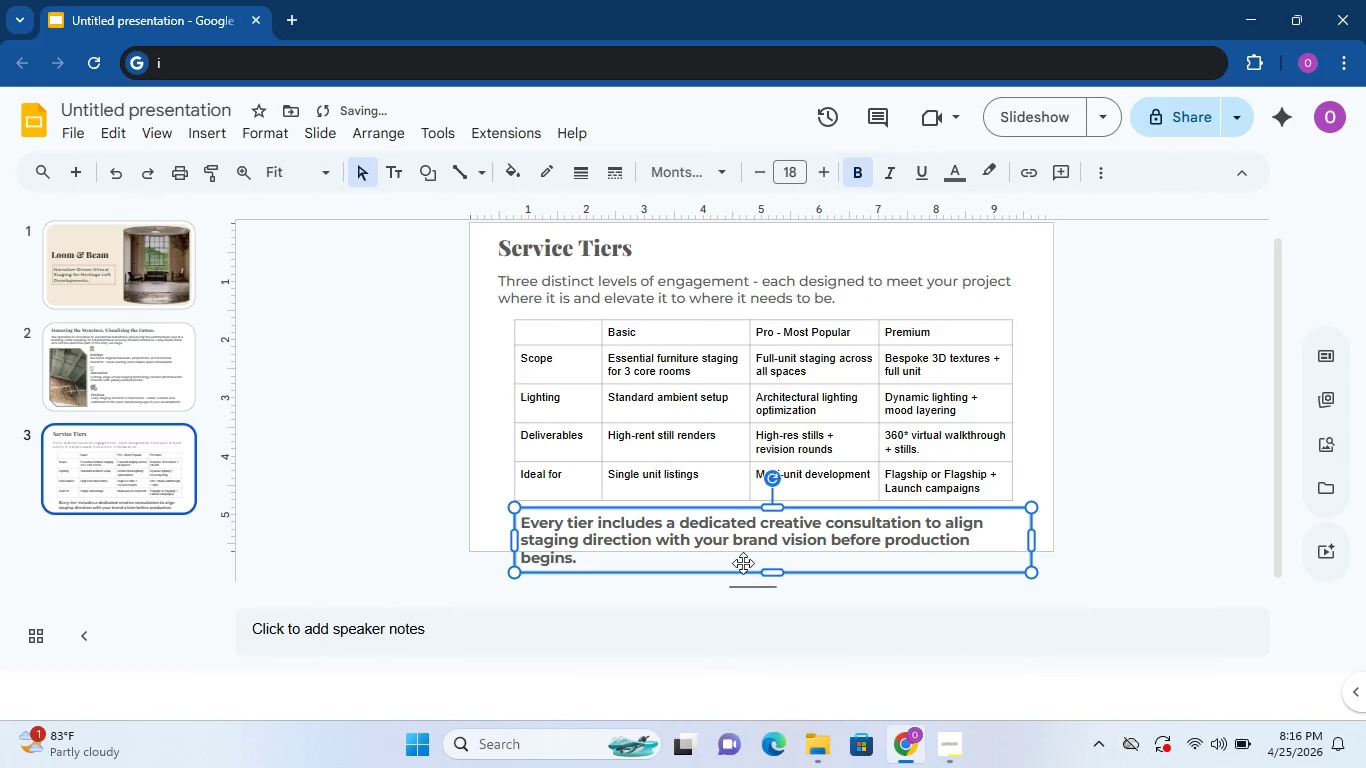 
double_click([699, 541])
 